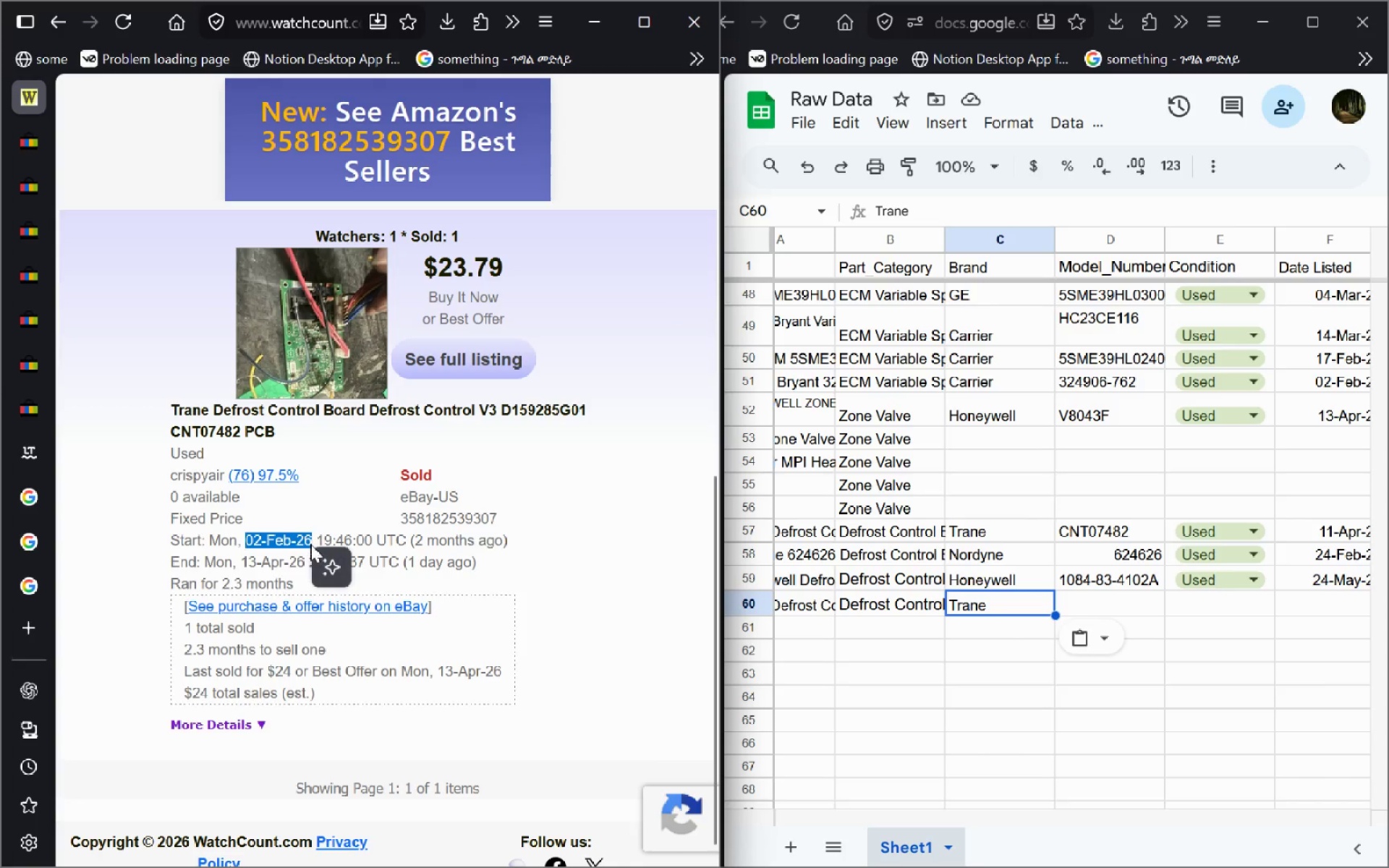 
key(Control+ControlLeft)
 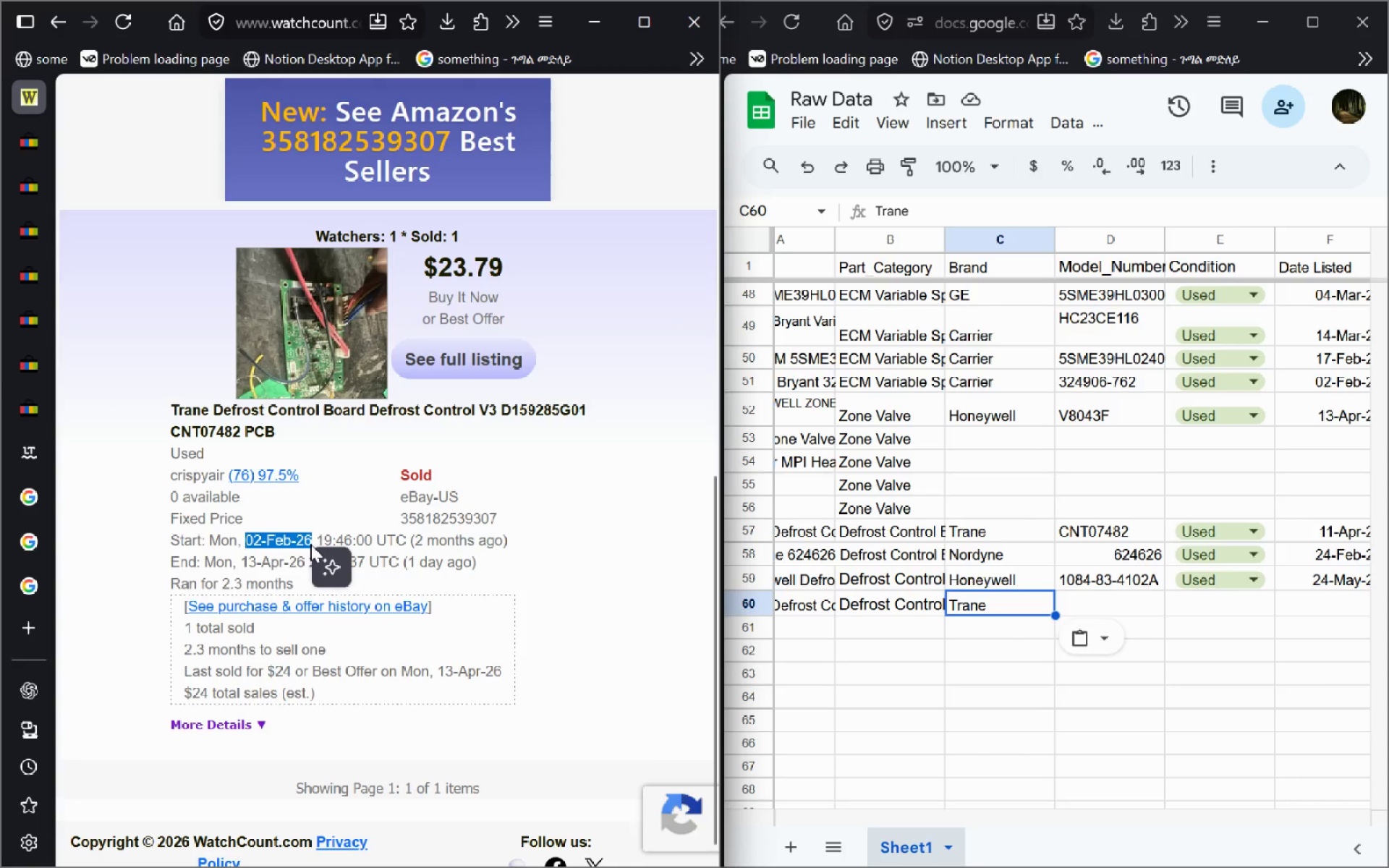 
key(Control+C)
 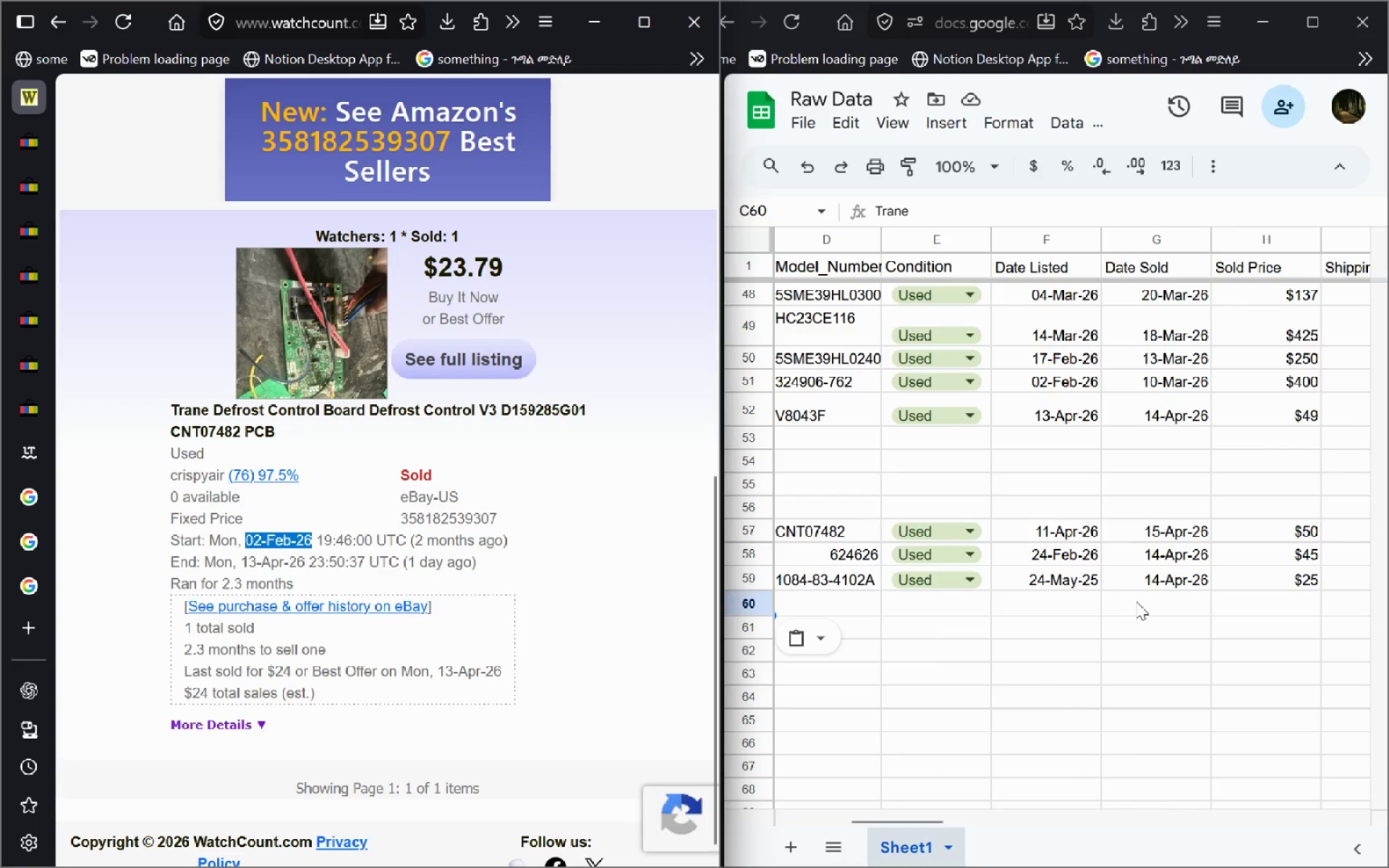 
left_click([1083, 600])
 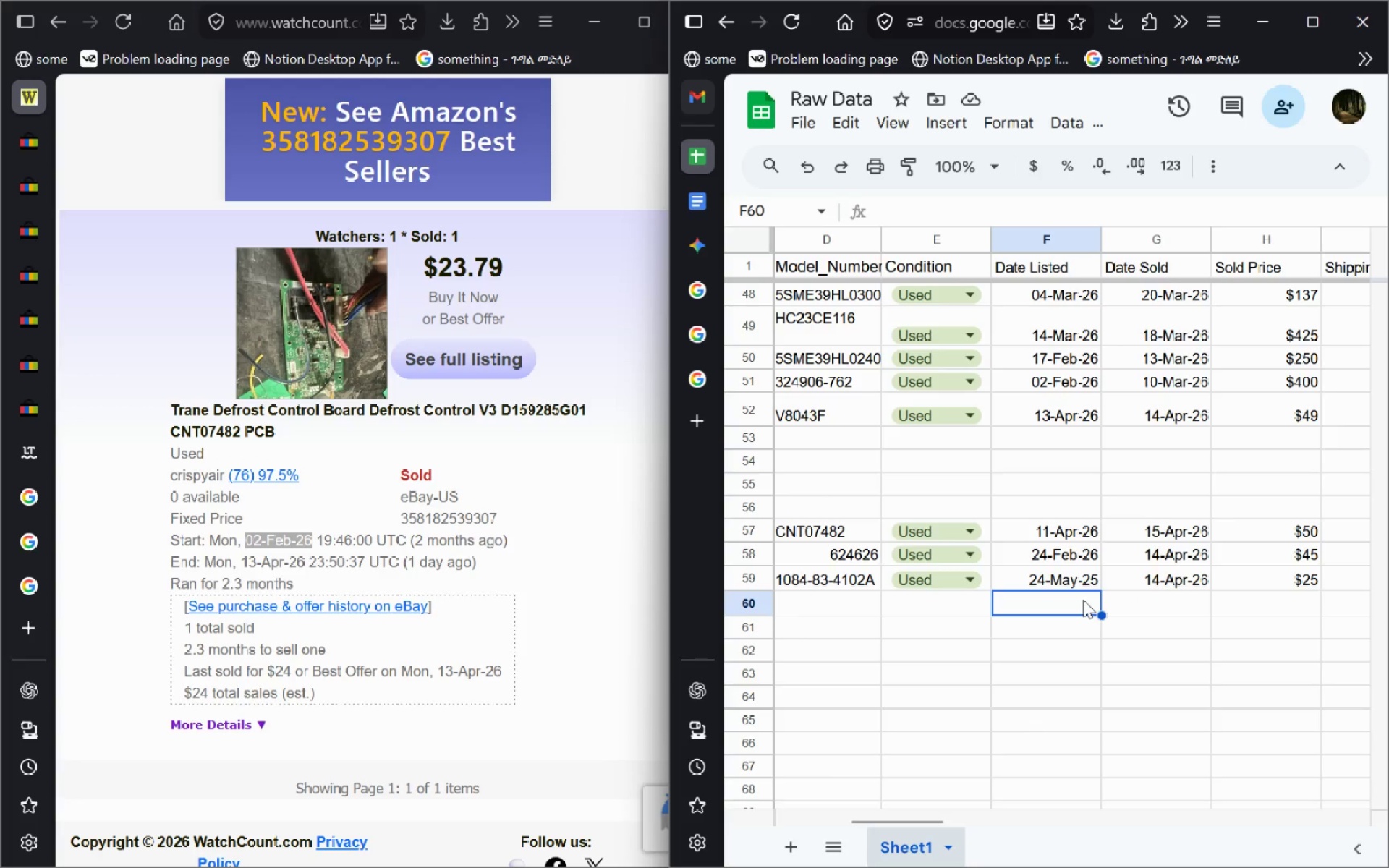 
key(Control+ControlLeft)
 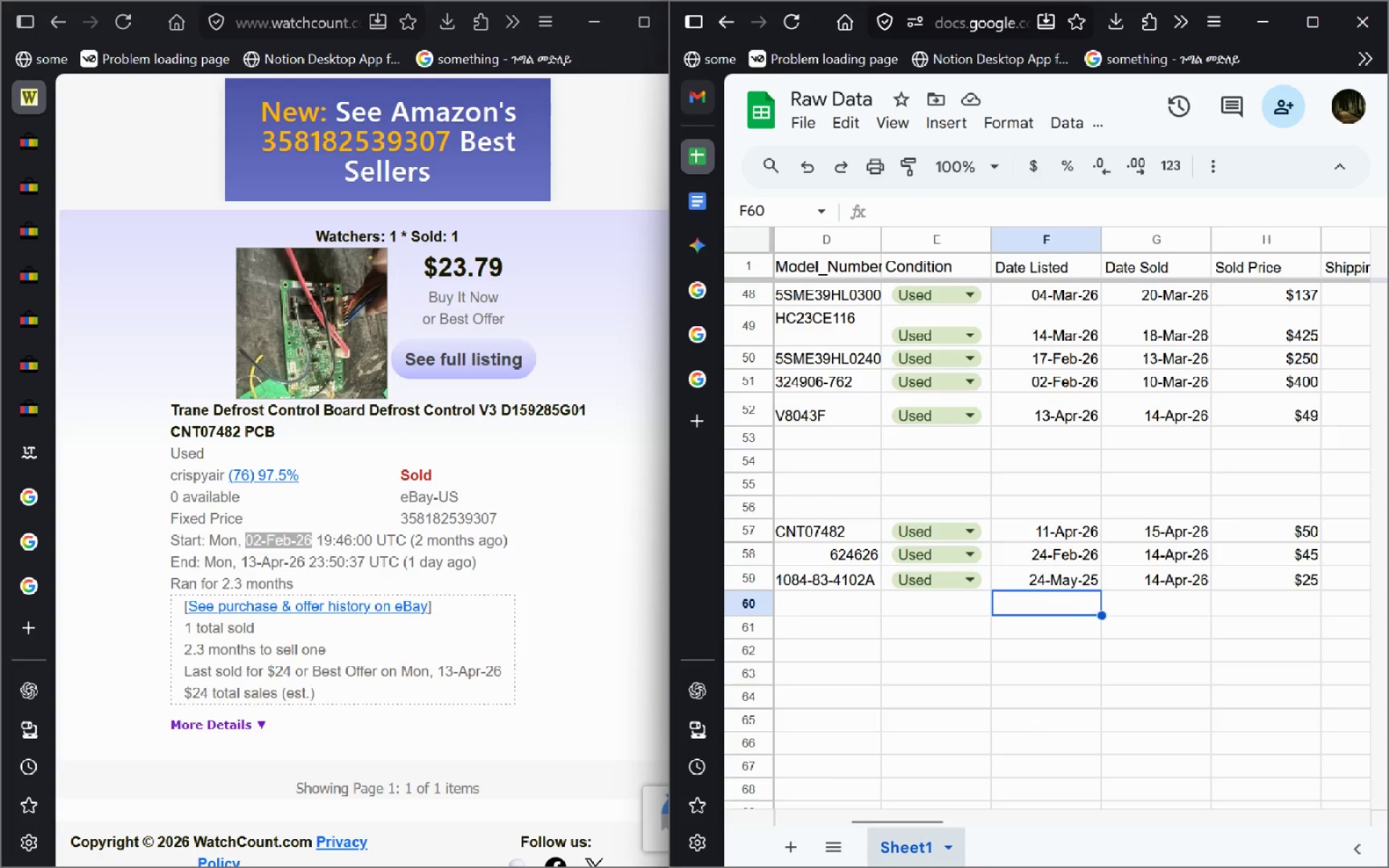 
key(Control+V)
 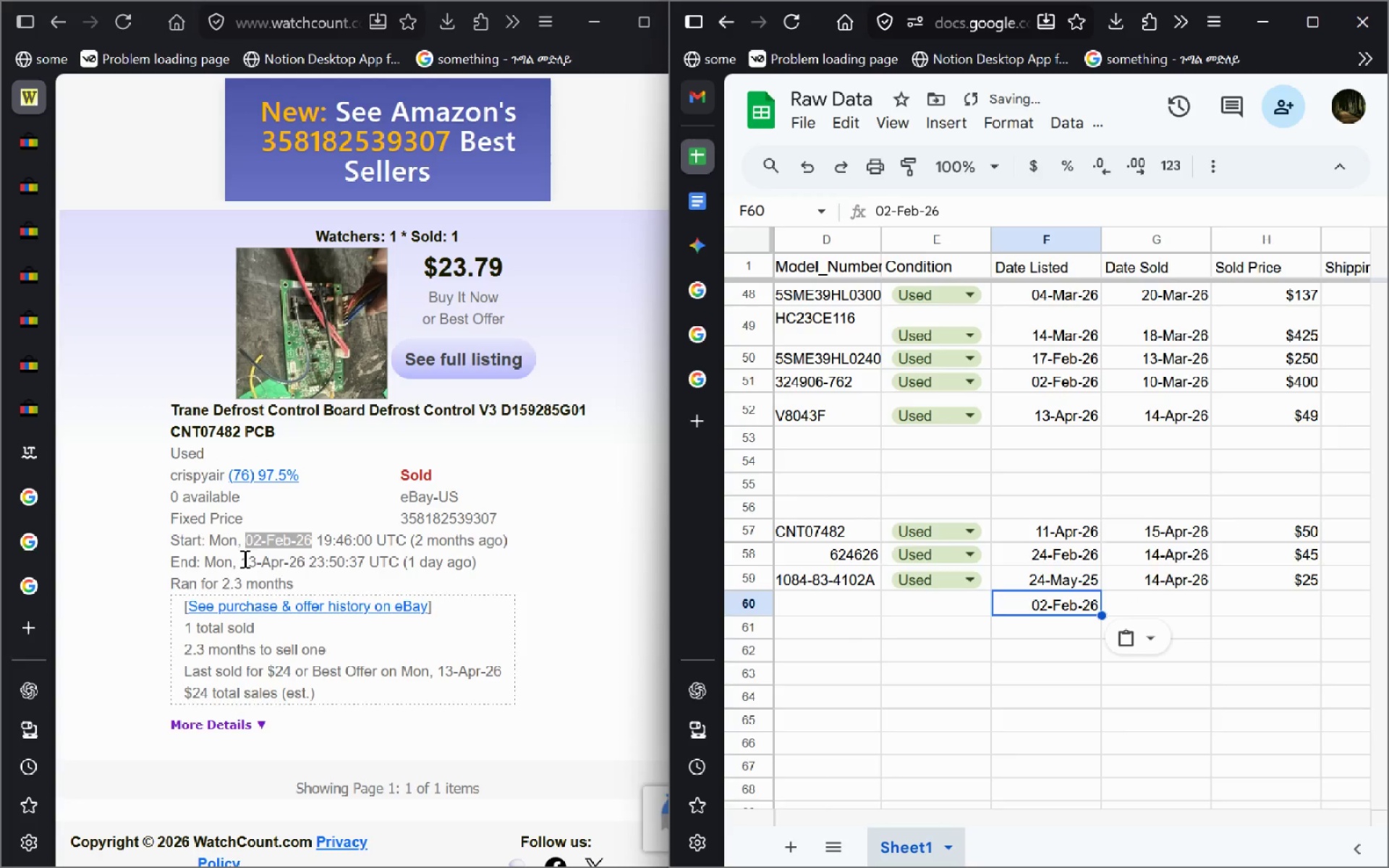 
left_click([246, 559])
 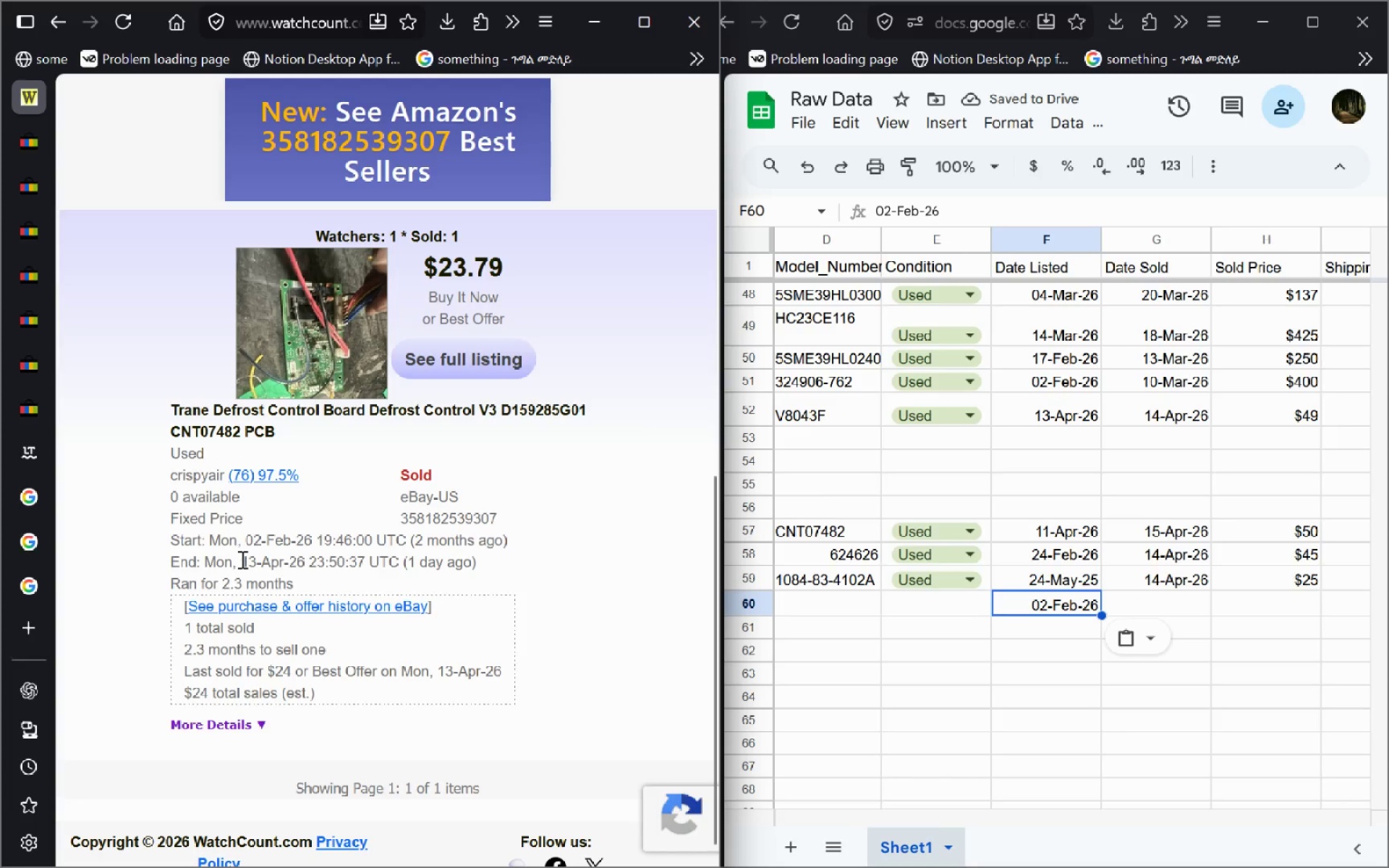 
left_click_drag(start_coordinate=[241, 559], to_coordinate=[302, 571])
 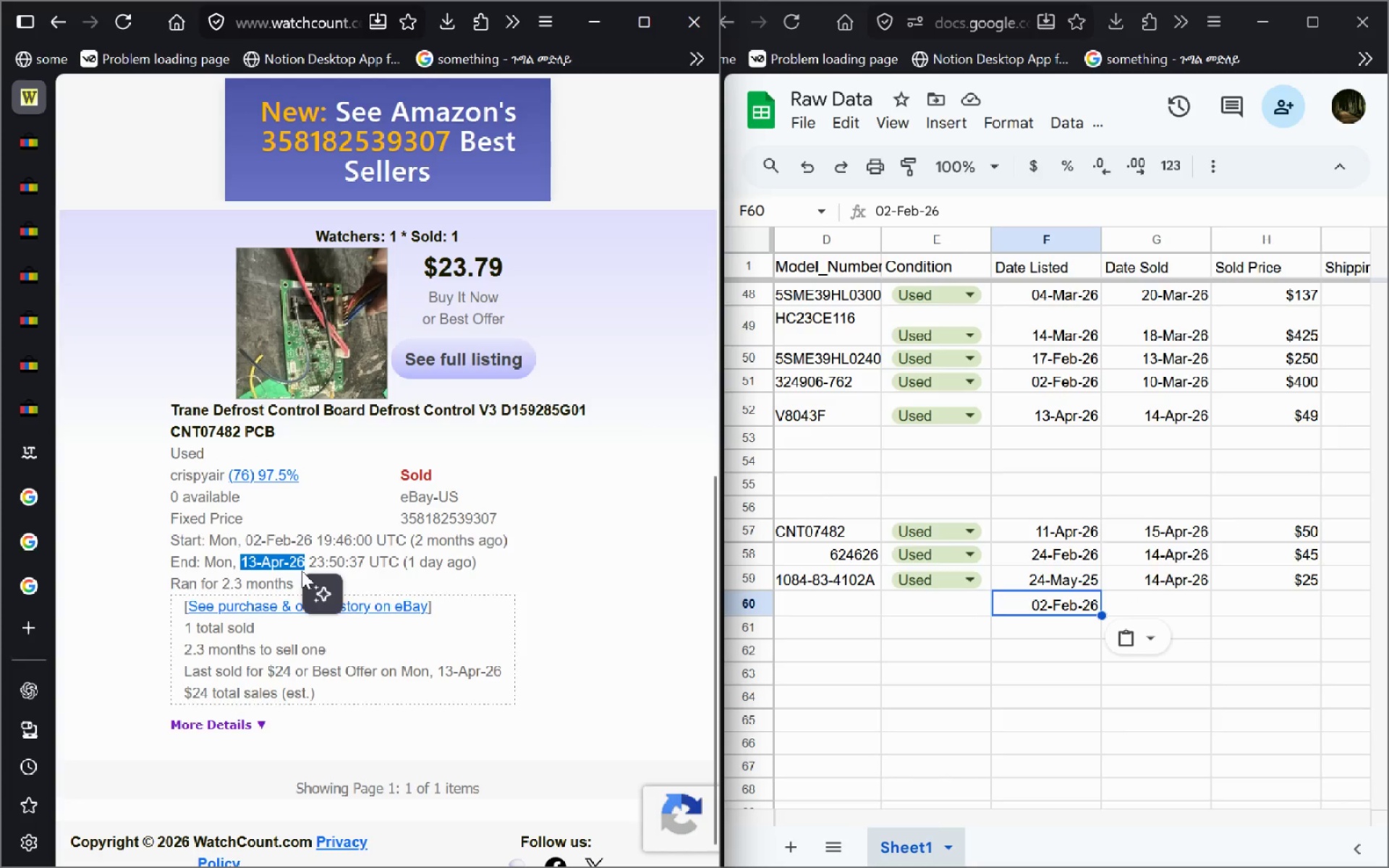 
key(Control+C)
 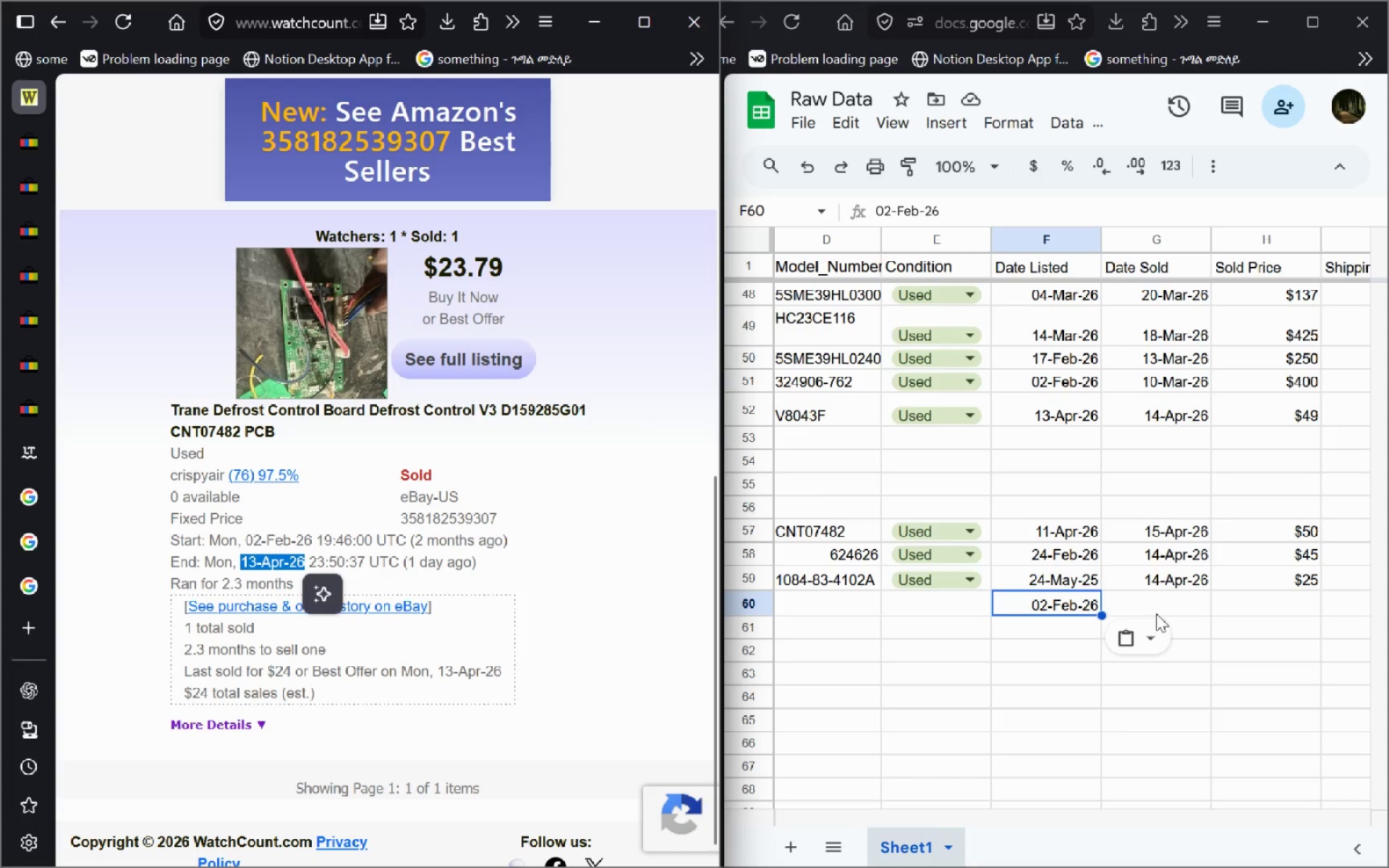 
left_click([1158, 596])
 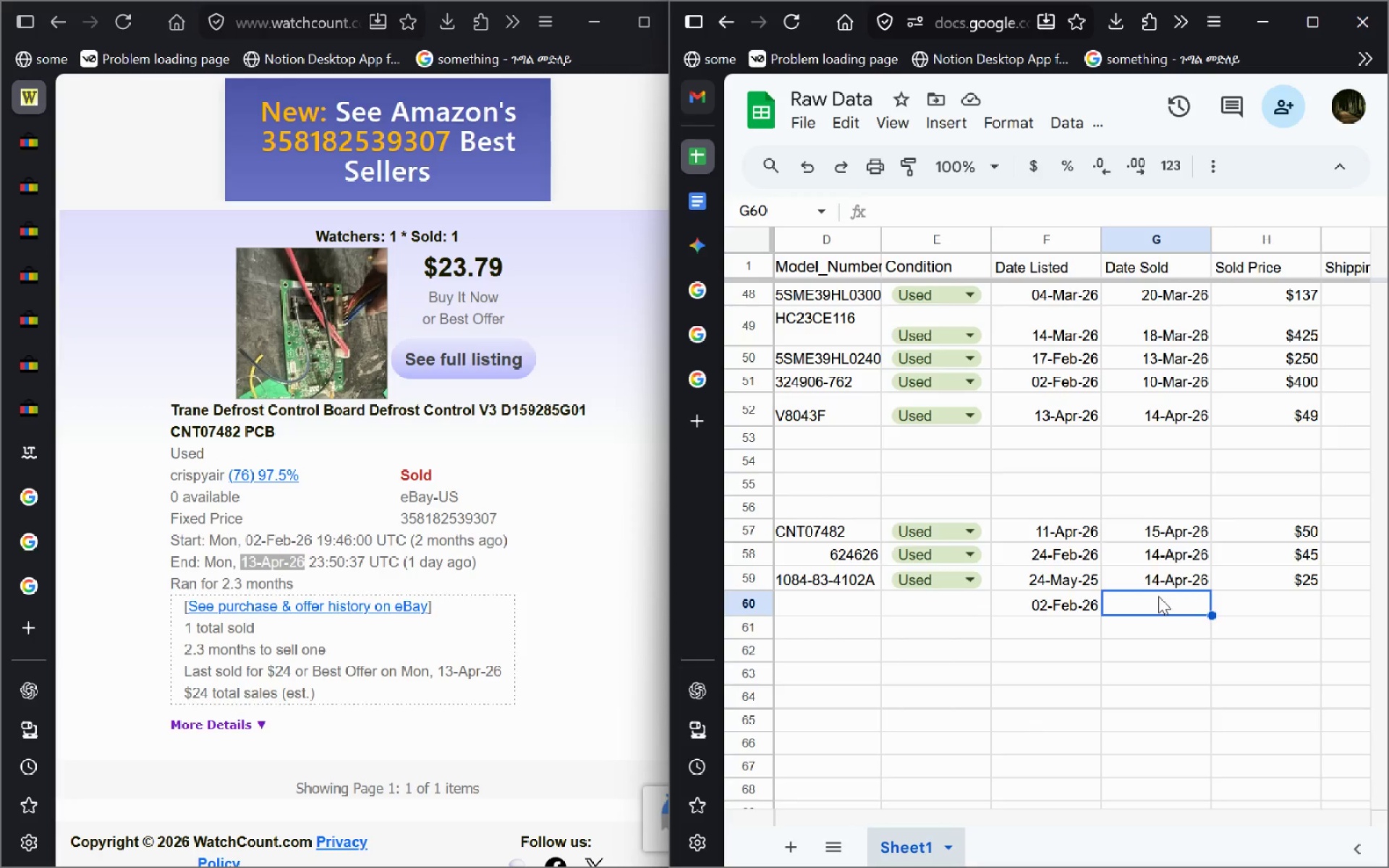 
key(Control+ControlLeft)
 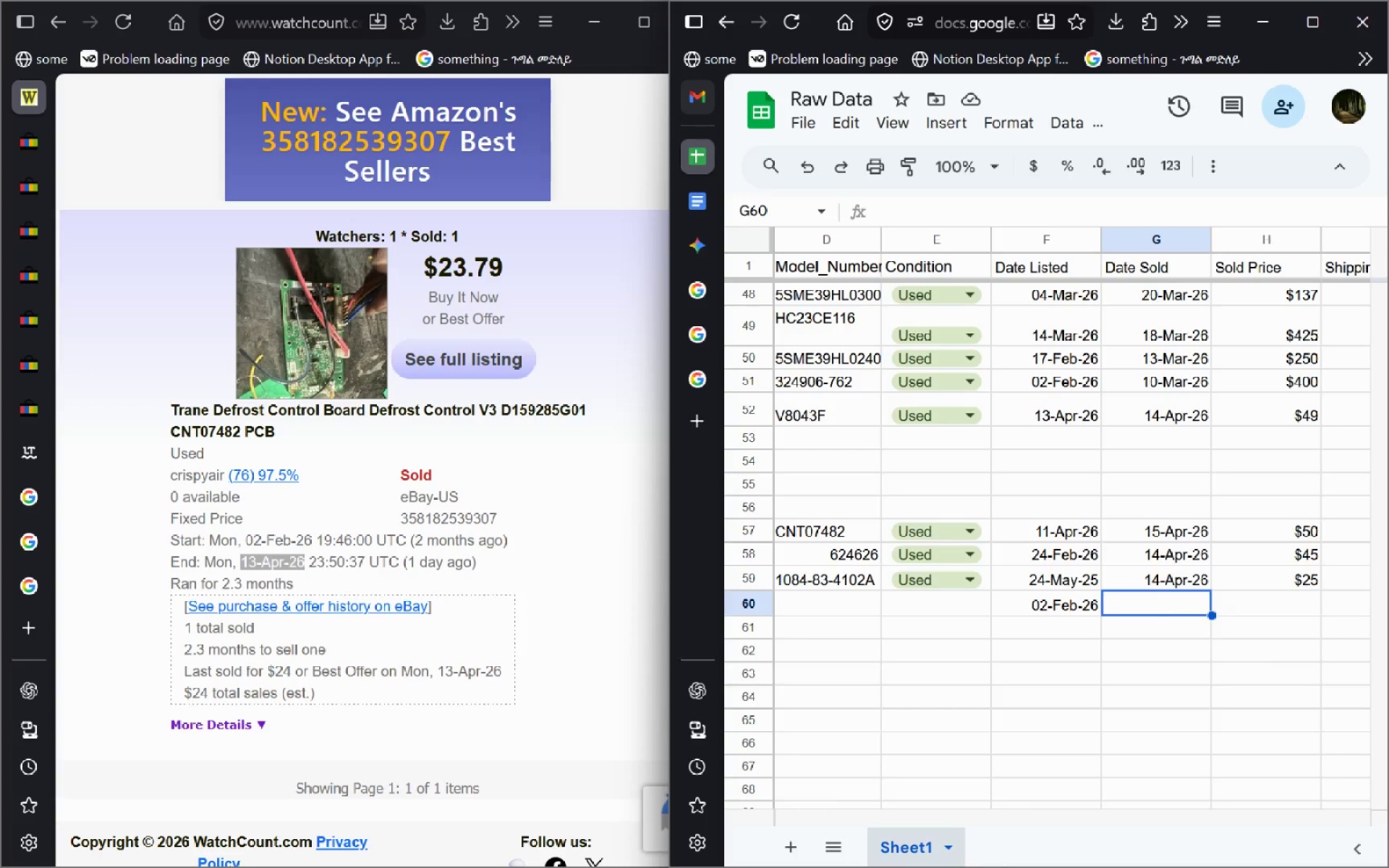 
key(Control+V)
 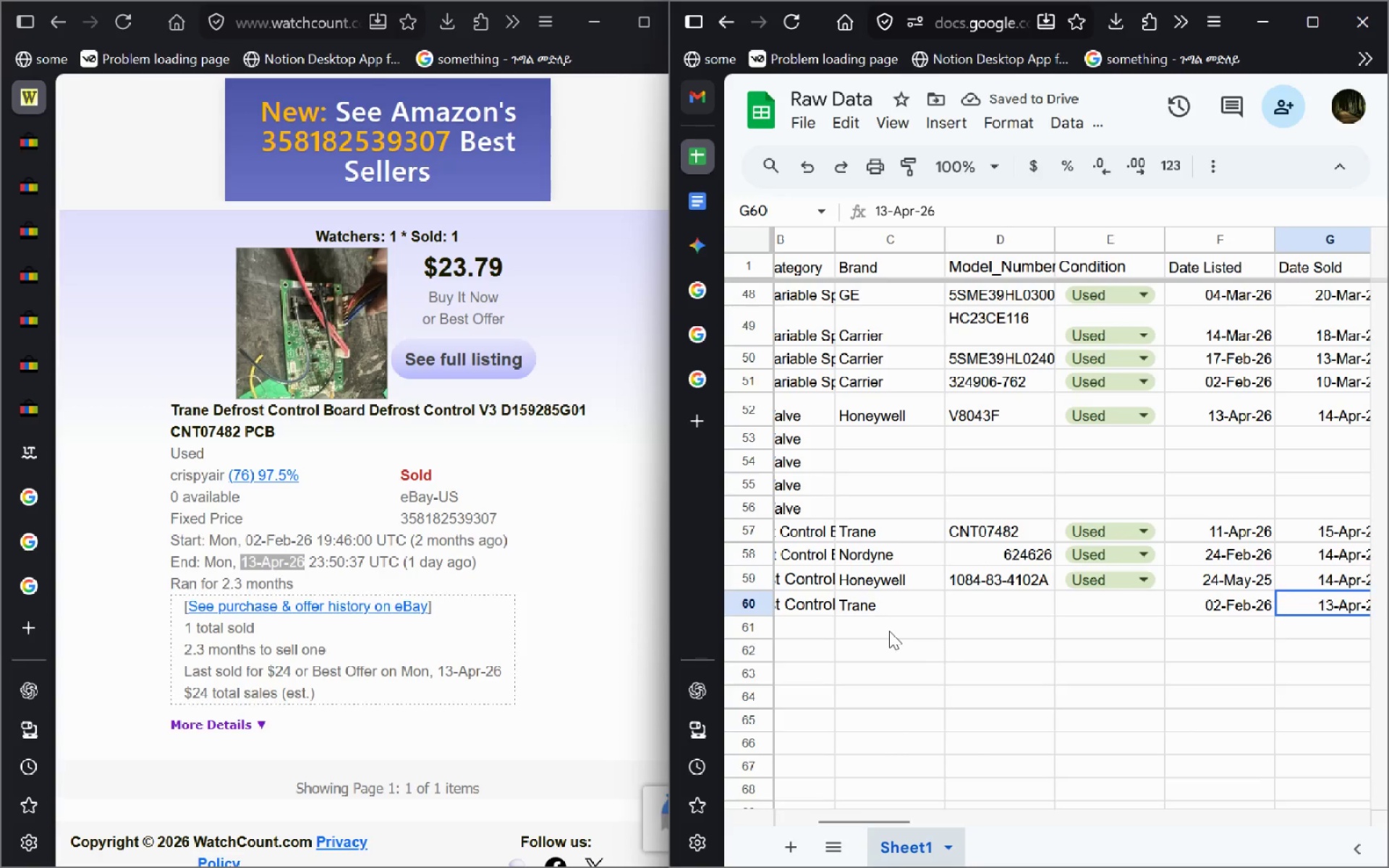 
wait(5.14)
 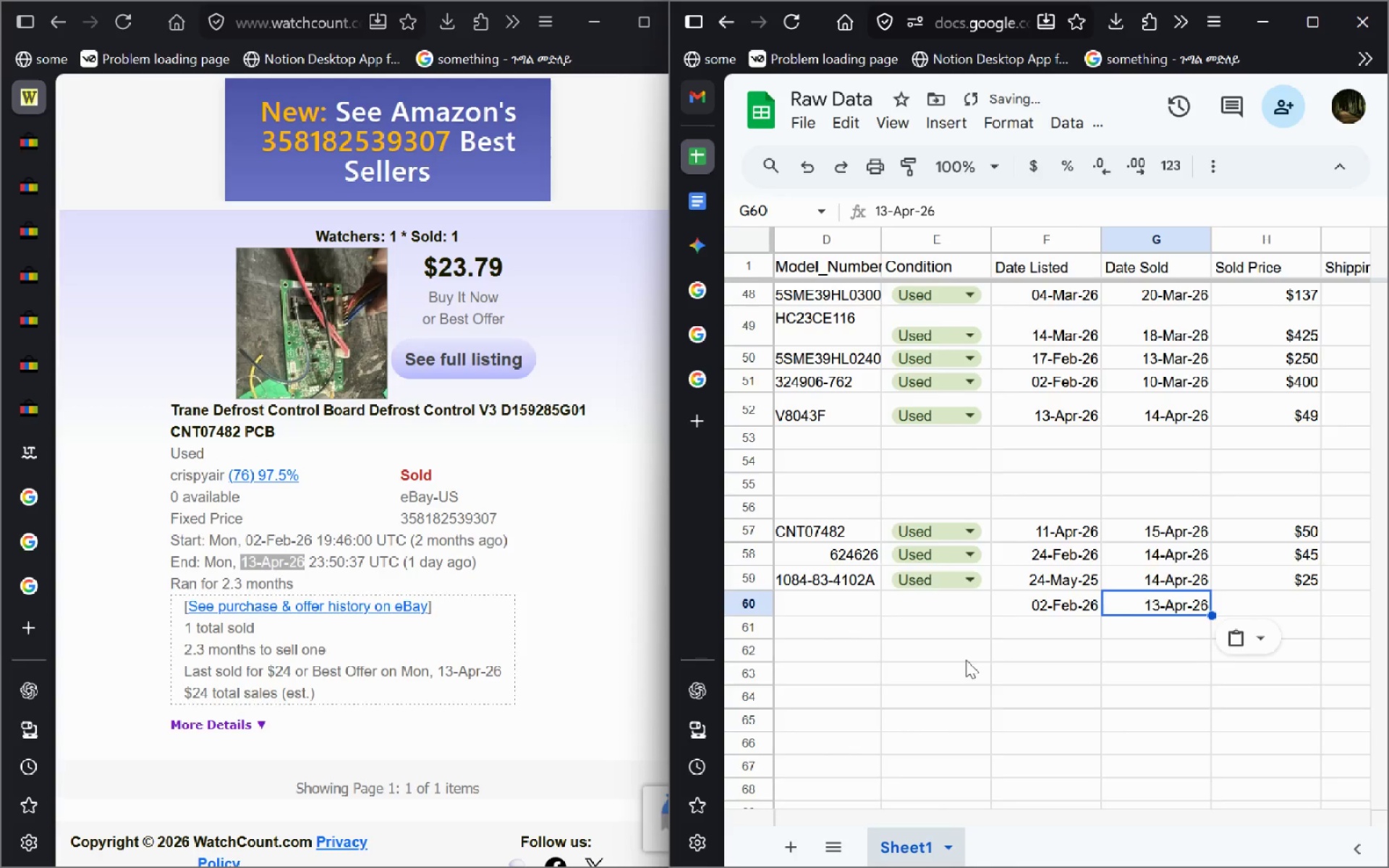 
mouse_move([1055, 729])
 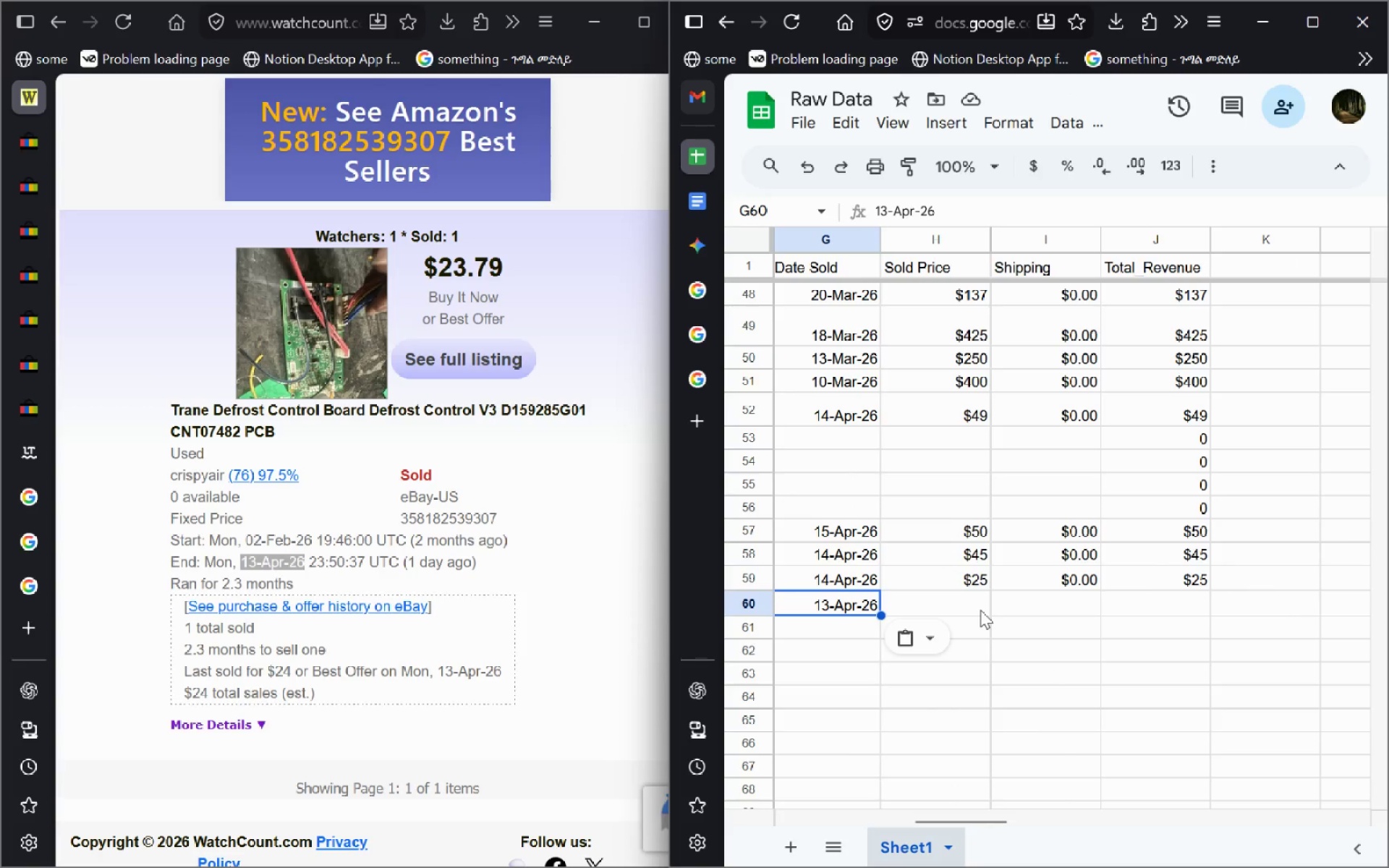 
left_click([980, 610])
 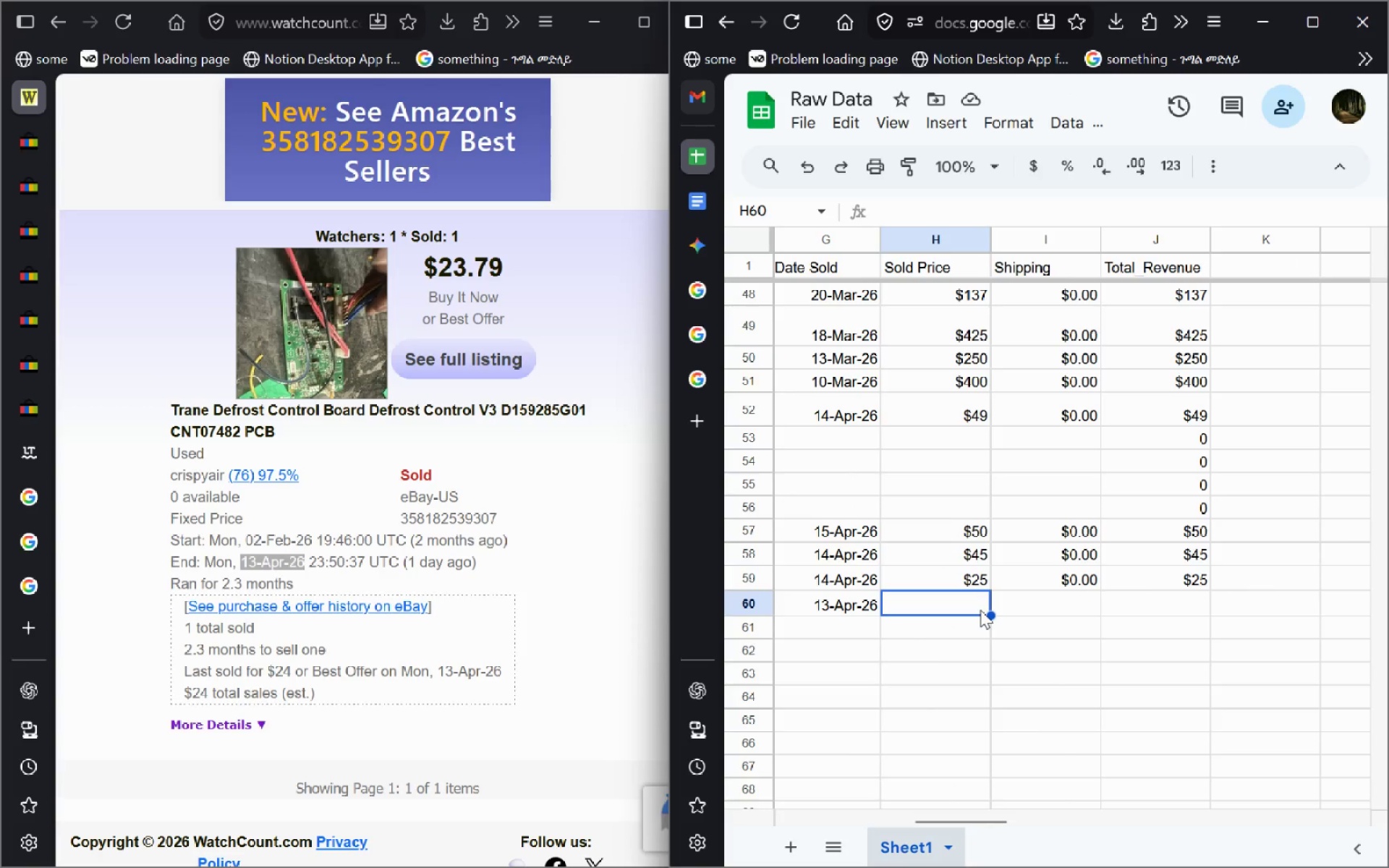 
key(ArrowUp)
 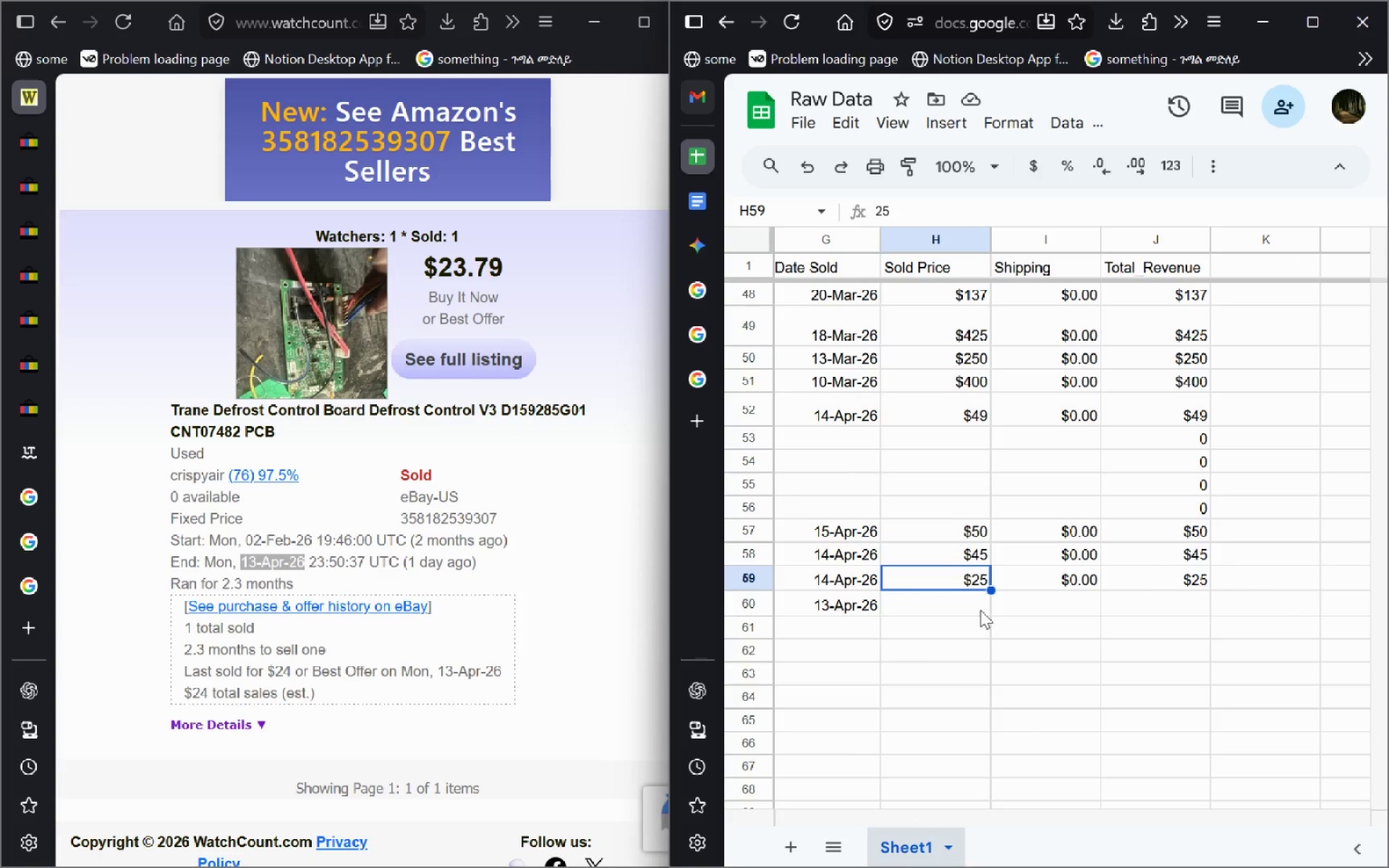 
key(ArrowDown)
 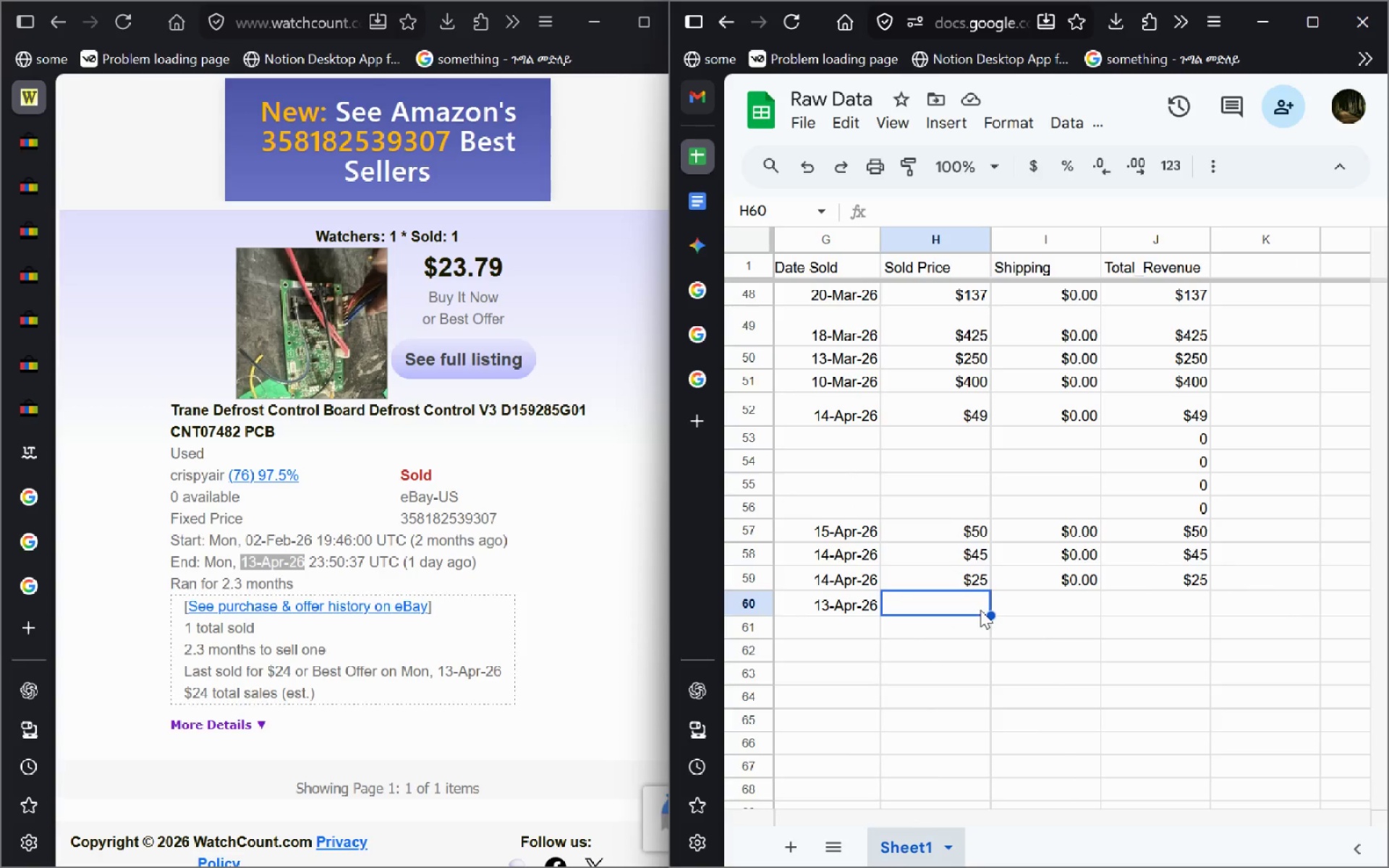 
type($24.00)
 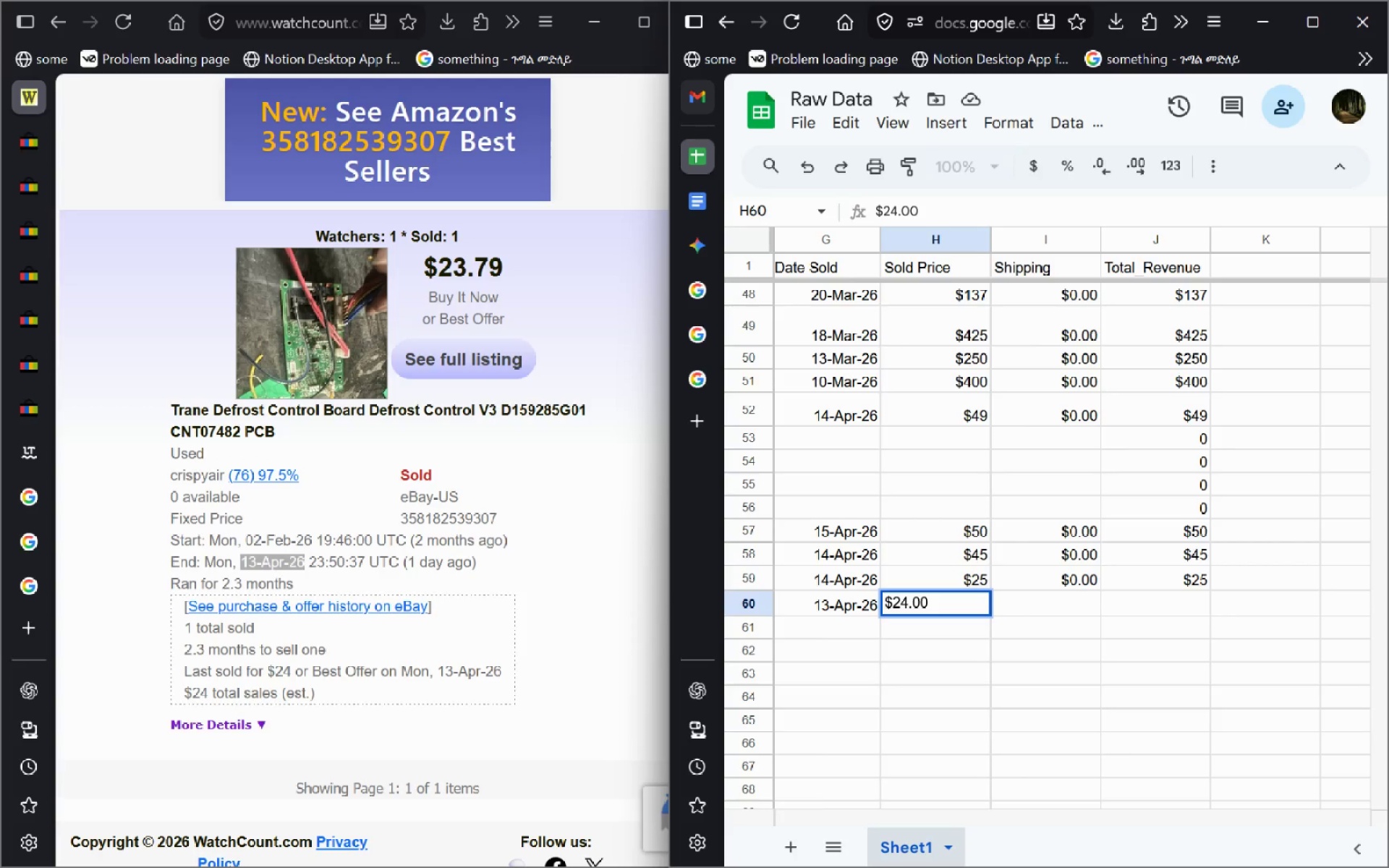 
key(Enter)
 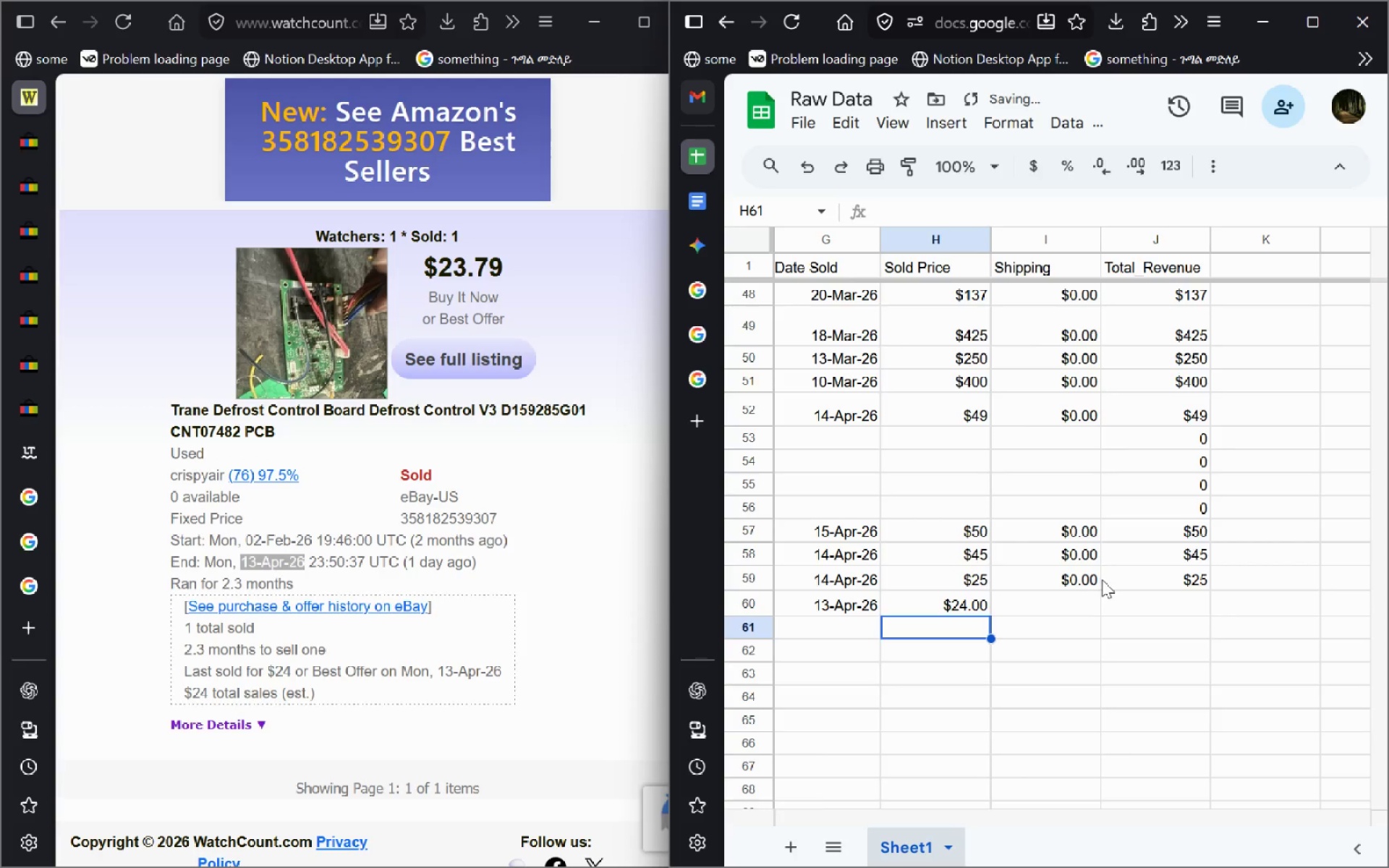 
left_click([1089, 583])
 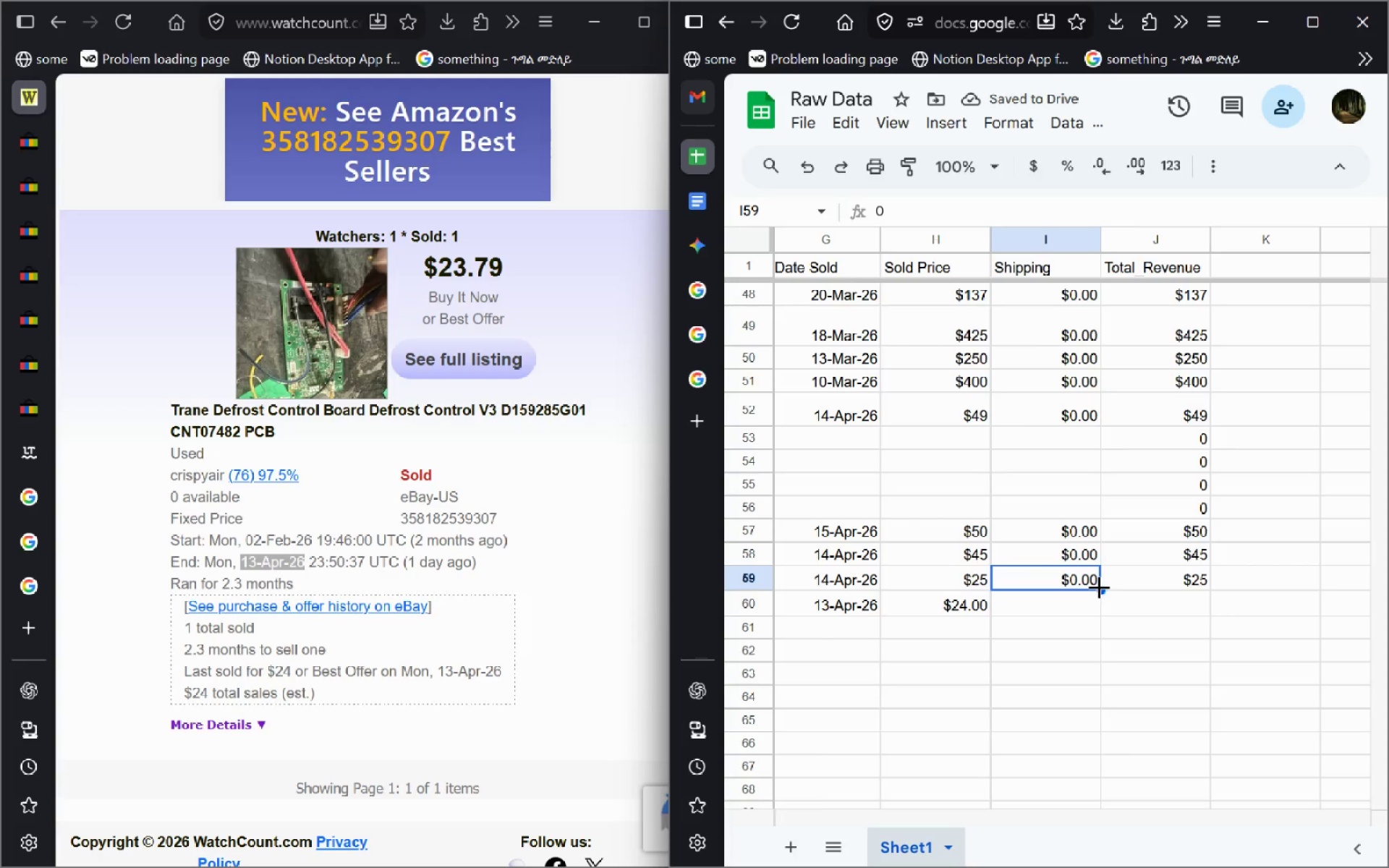 
left_click_drag(start_coordinate=[1099, 587], to_coordinate=[1097, 604])
 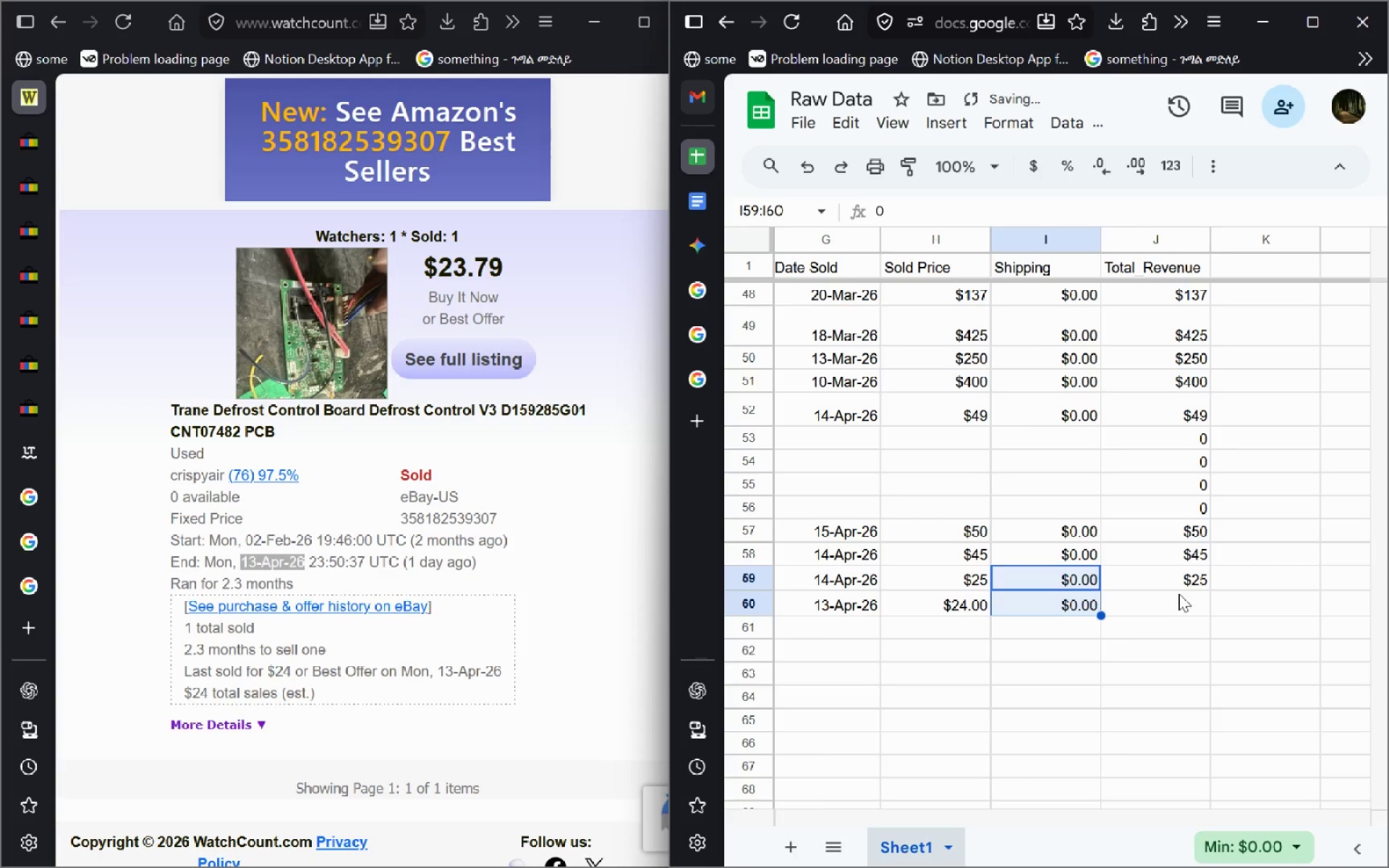 
left_click([1178, 593])
 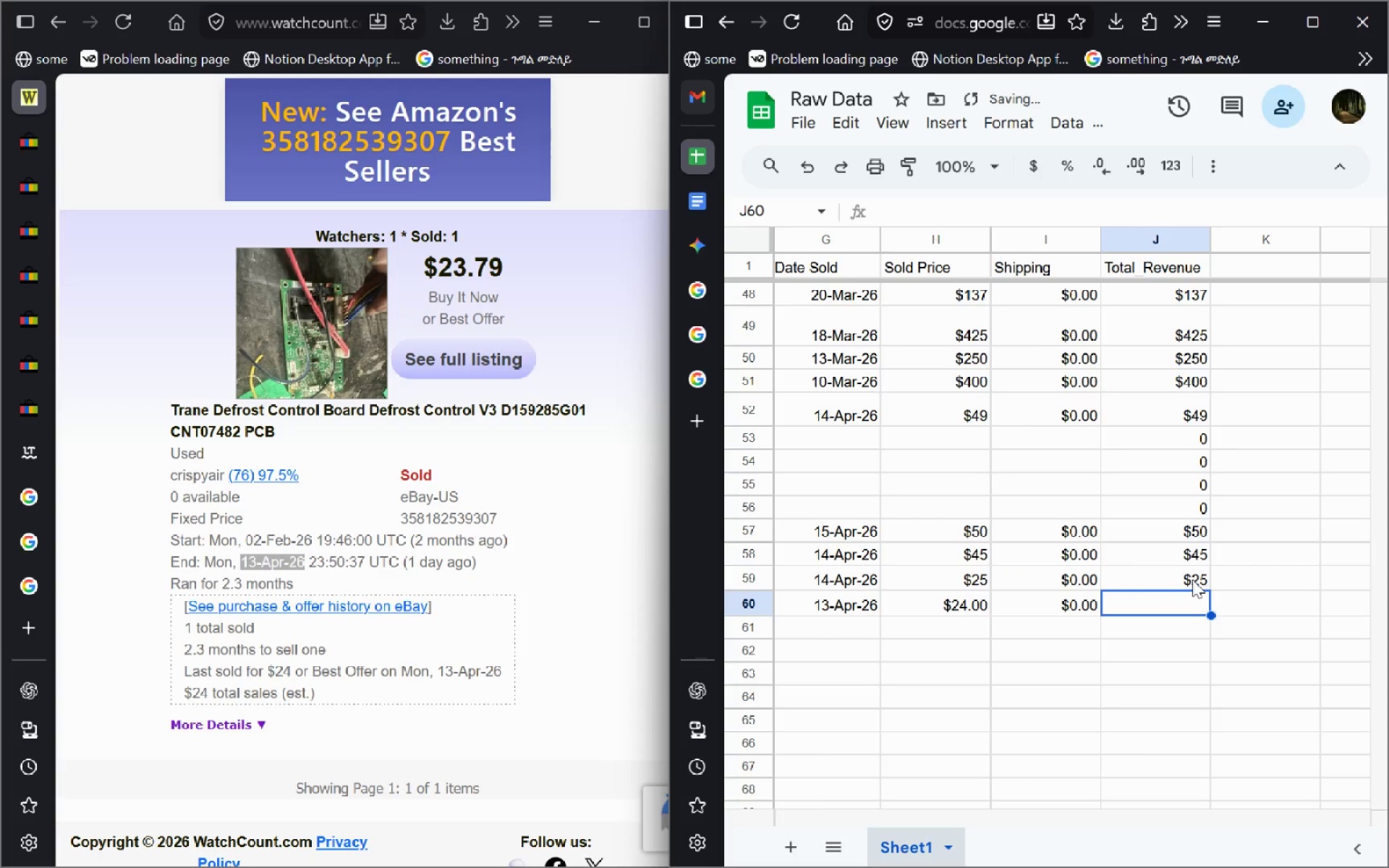 
left_click([1192, 579])
 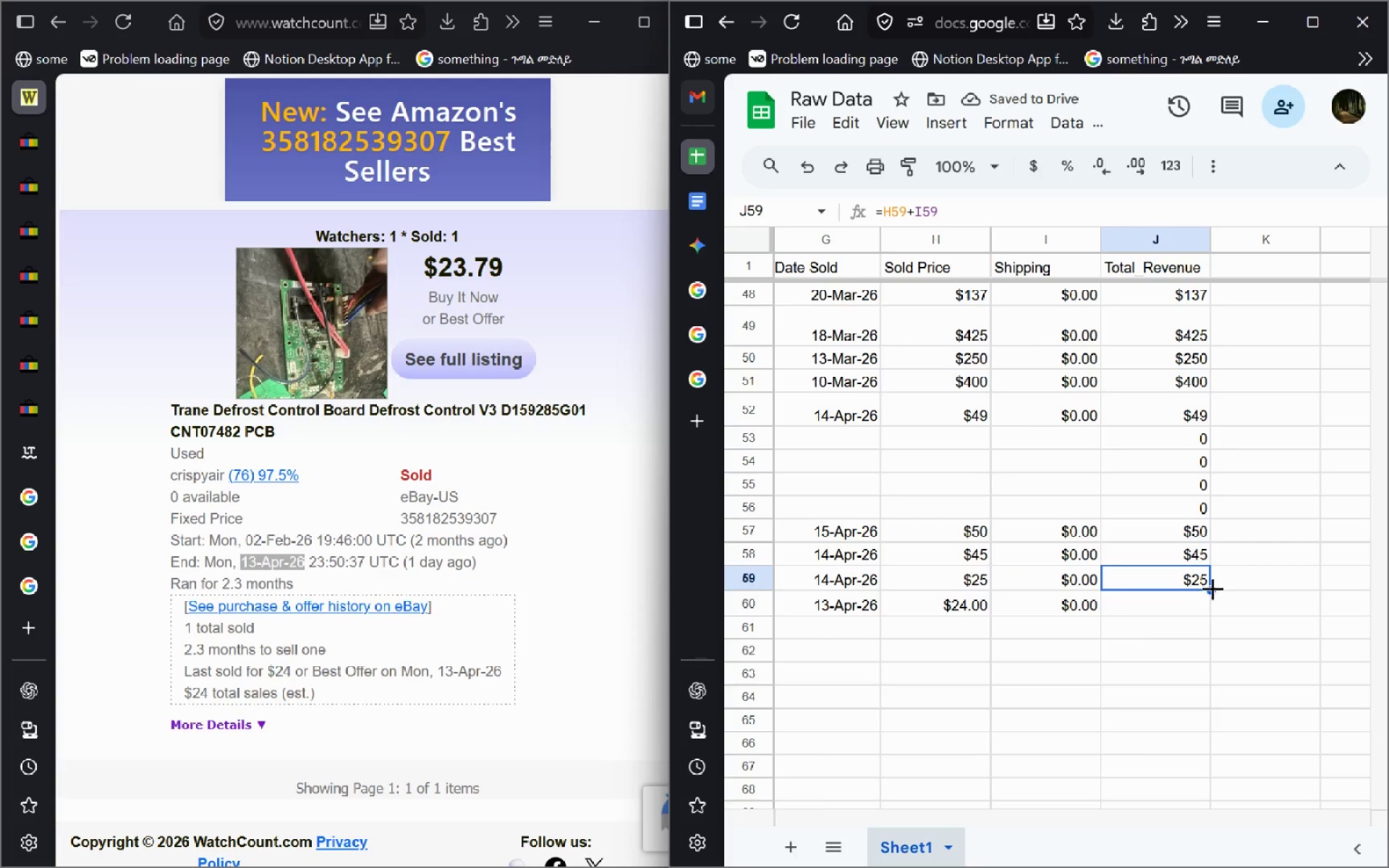 
left_click_drag(start_coordinate=[1213, 590], to_coordinate=[1213, 604])
 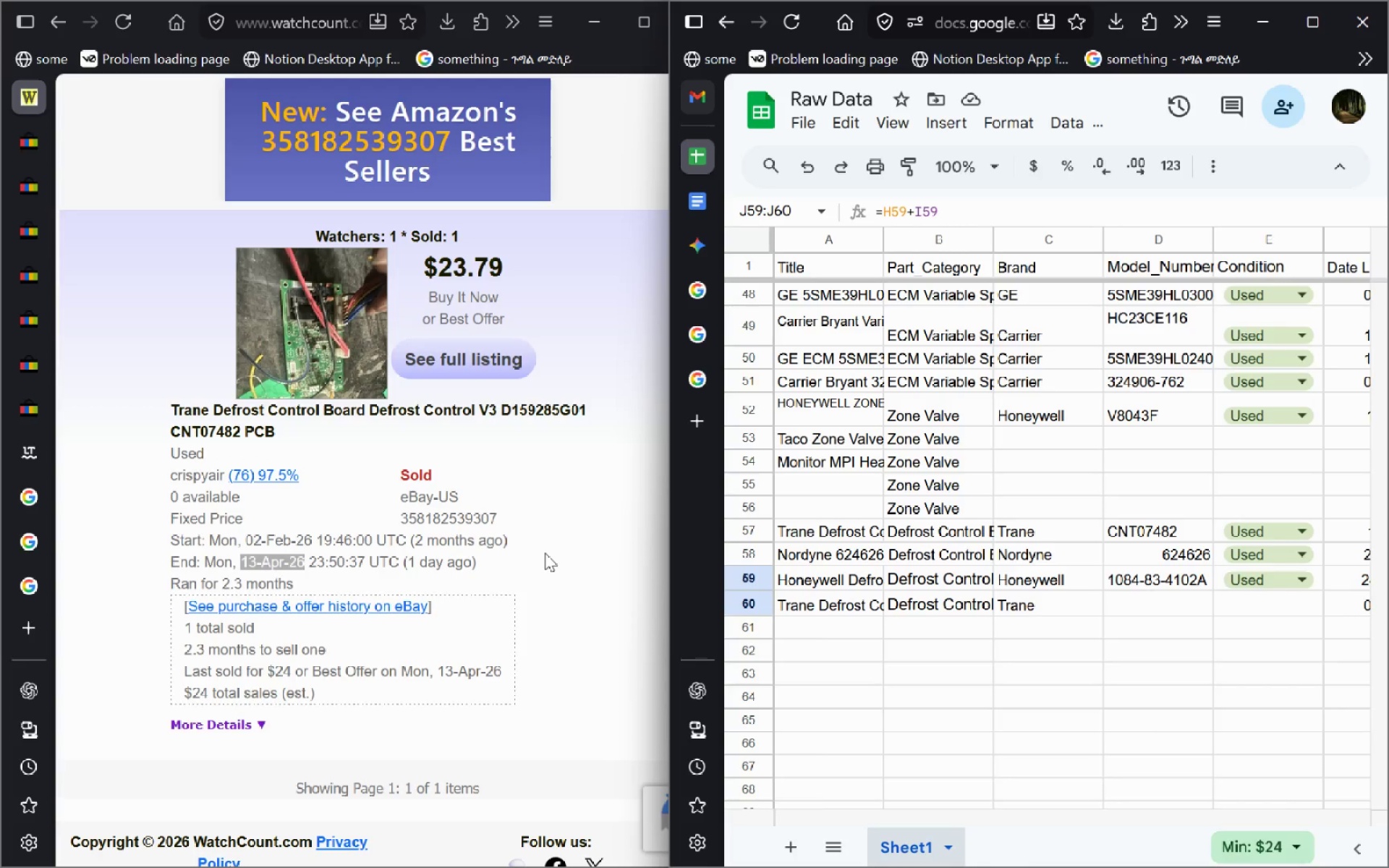 
wait(24.75)
 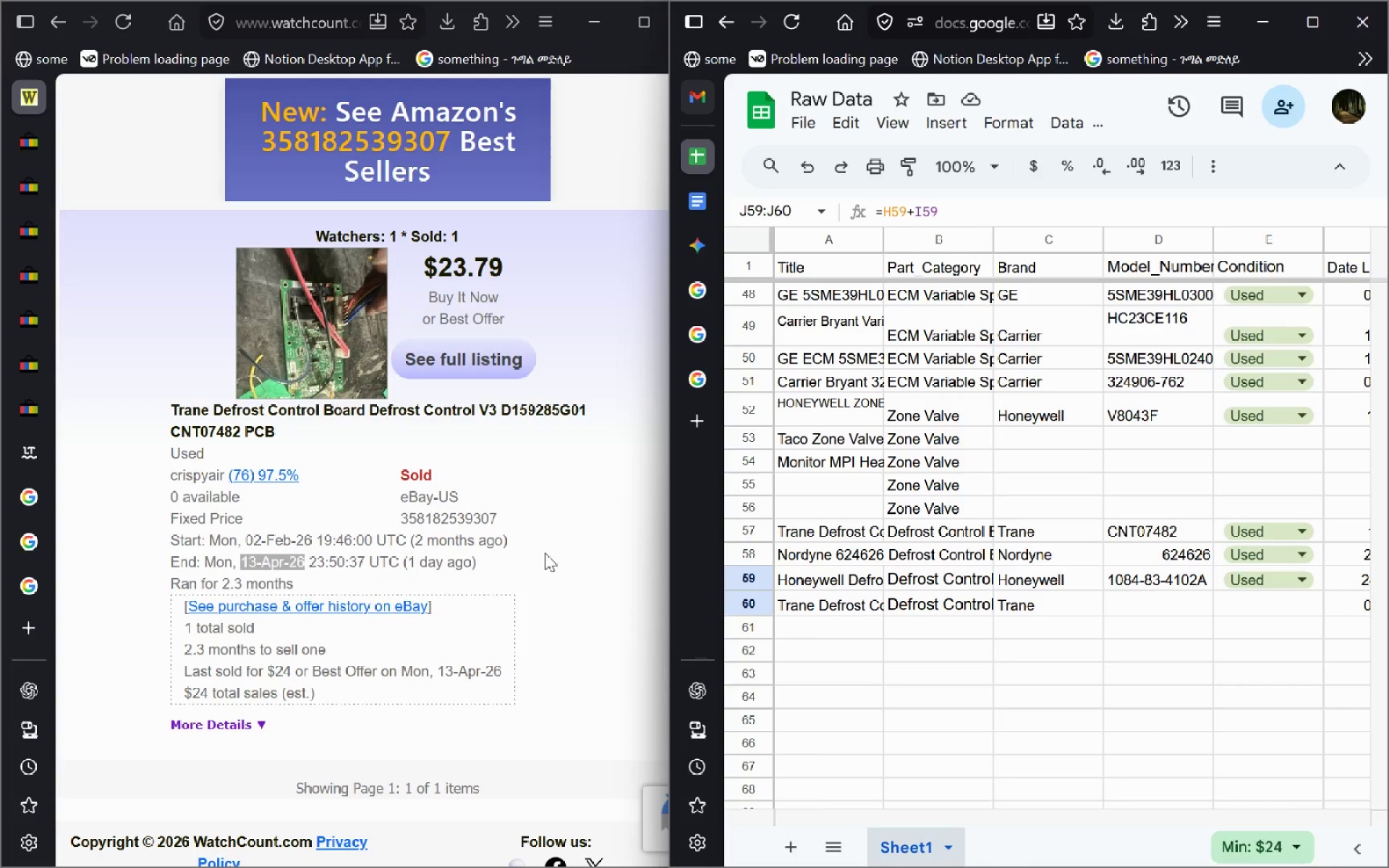 
left_click_drag(start_coordinate=[236, 438], to_coordinate=[186, 439])
 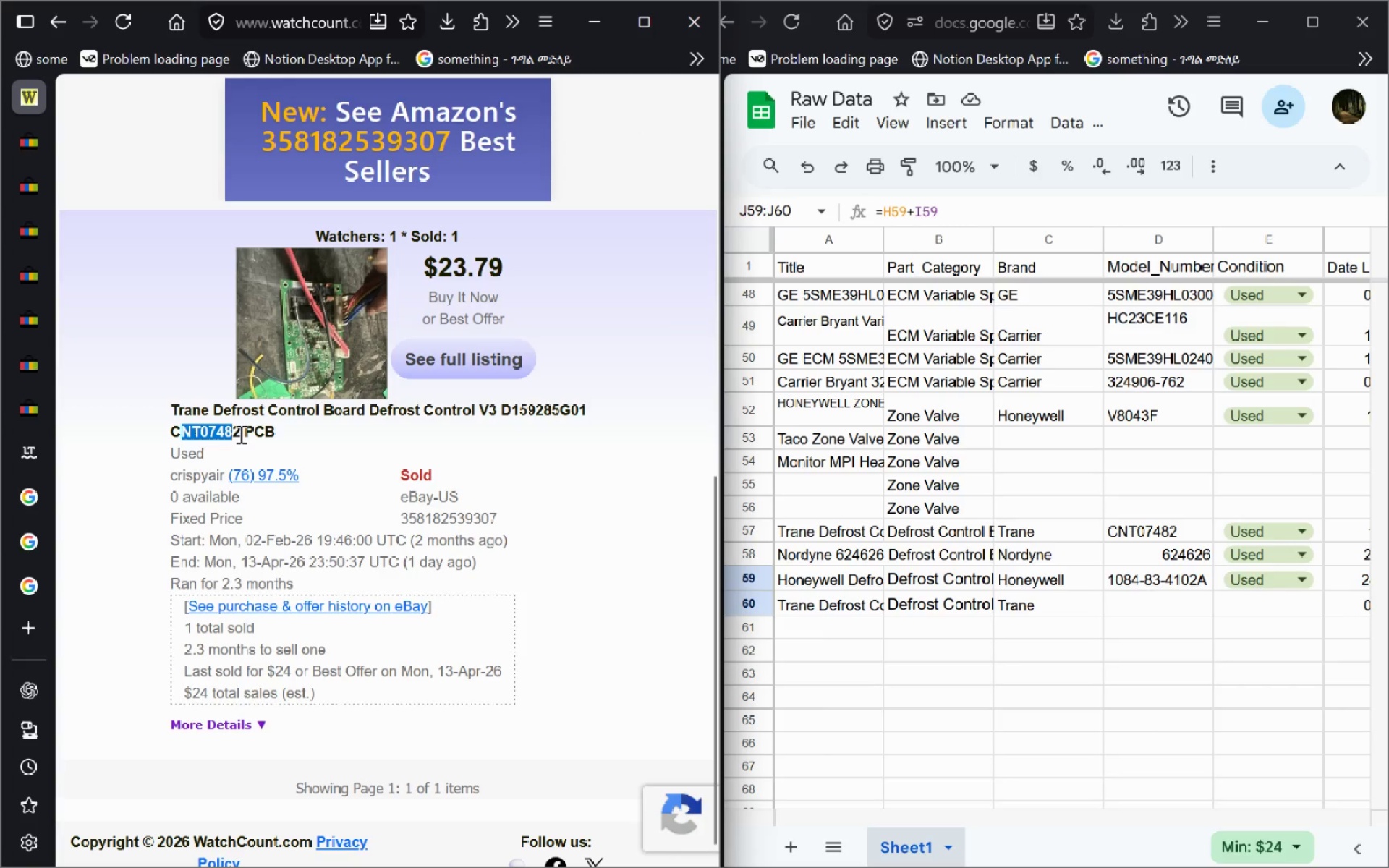 
left_click_drag(start_coordinate=[238, 433], to_coordinate=[163, 431])
 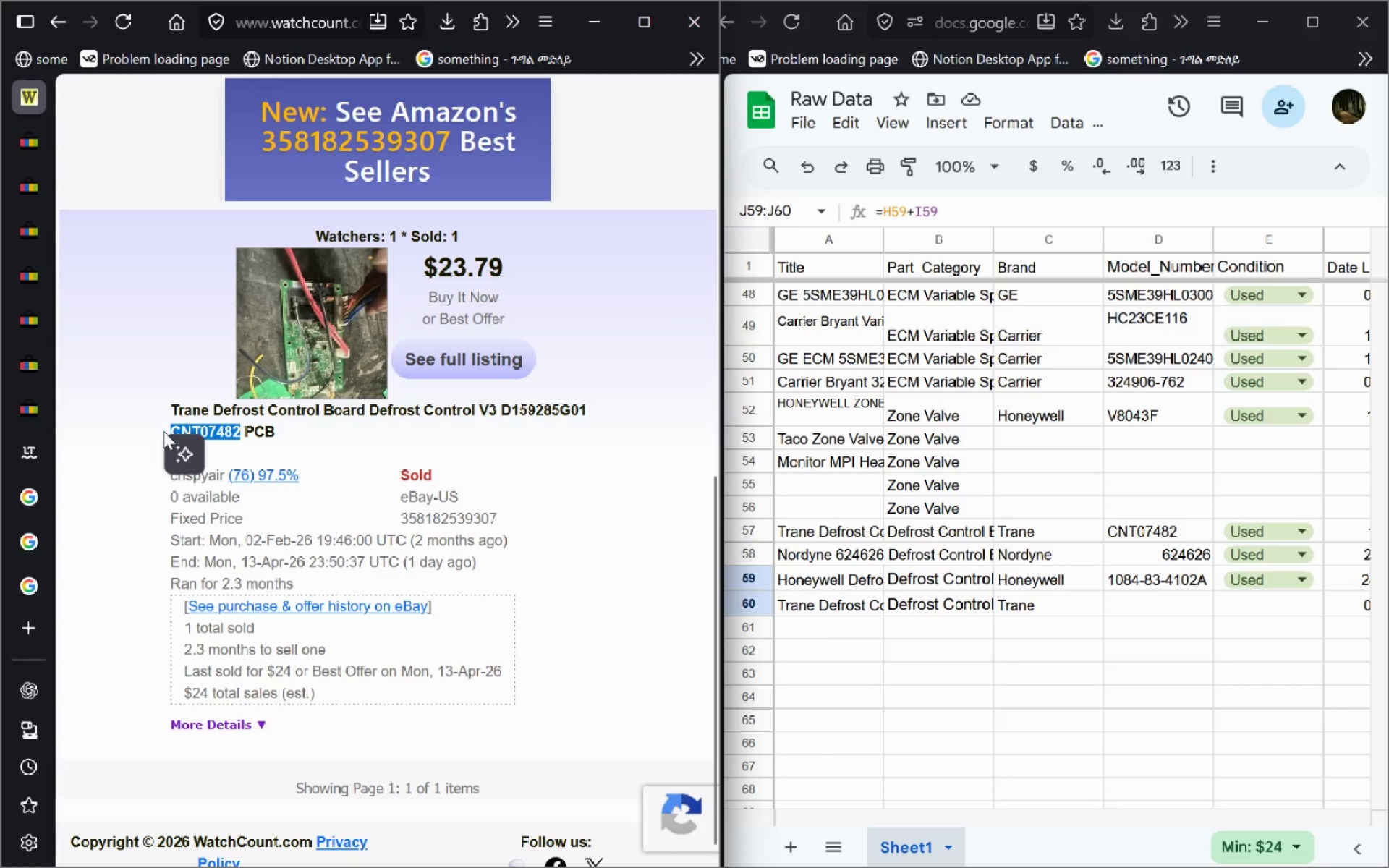 
key(Control+C)
 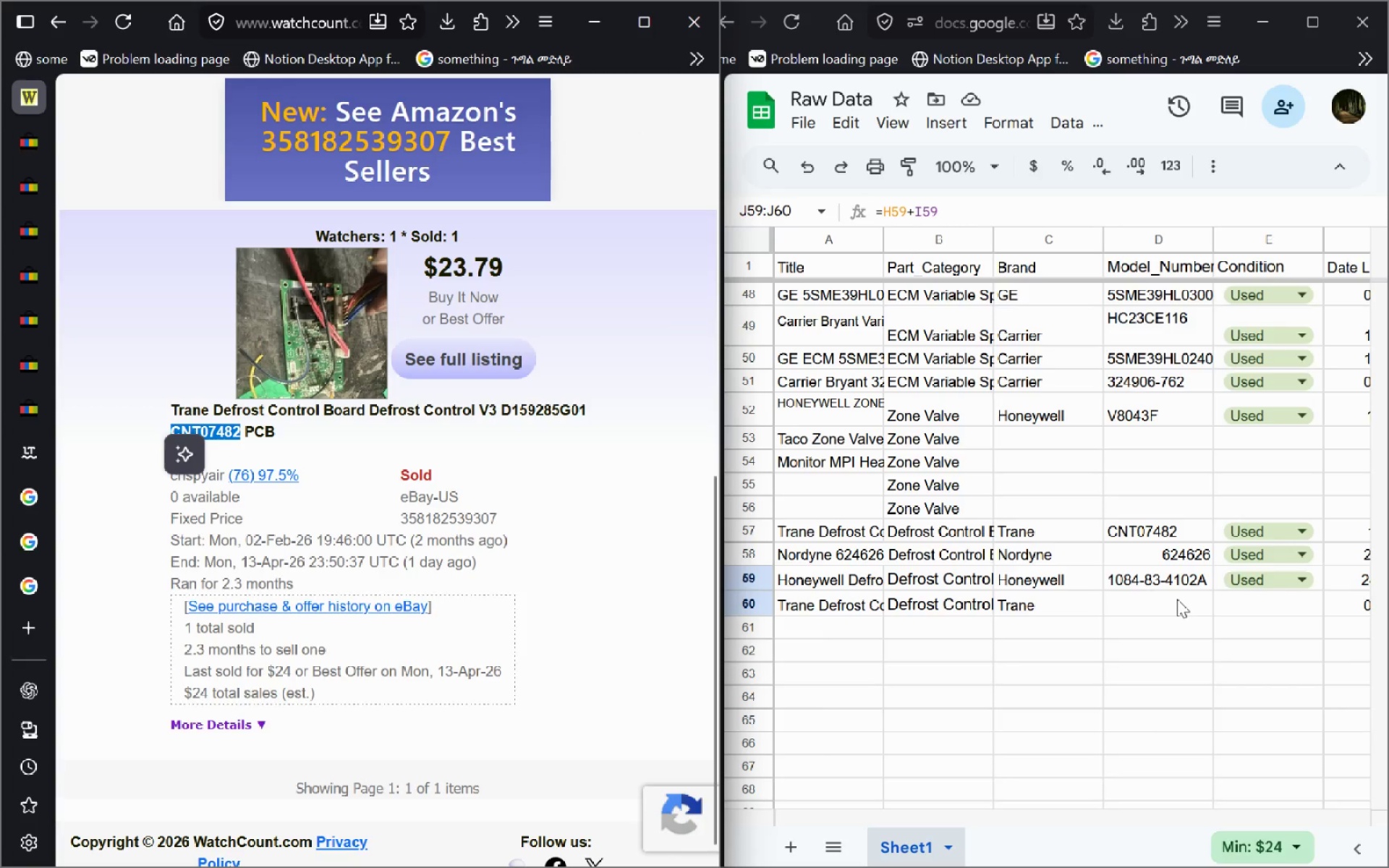 
left_click([1177, 599])
 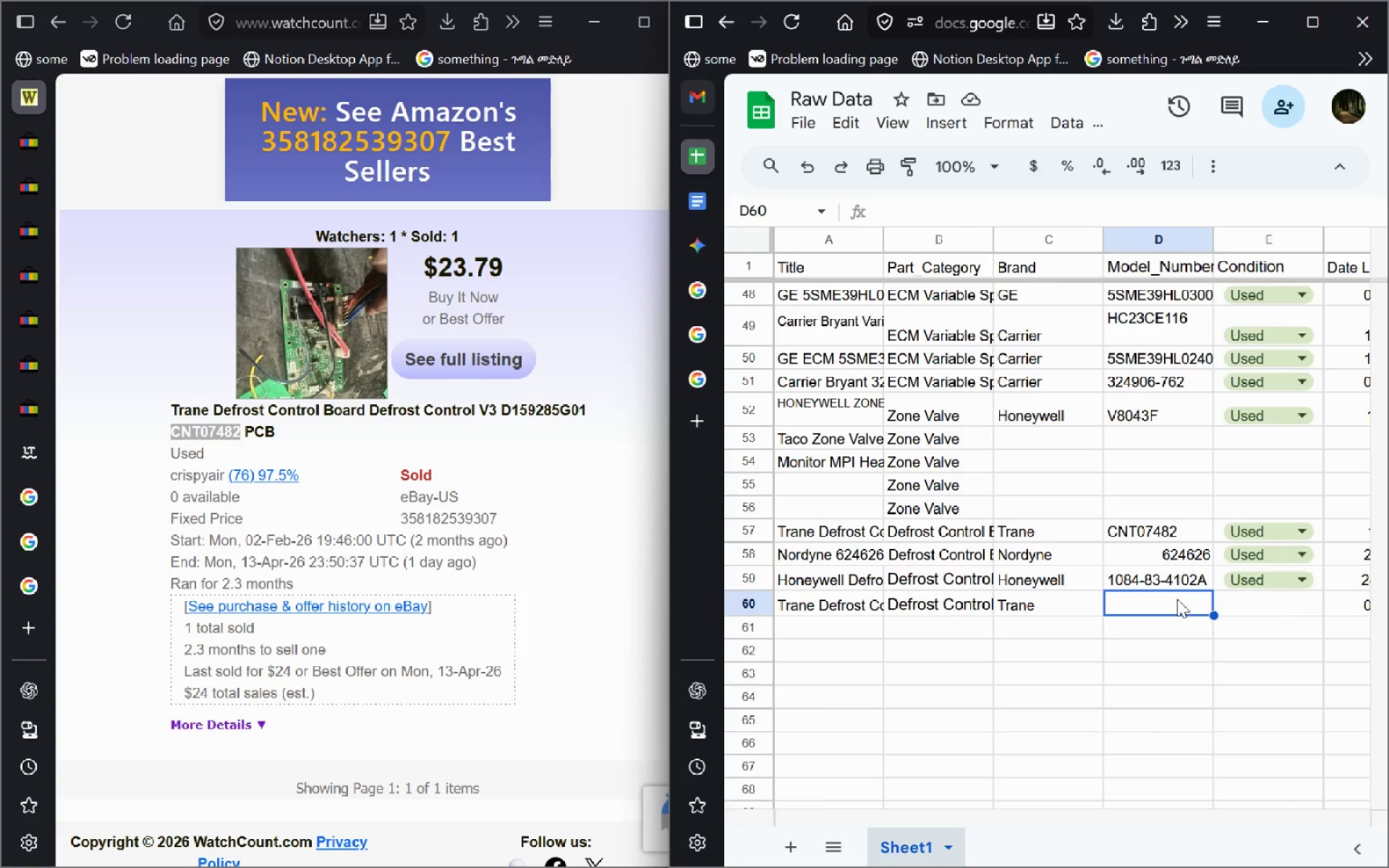 
key(Control+V)
 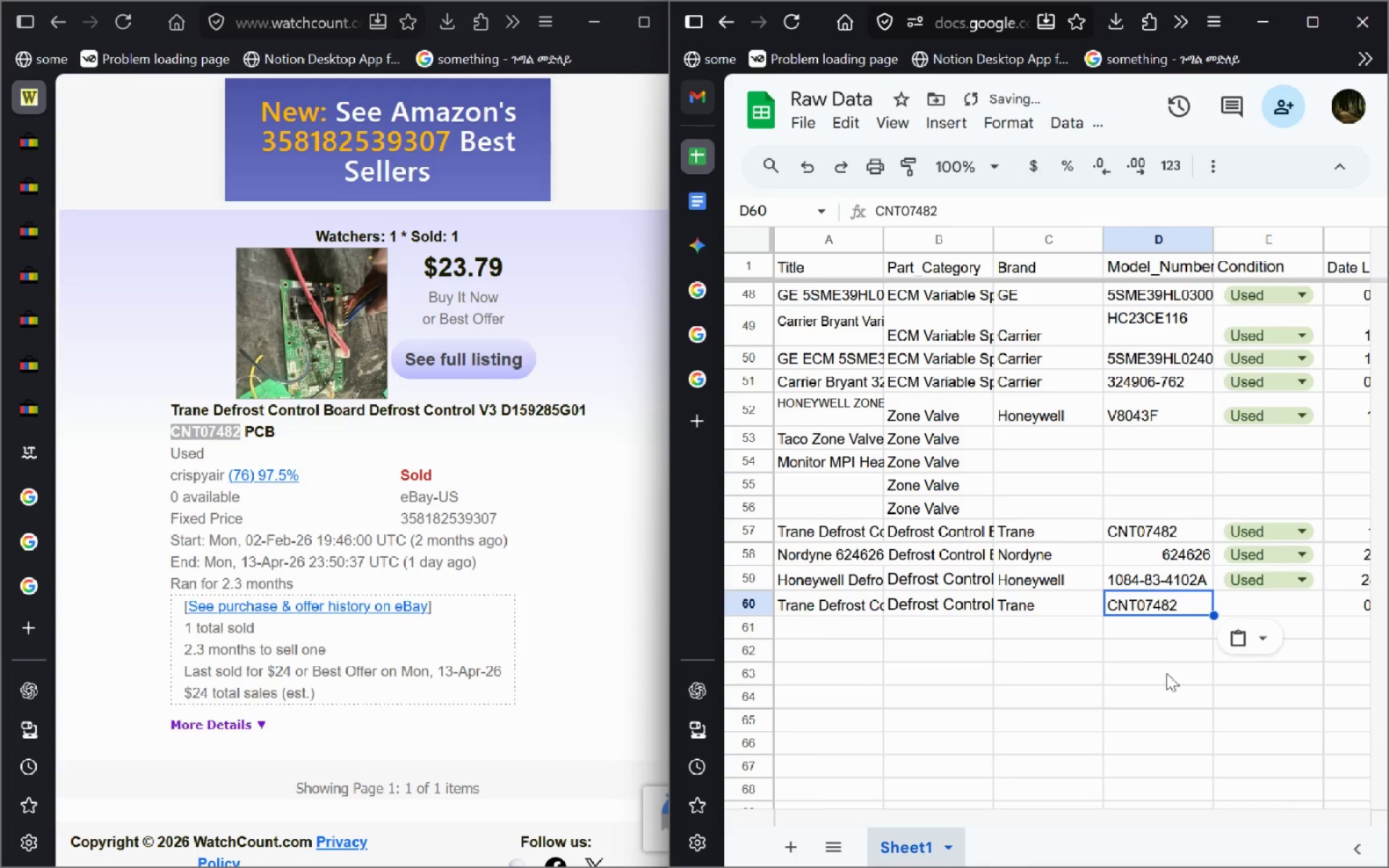 
left_click([1175, 676])
 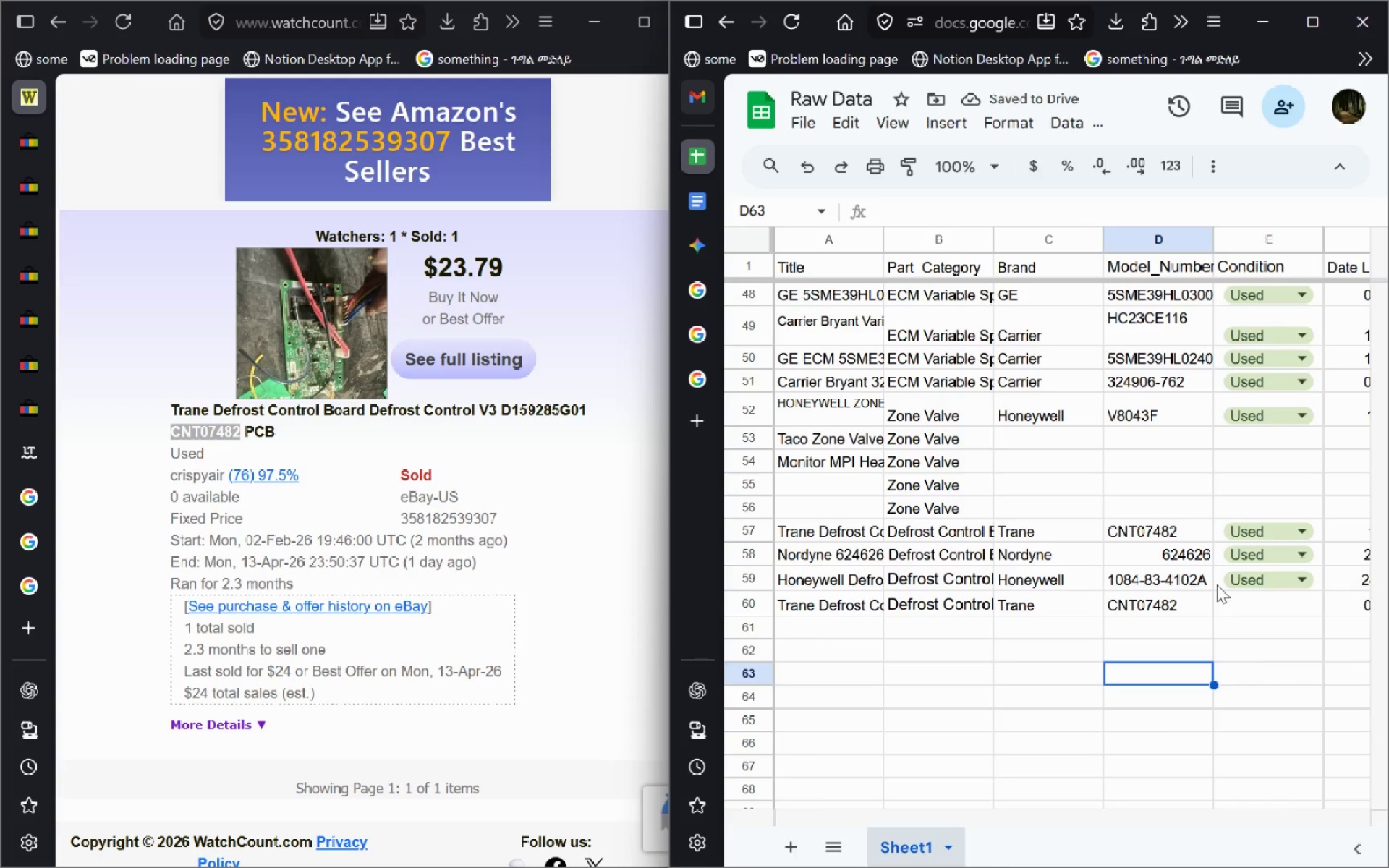 
left_click([1217, 583])
 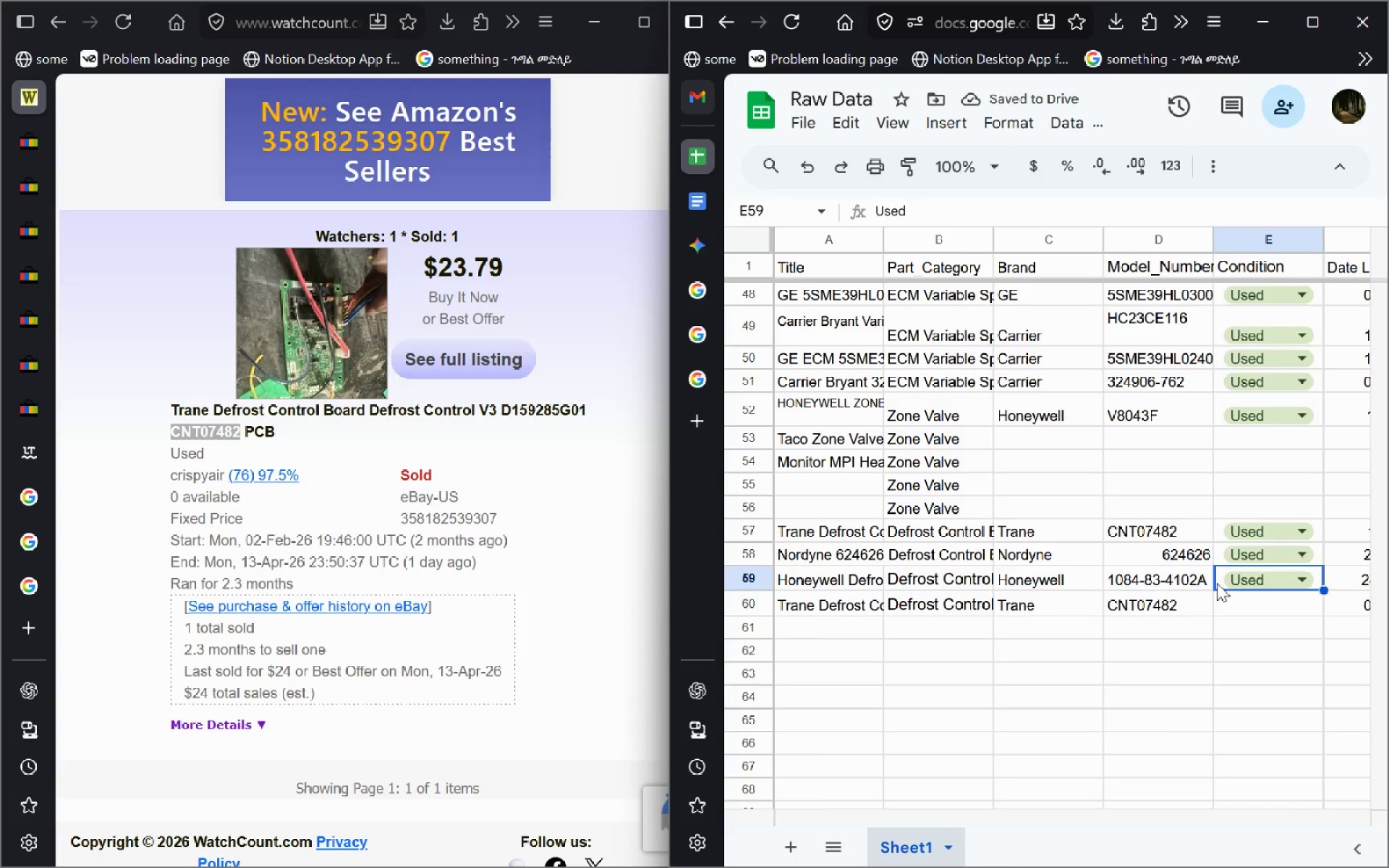 
key(Control+C)
 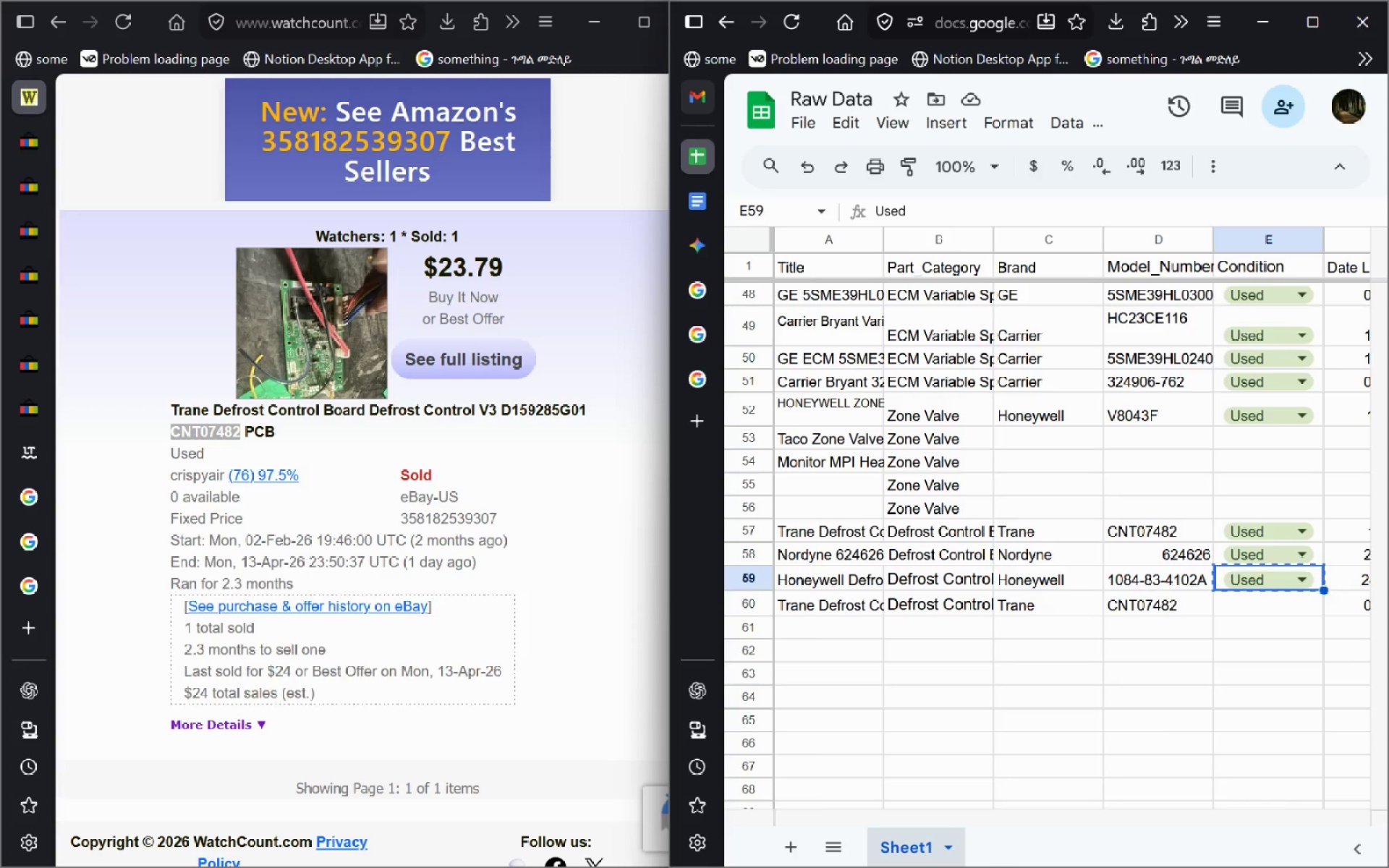 
key(ArrowDown)
 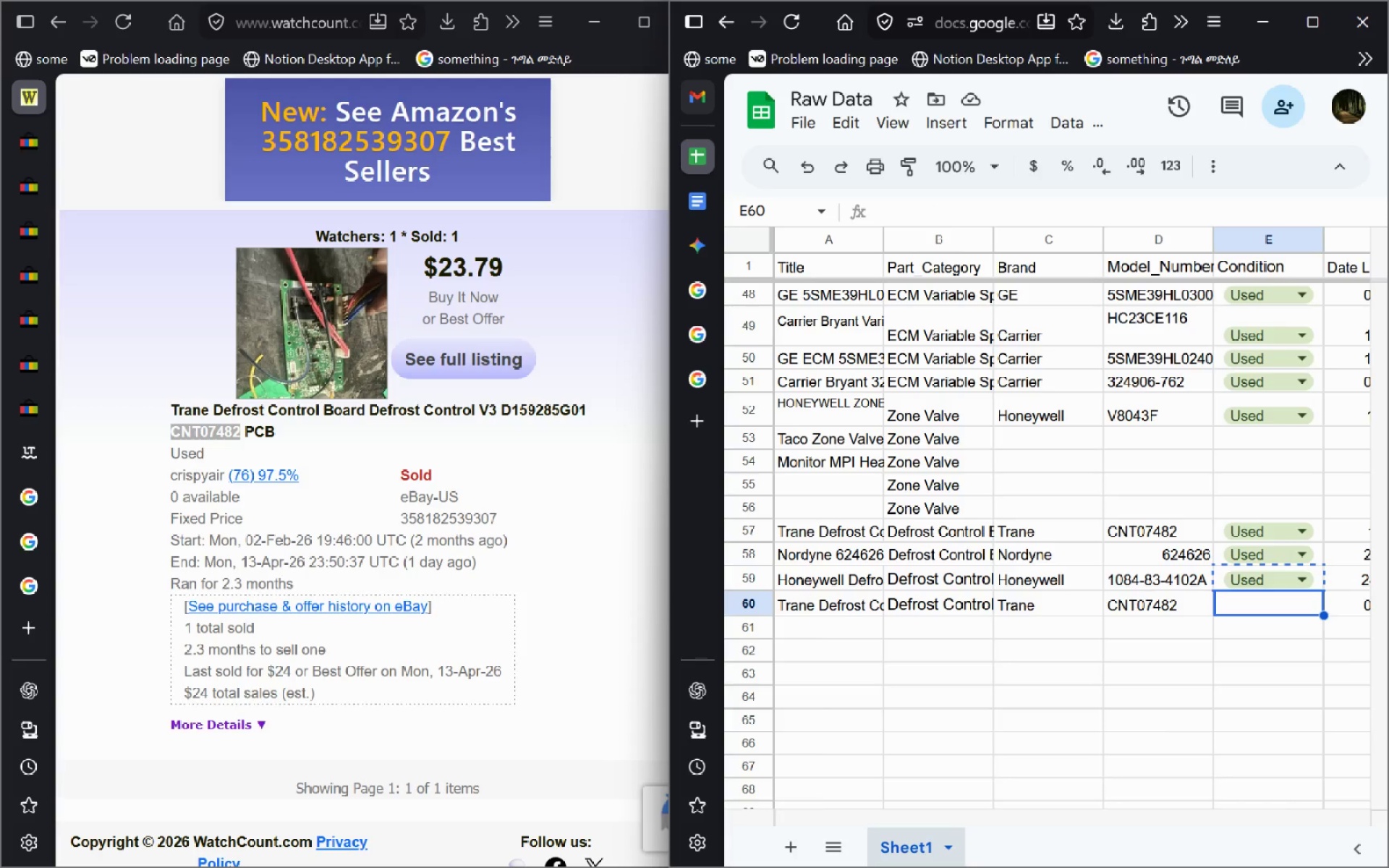 
key(Control+V)
 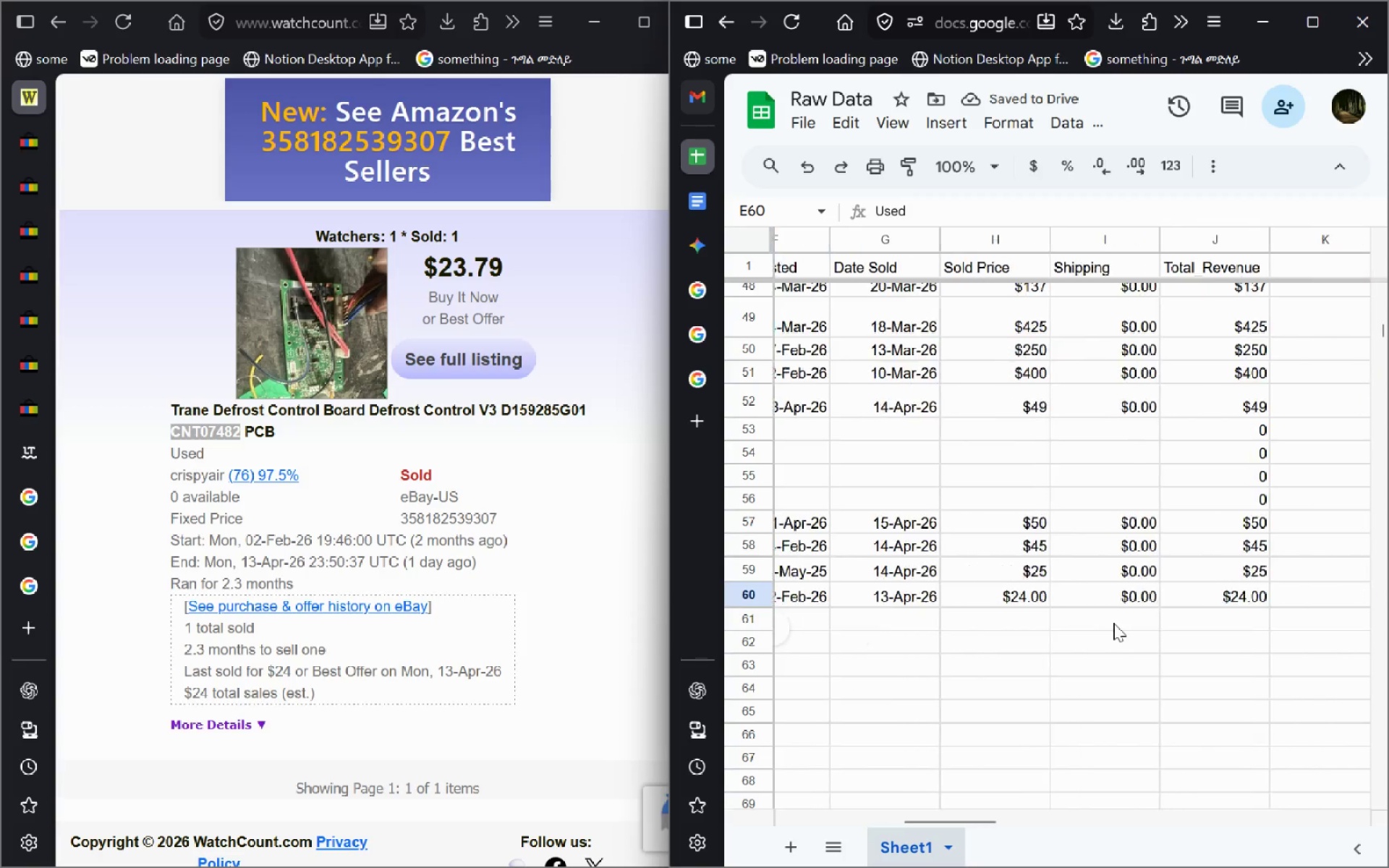 
wait(8.46)
 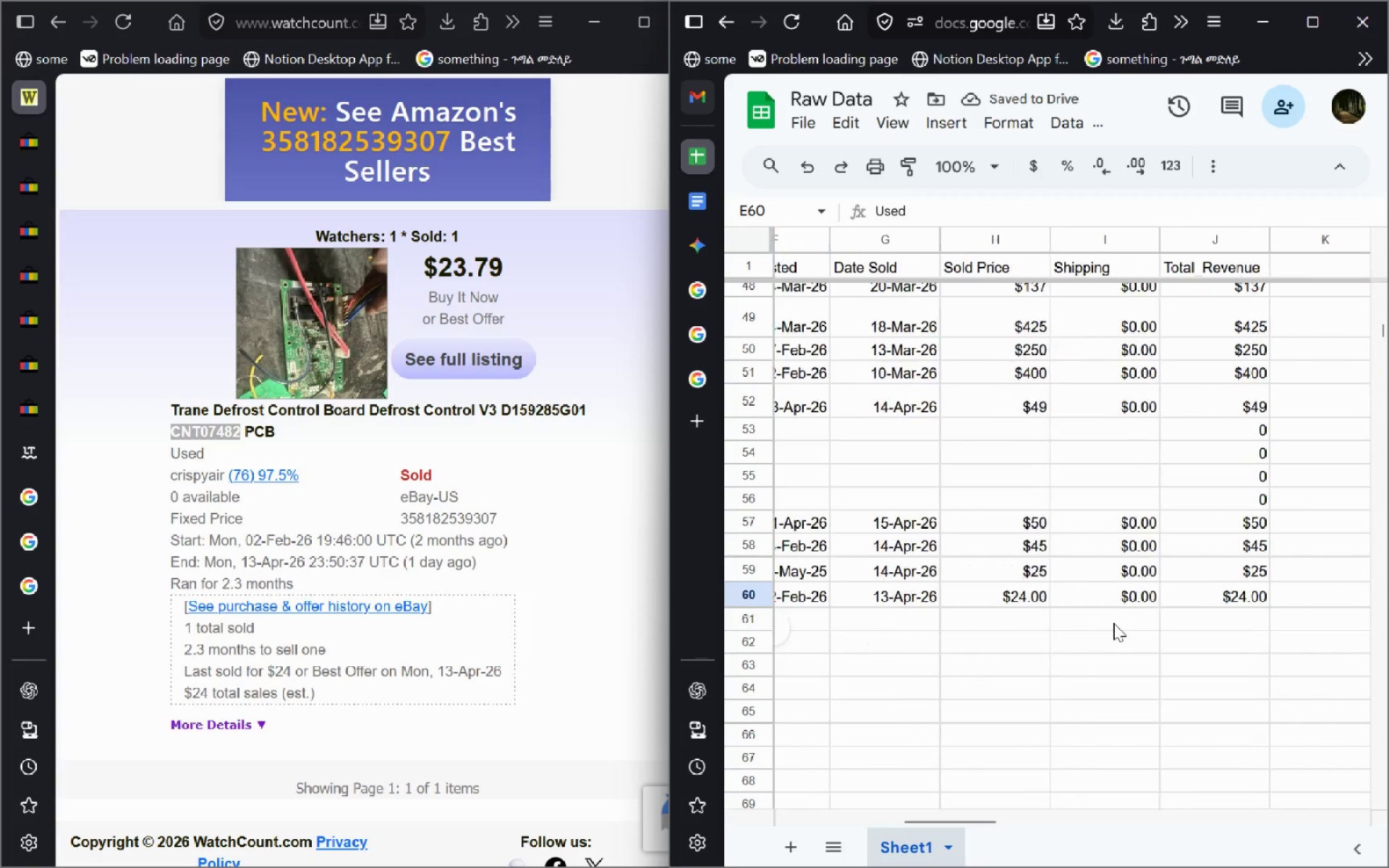 
mouse_move([30, 183])
 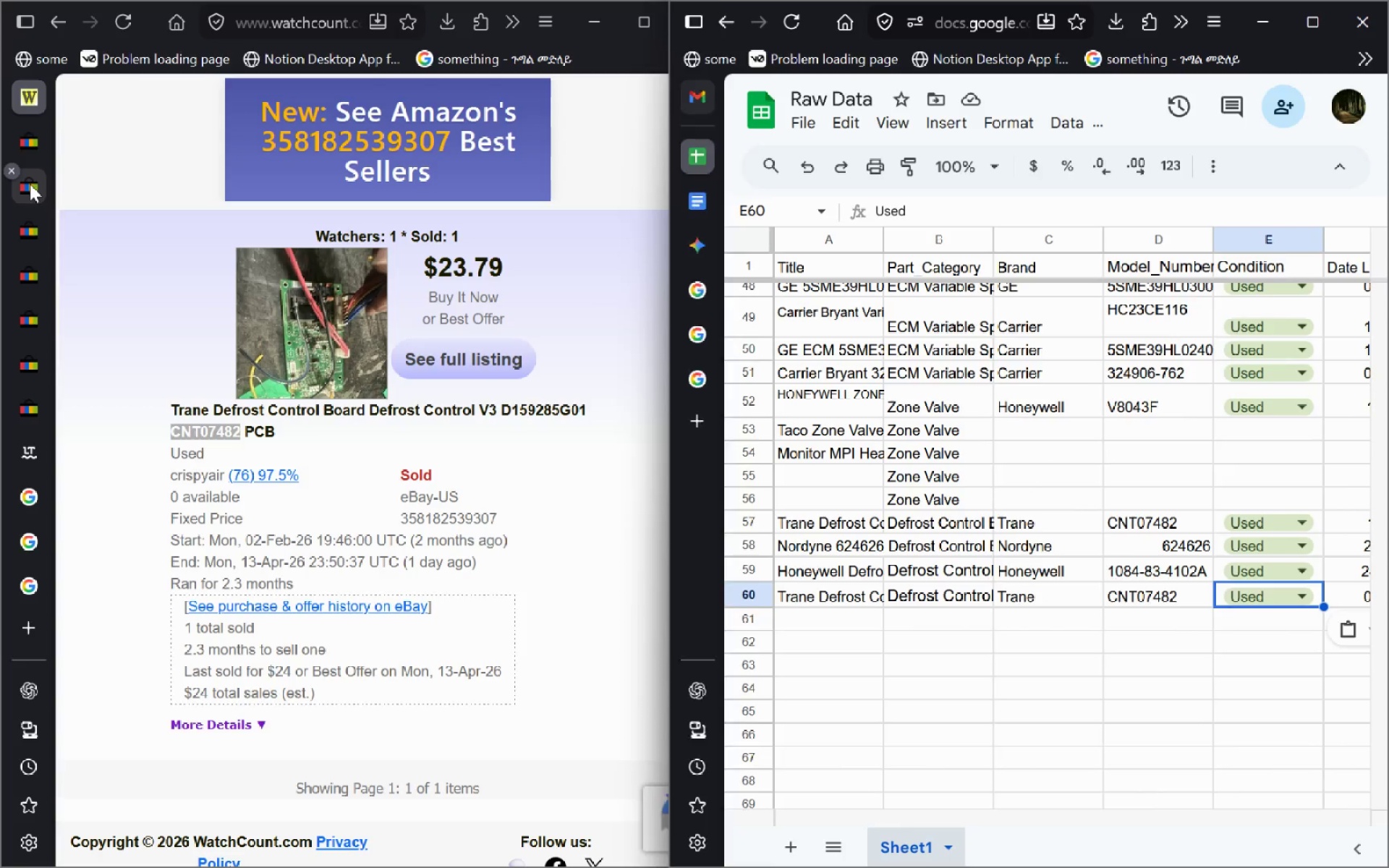 
left_click([30, 184])
 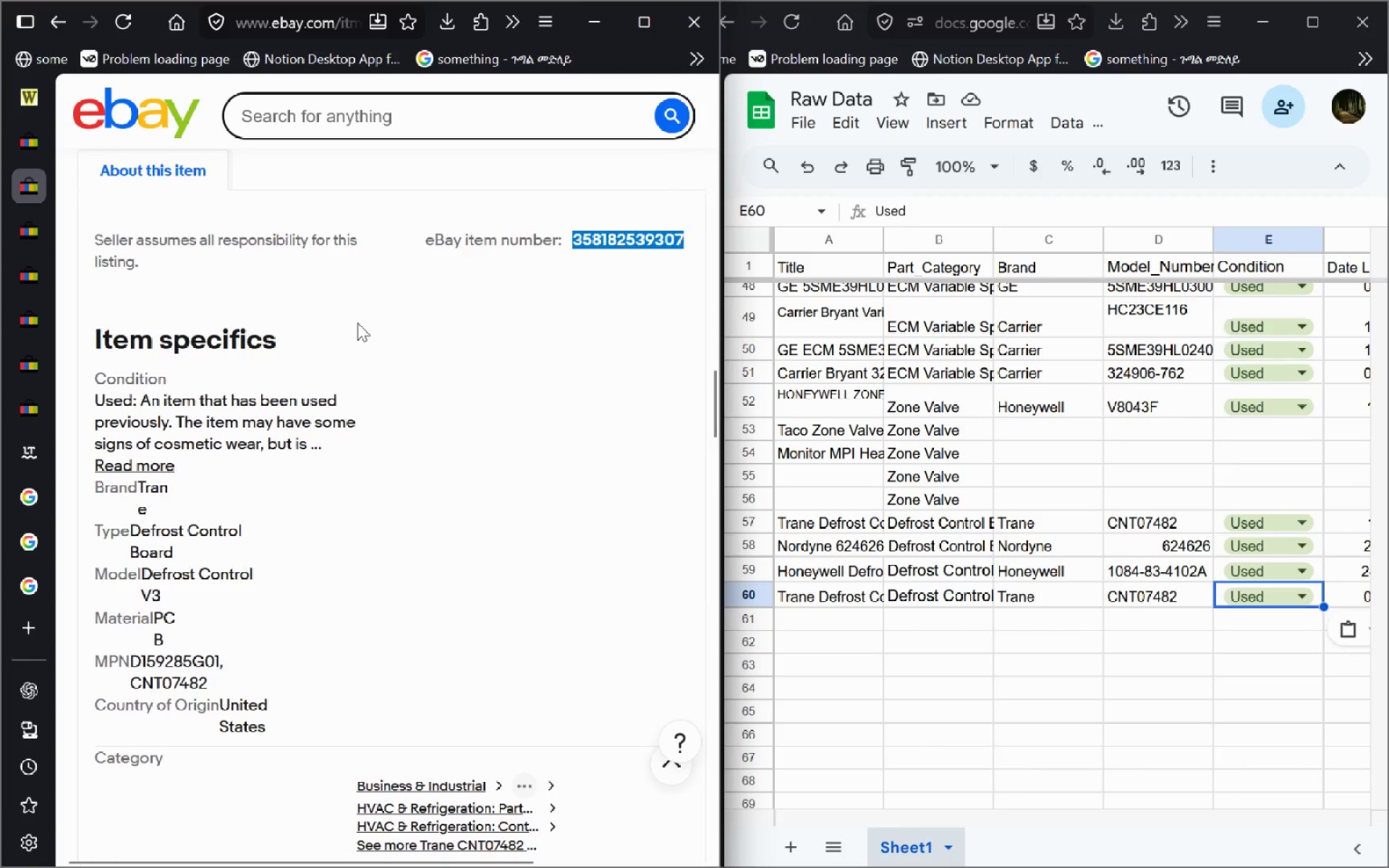 
mouse_move([44, 200])
 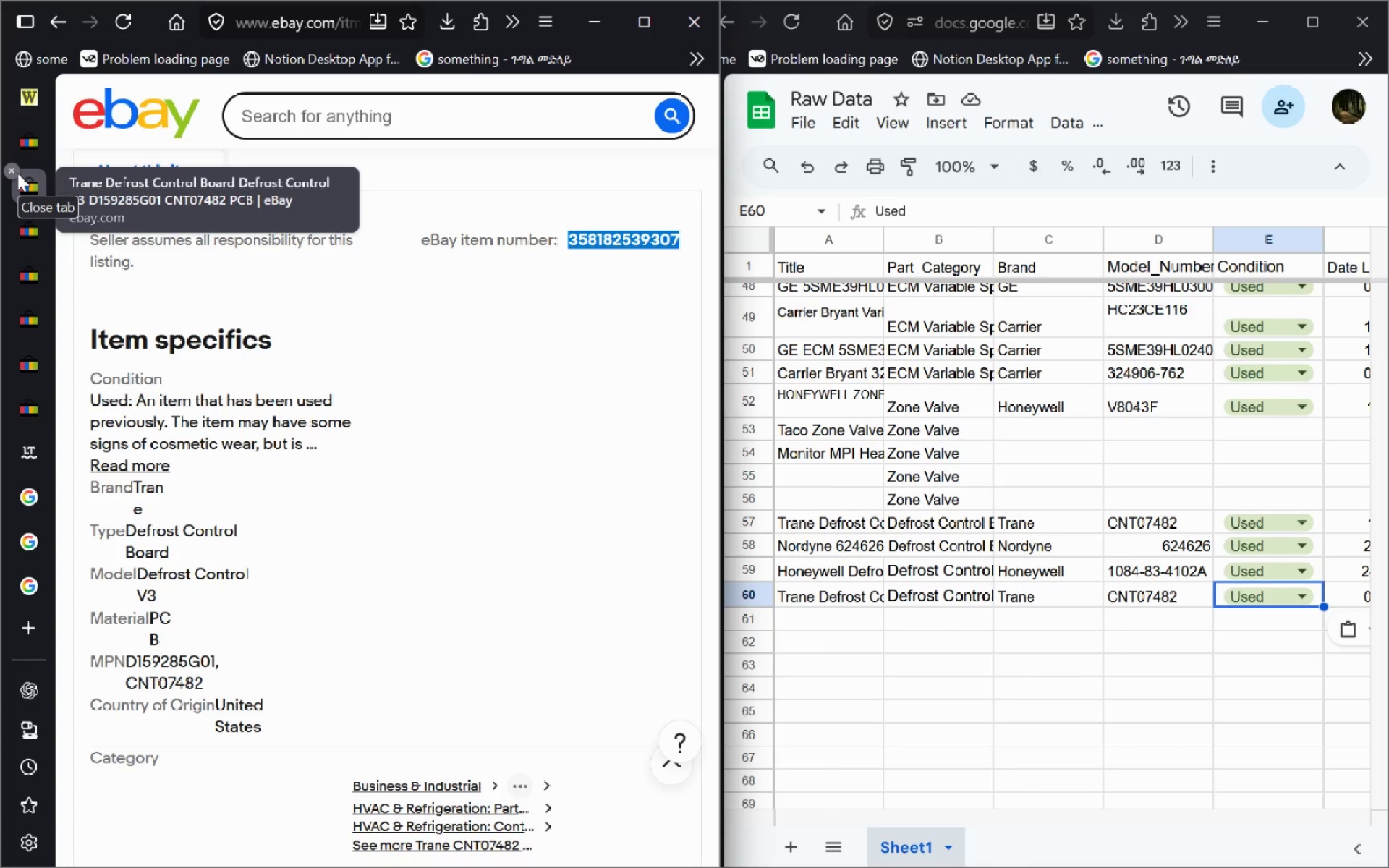 
left_click([17, 173])
 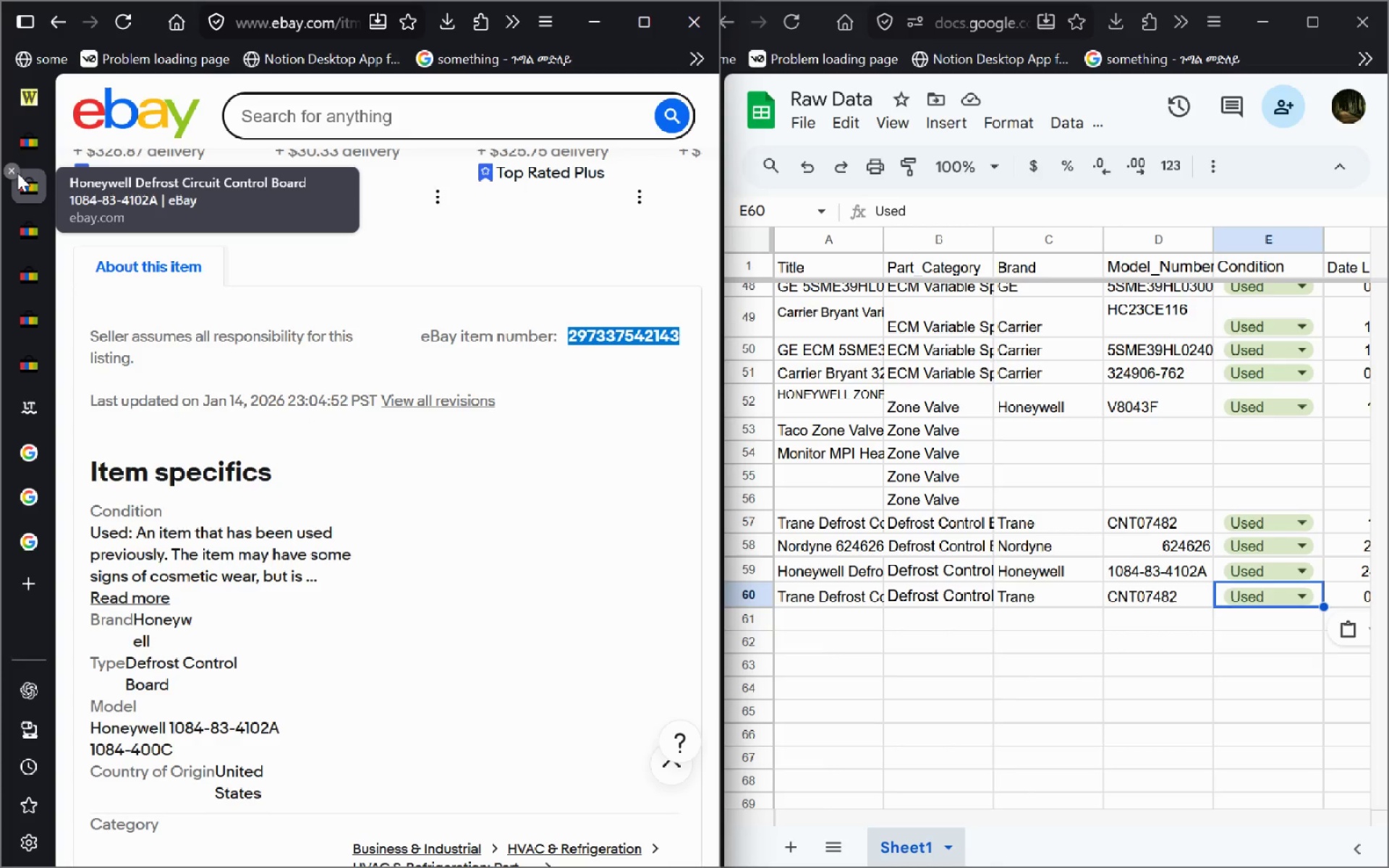 
left_click([17, 173])
 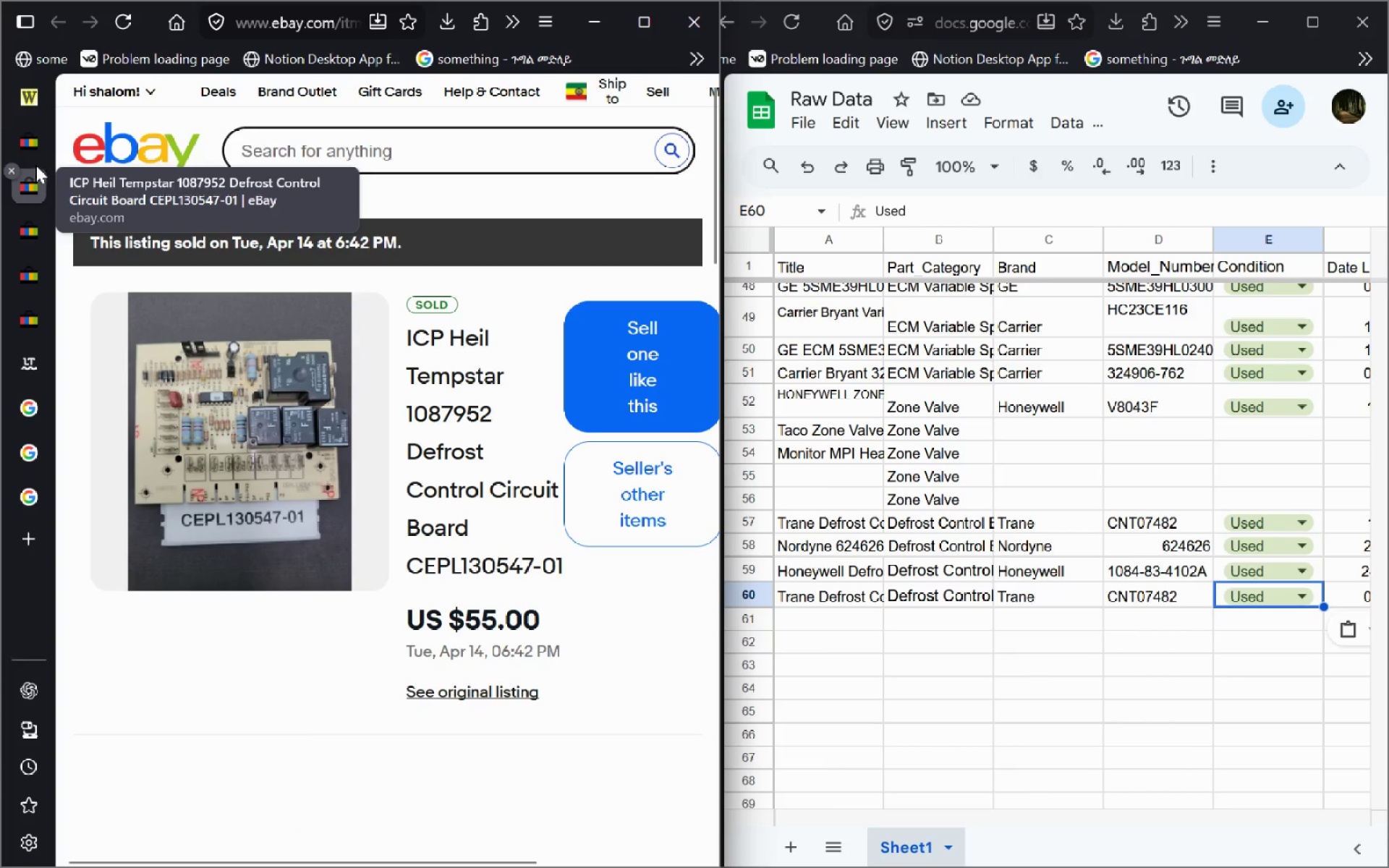 
left_click([43, 150])
 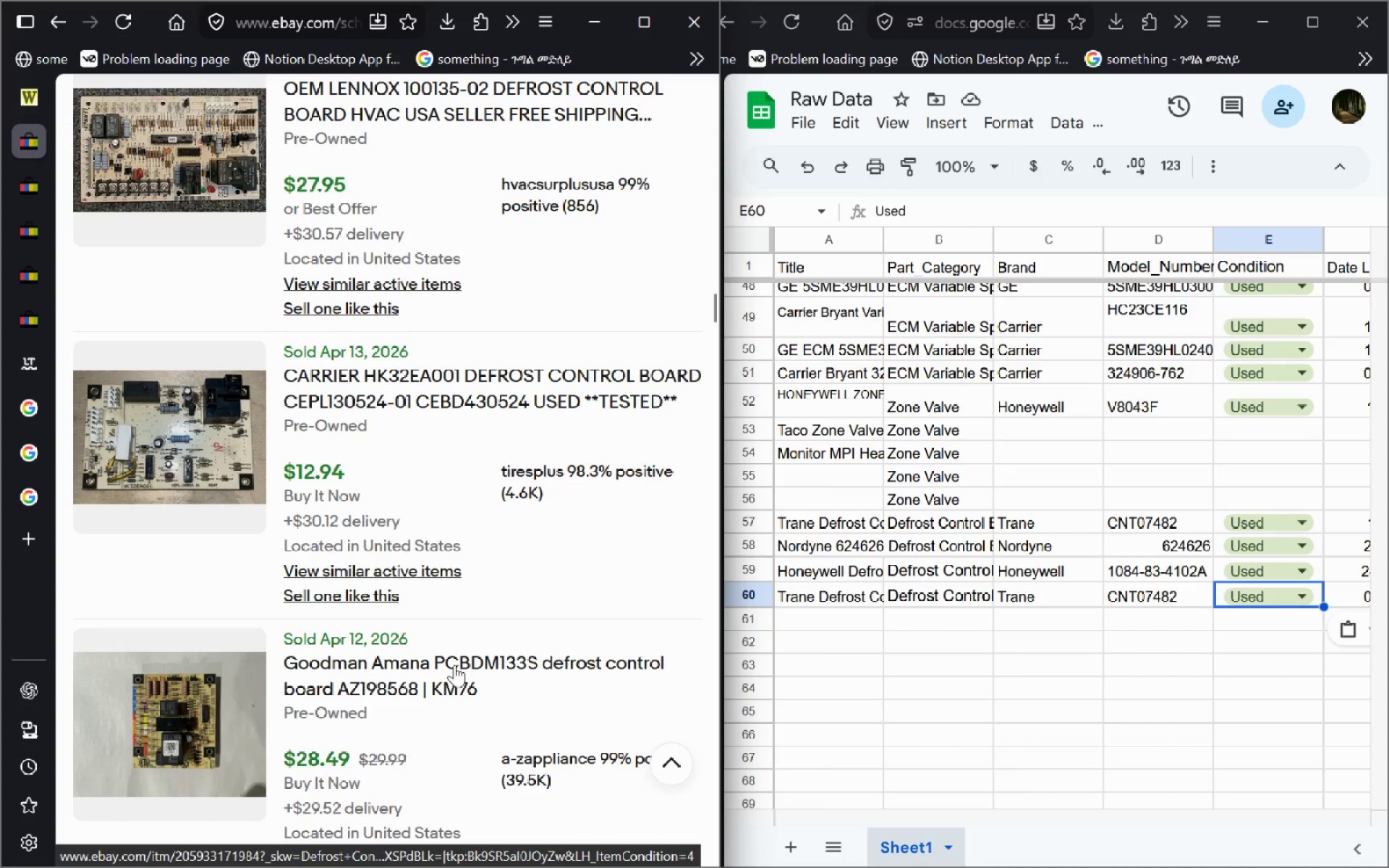 
wait(14.33)
 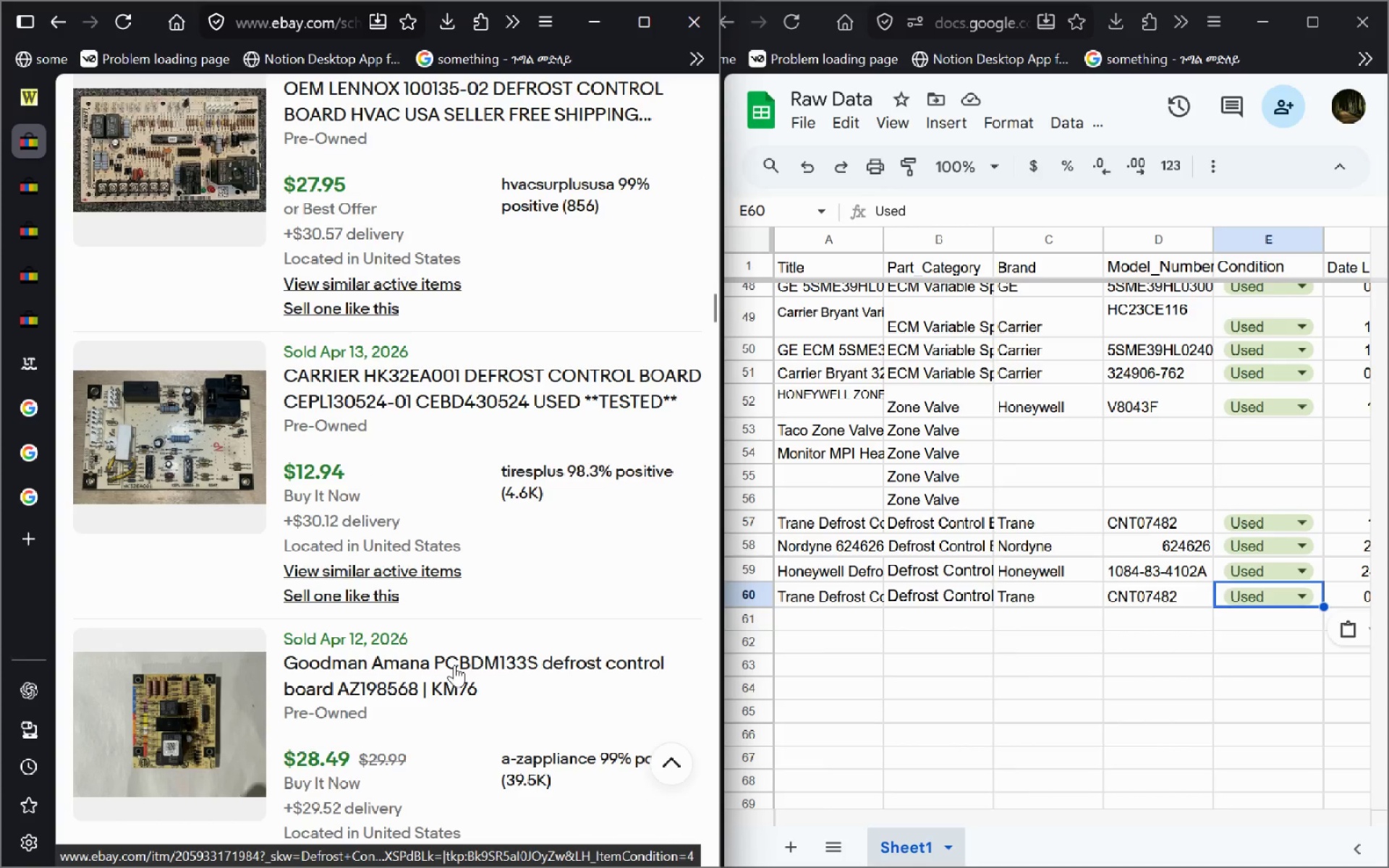 
left_click([359, 239])
 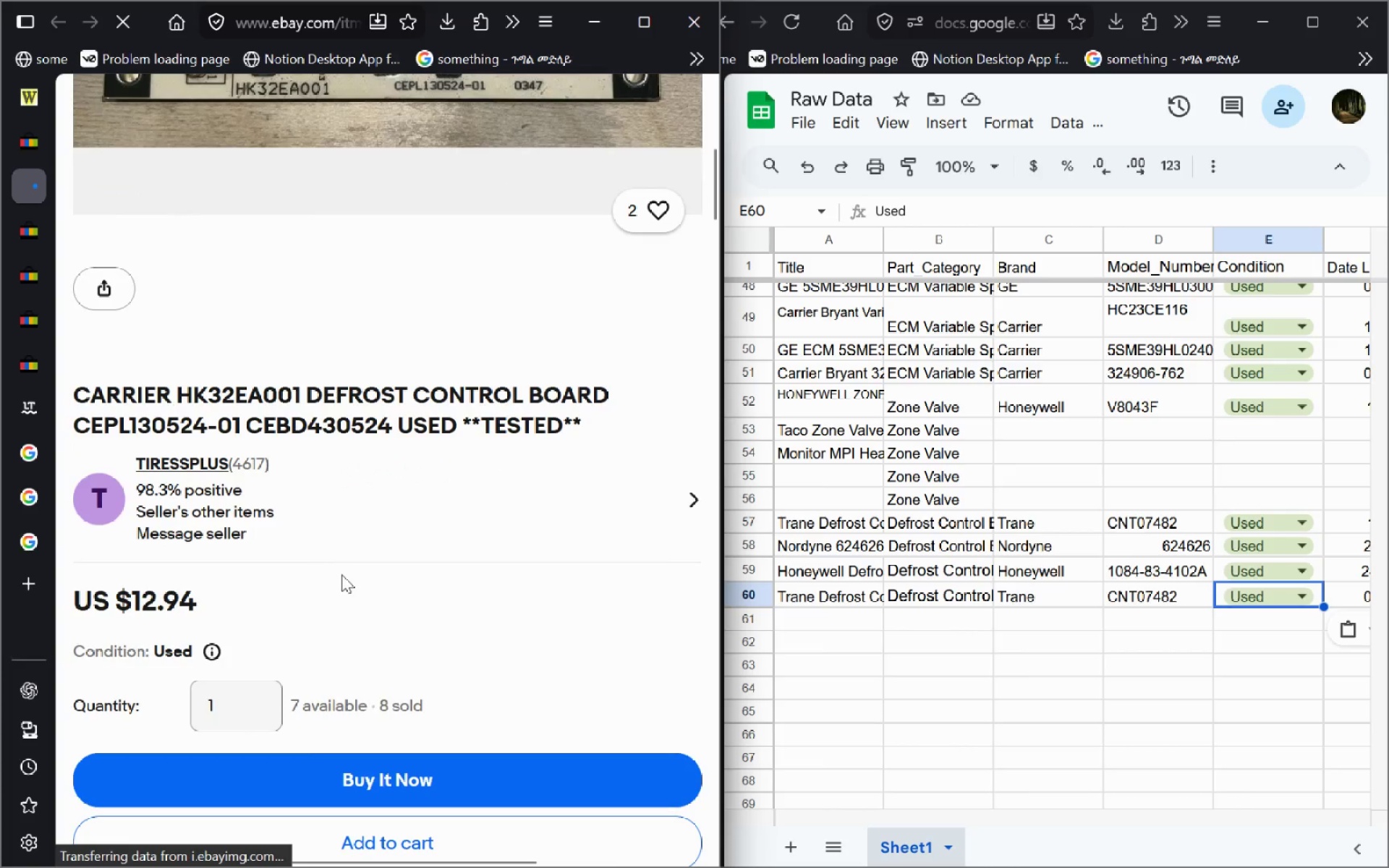 
wait(5.56)
 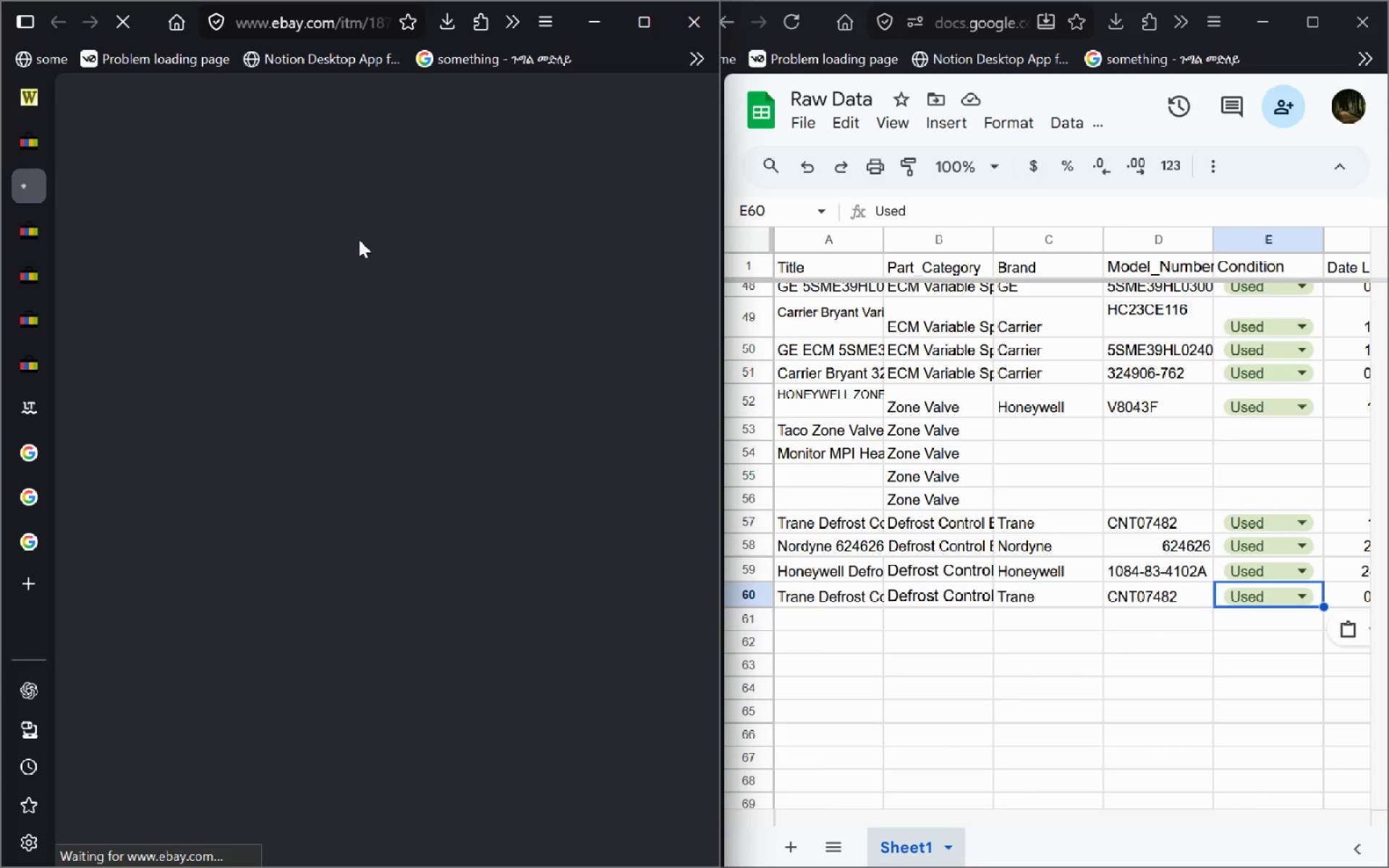 
left_click_drag(start_coordinate=[581, 424], to_coordinate=[82, 388])
 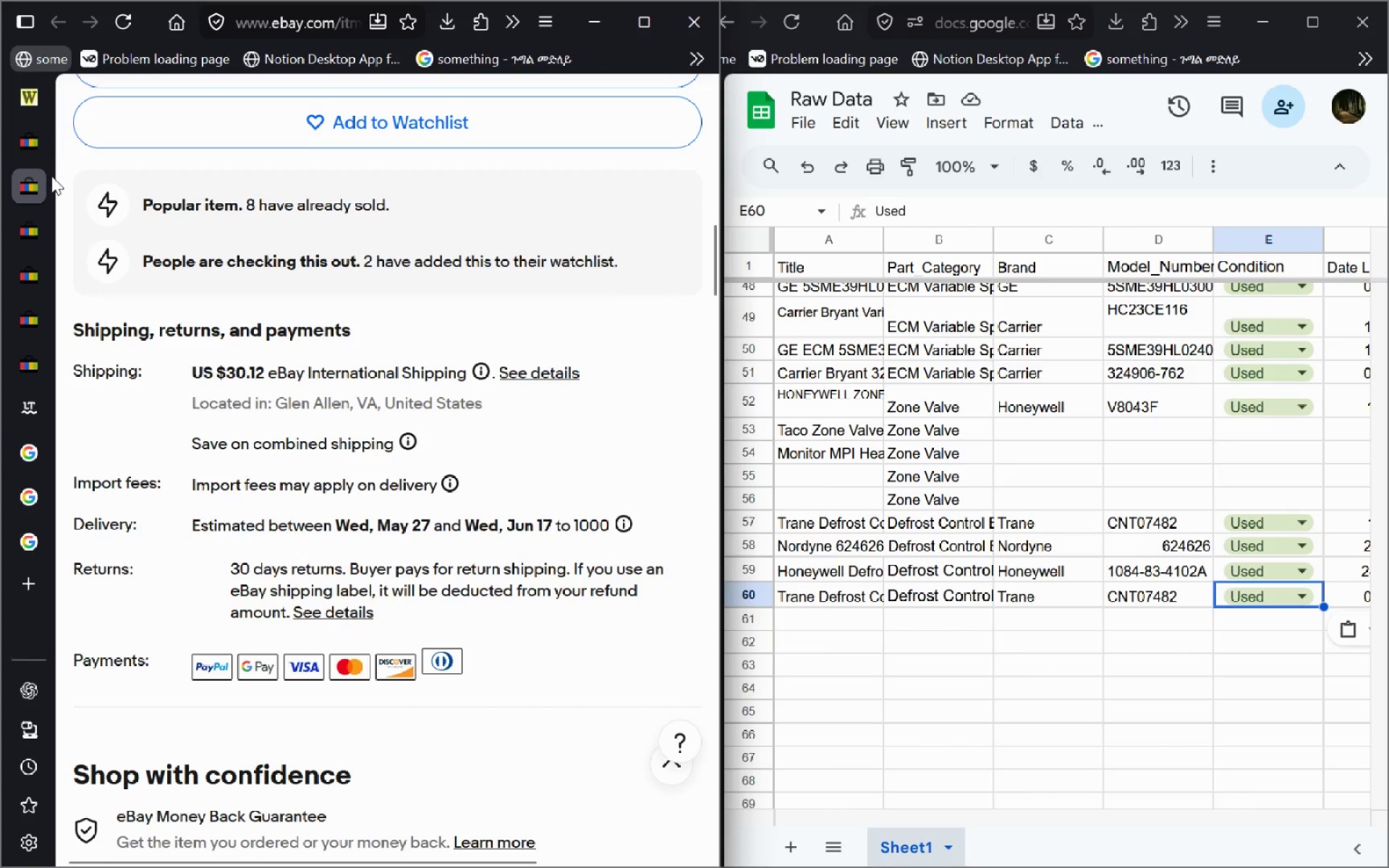 
left_click([10, 175])
 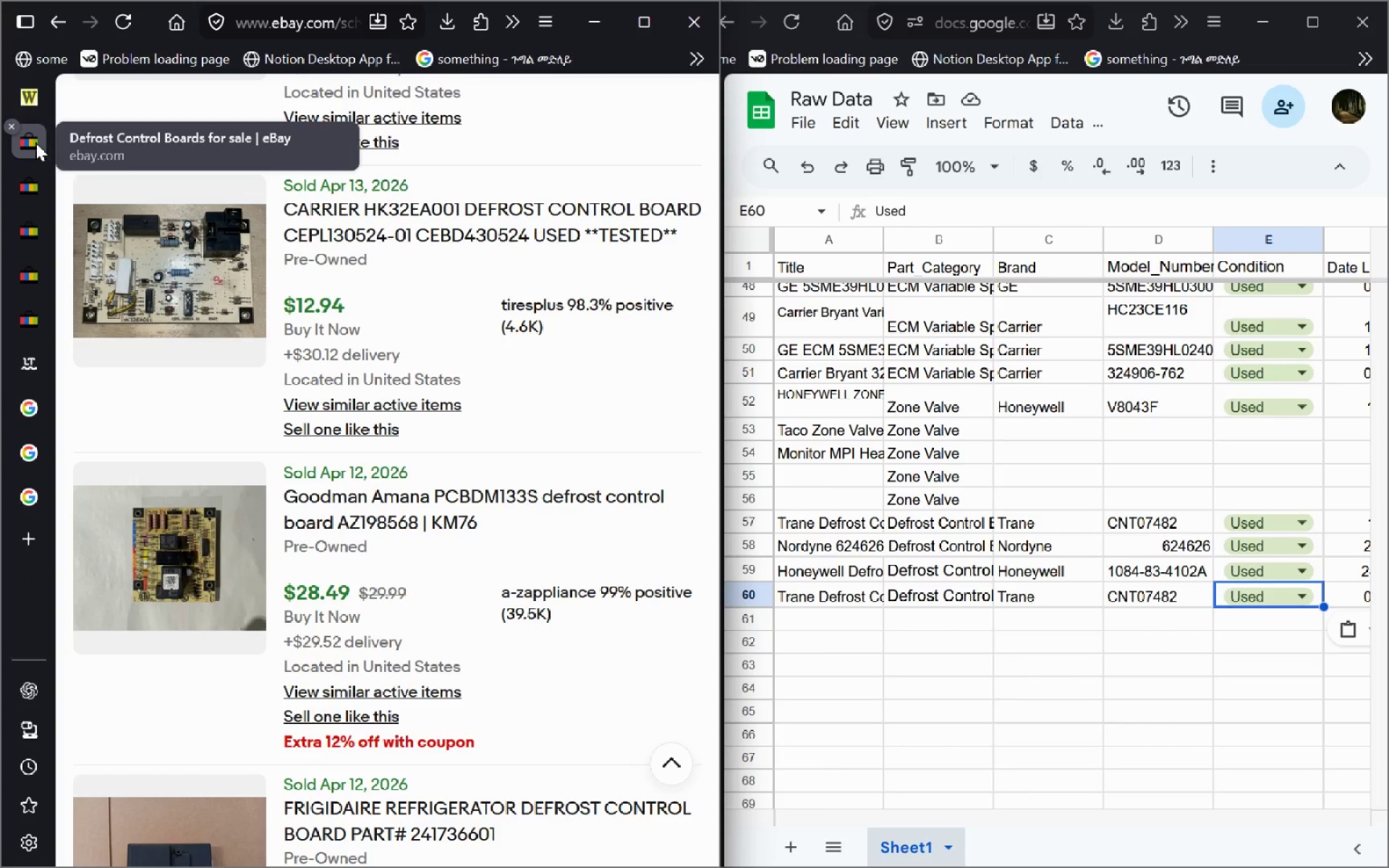 
left_click([32, 142])
 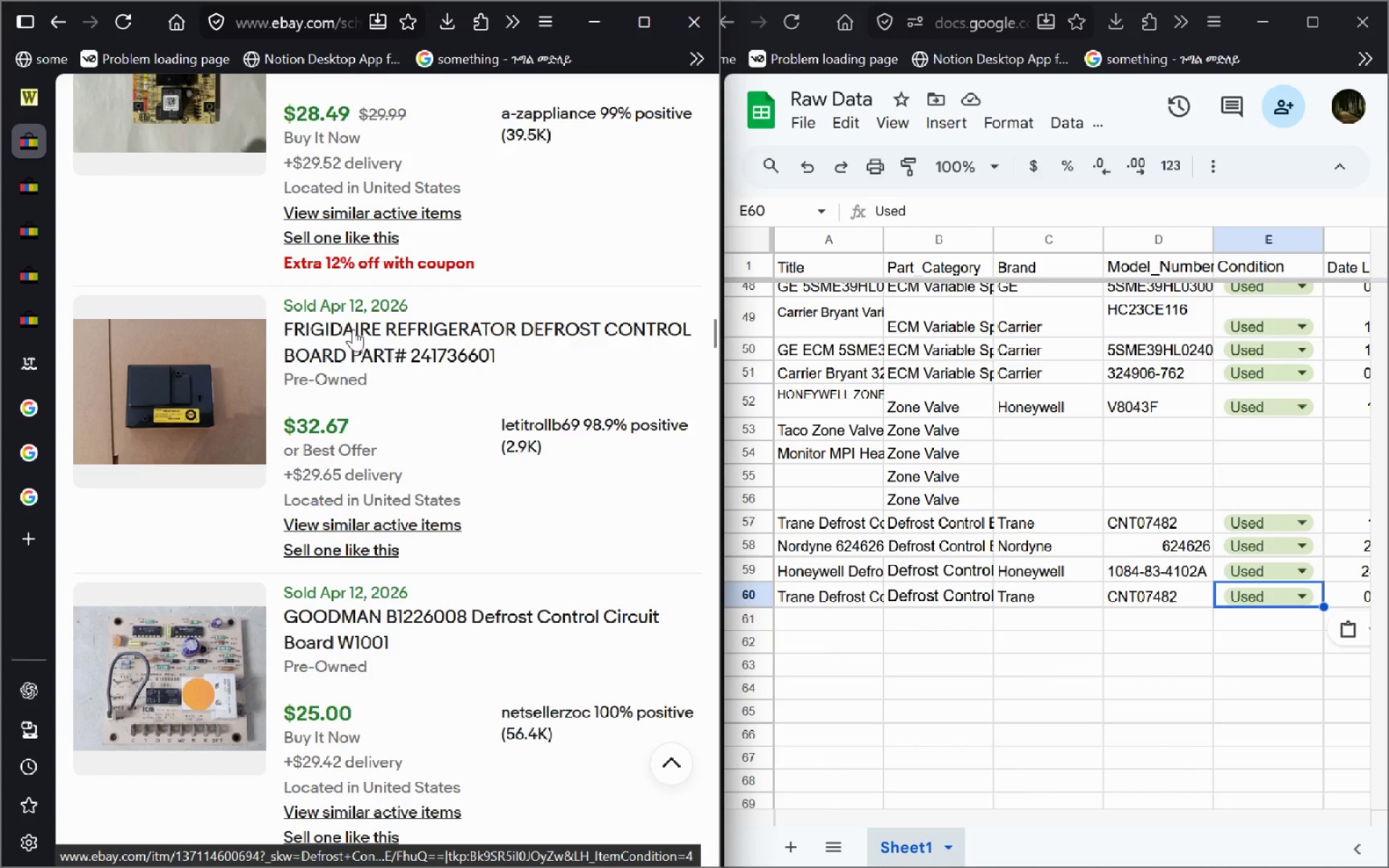 
wait(6.56)
 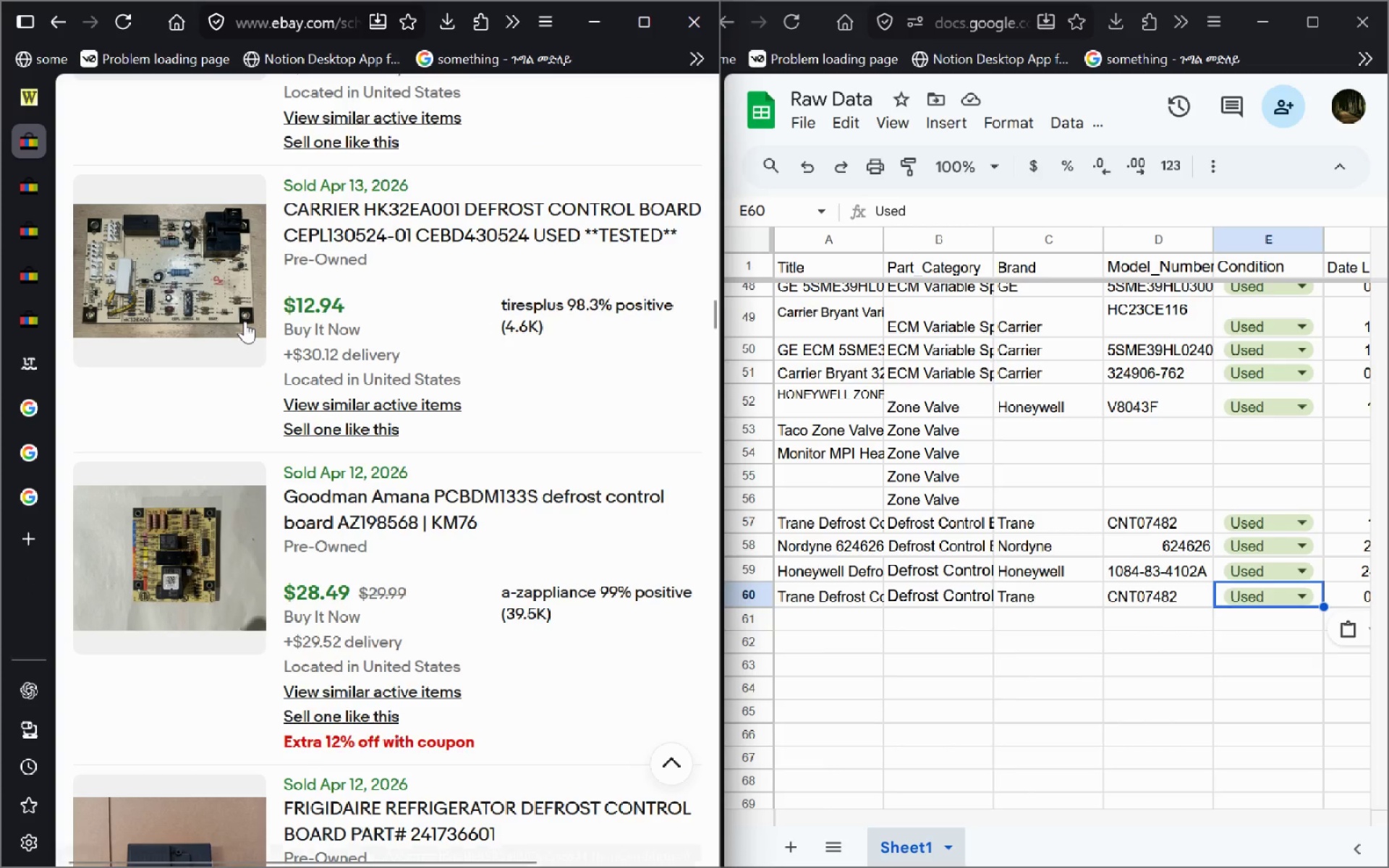 
left_click([353, 329])
 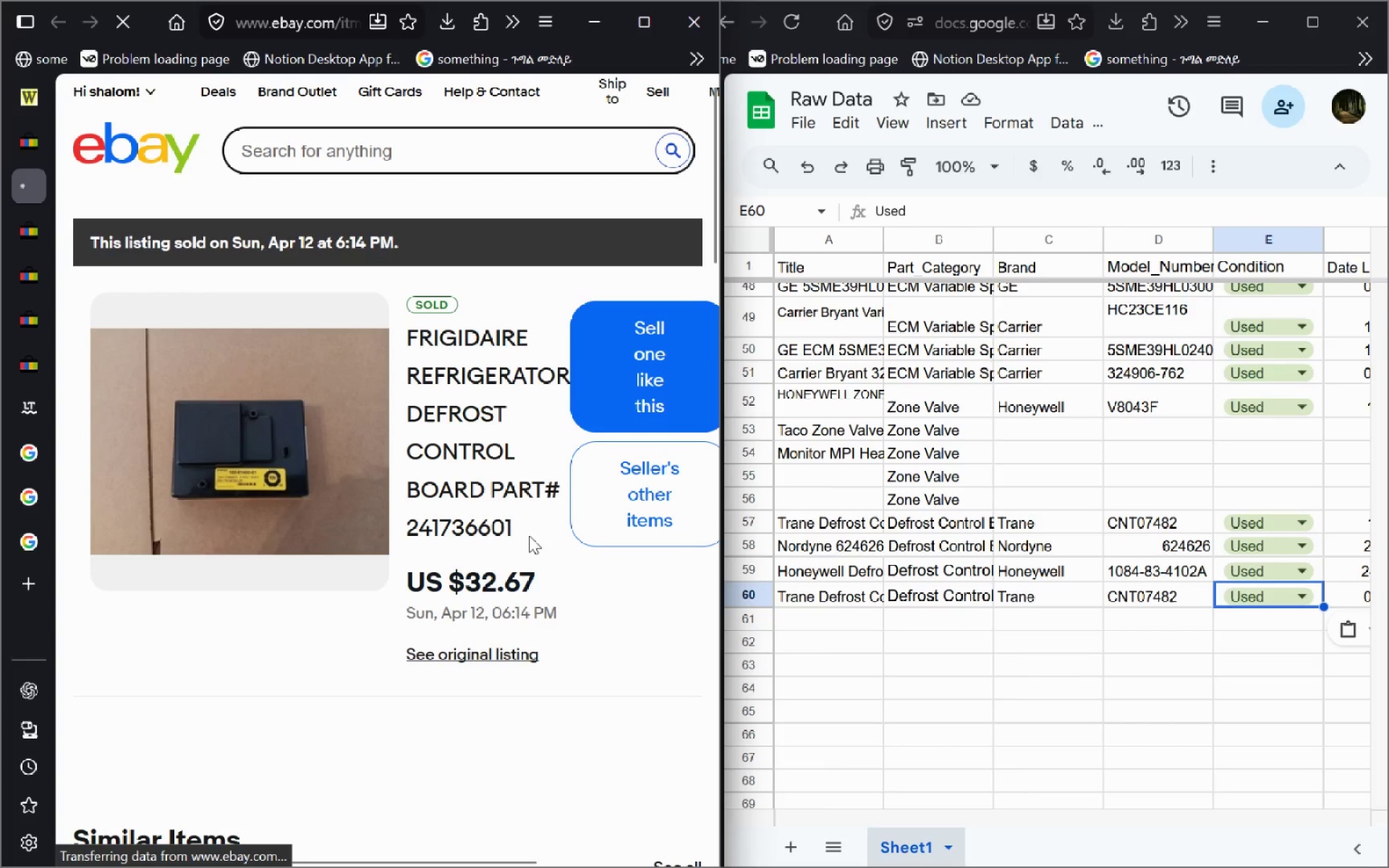 
left_click_drag(start_coordinate=[520, 529], to_coordinate=[410, 333])
 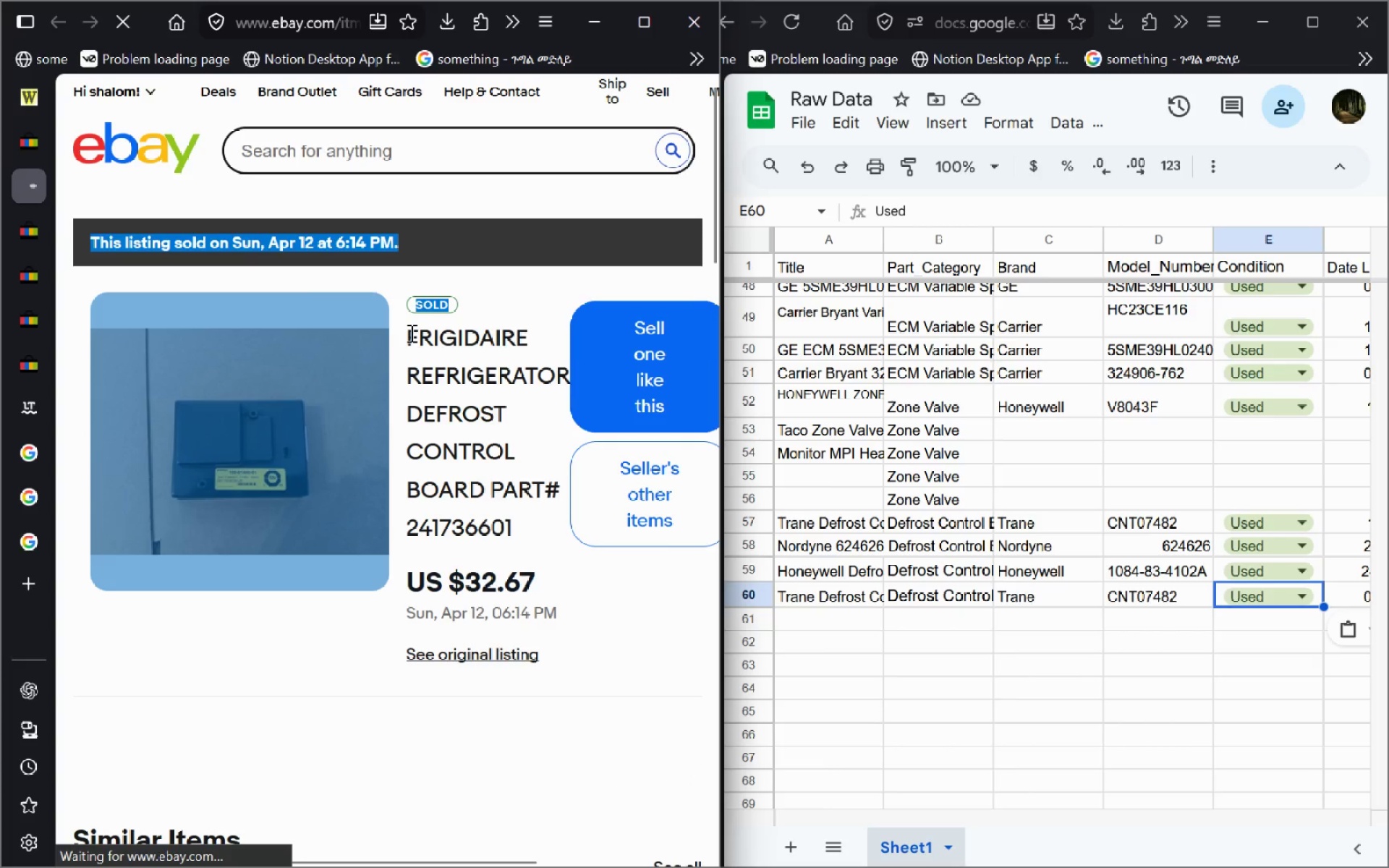 
left_click([410, 333])
 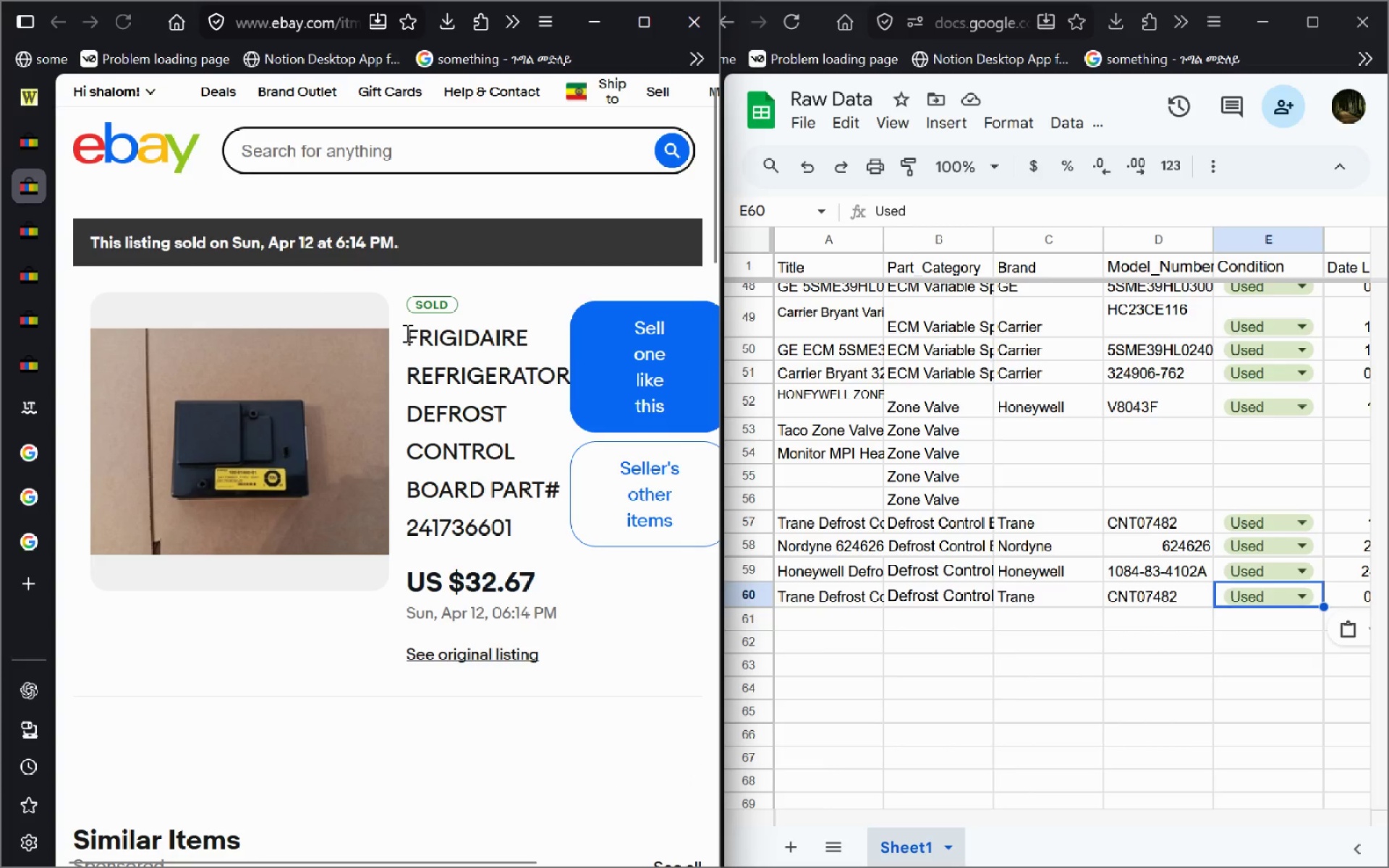 
left_click_drag(start_coordinate=[402, 332], to_coordinate=[511, 529])
 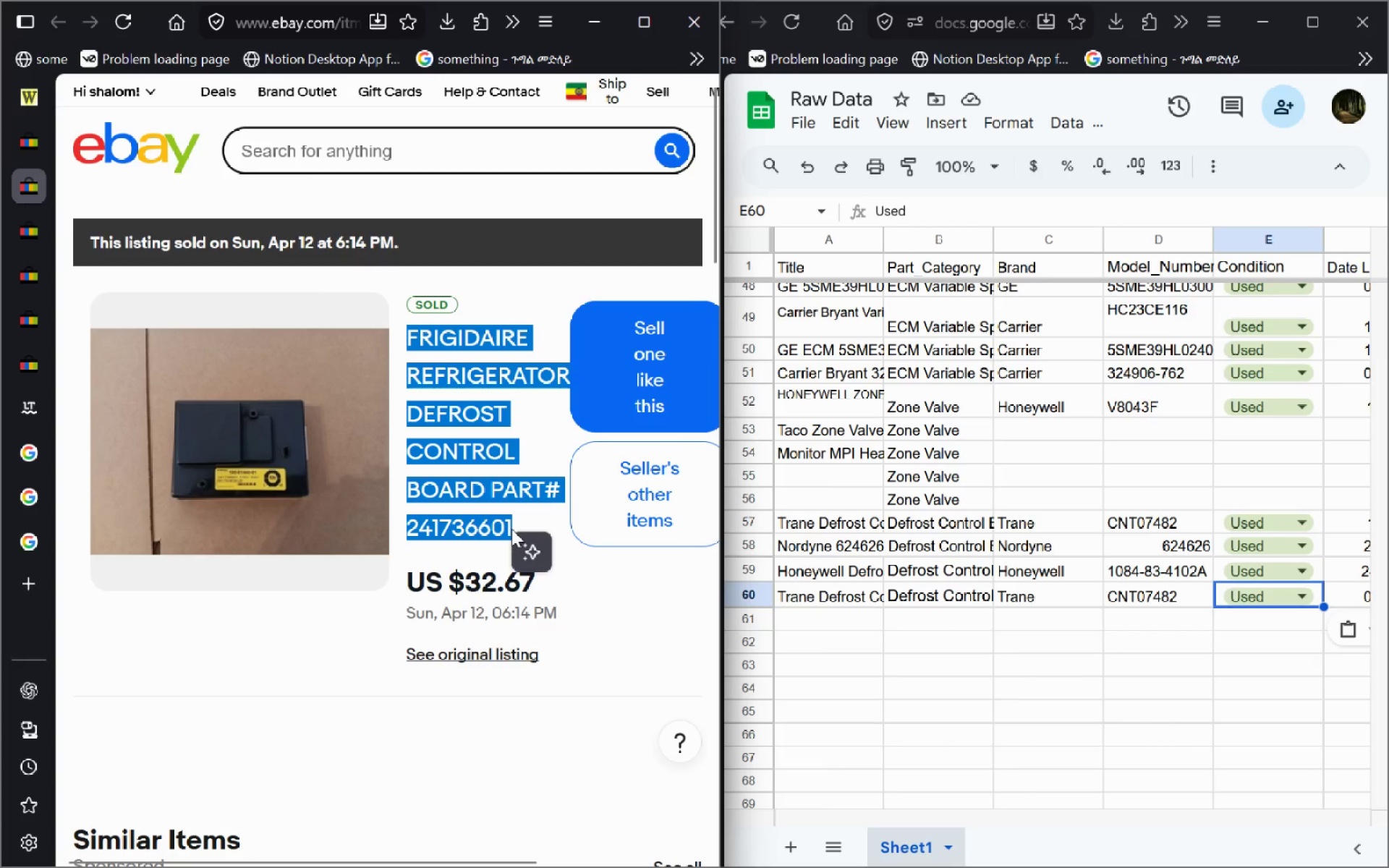 
key(Control+ControlLeft)
 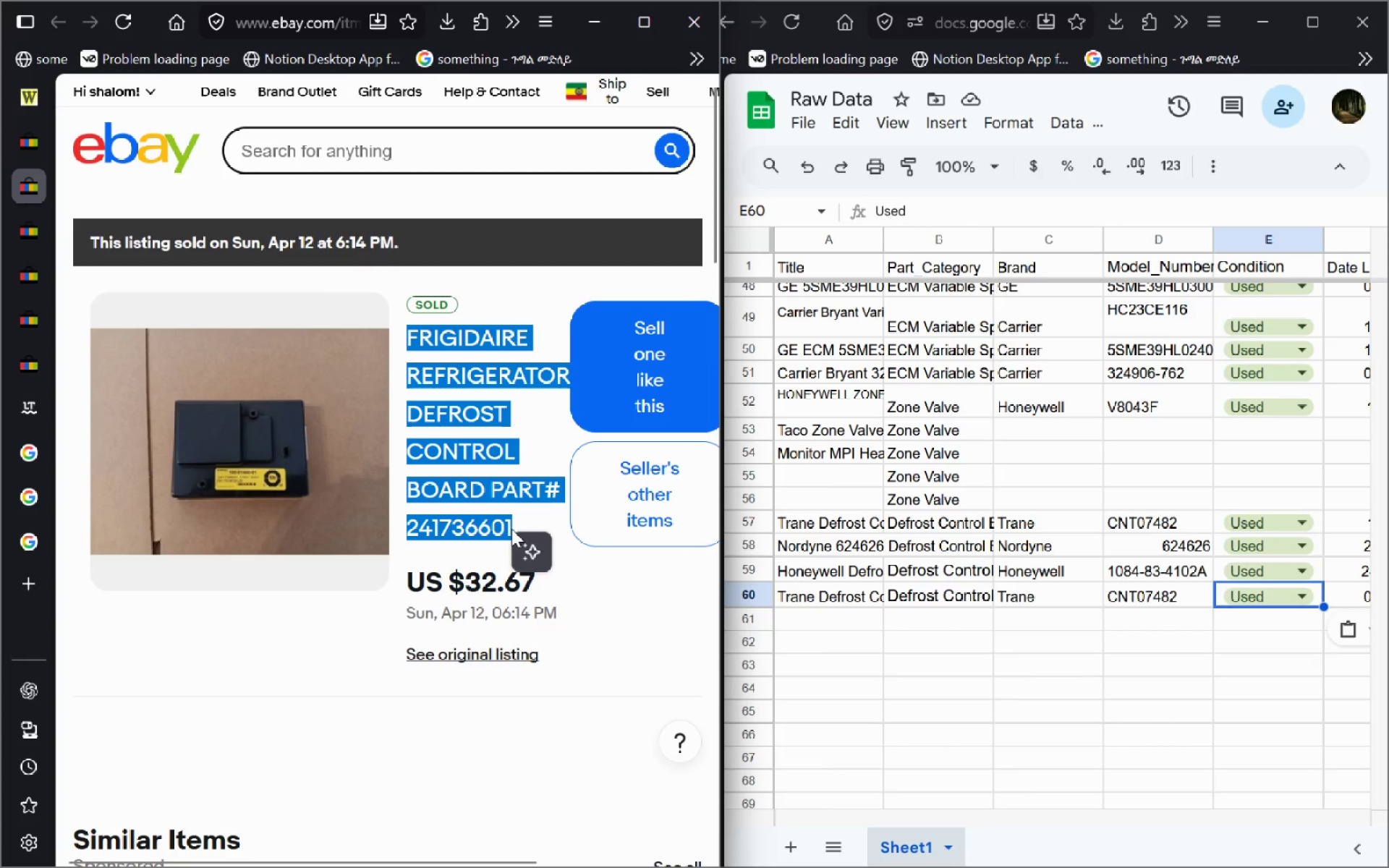 
key(Control+C)
 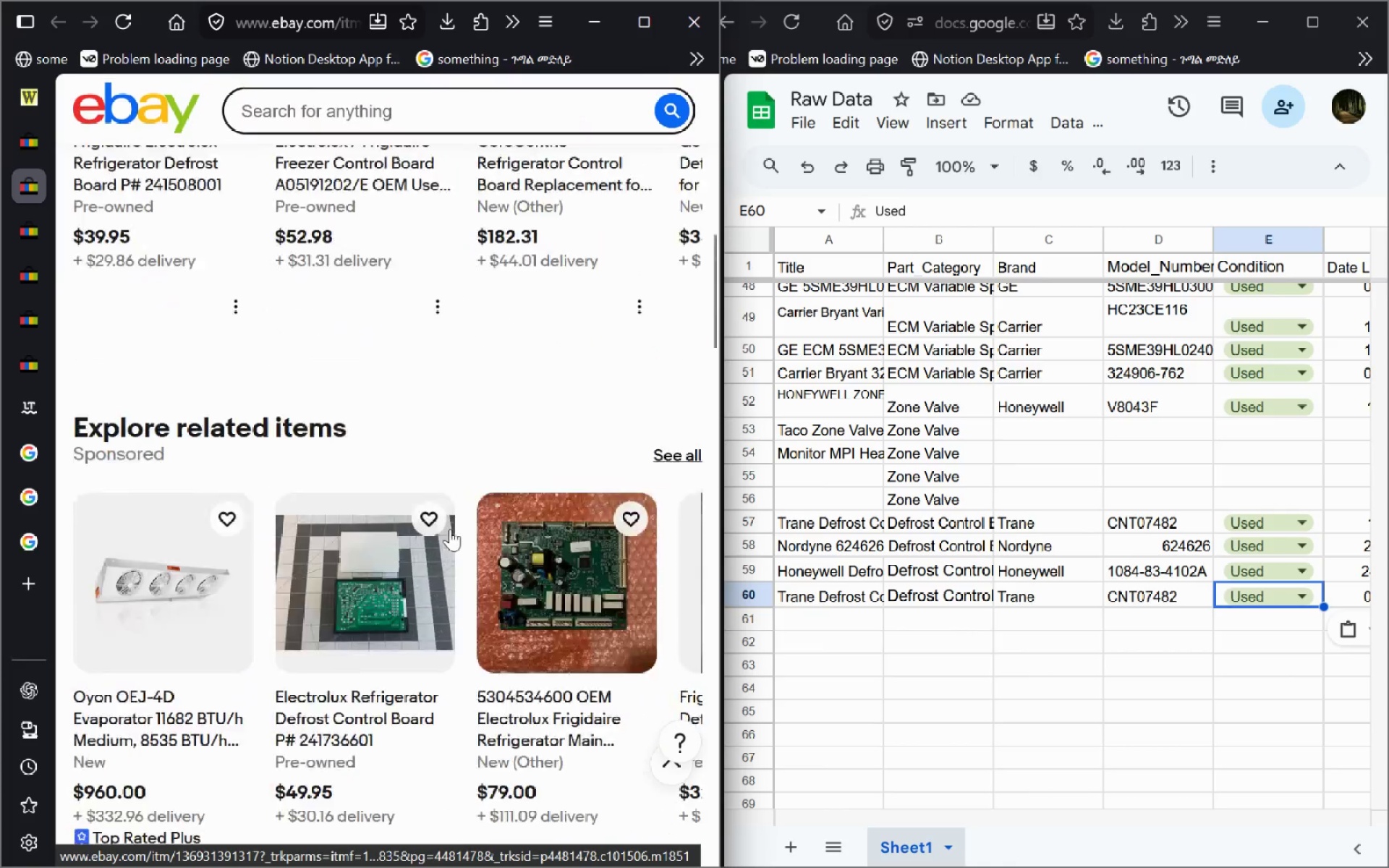 
wait(6.67)
 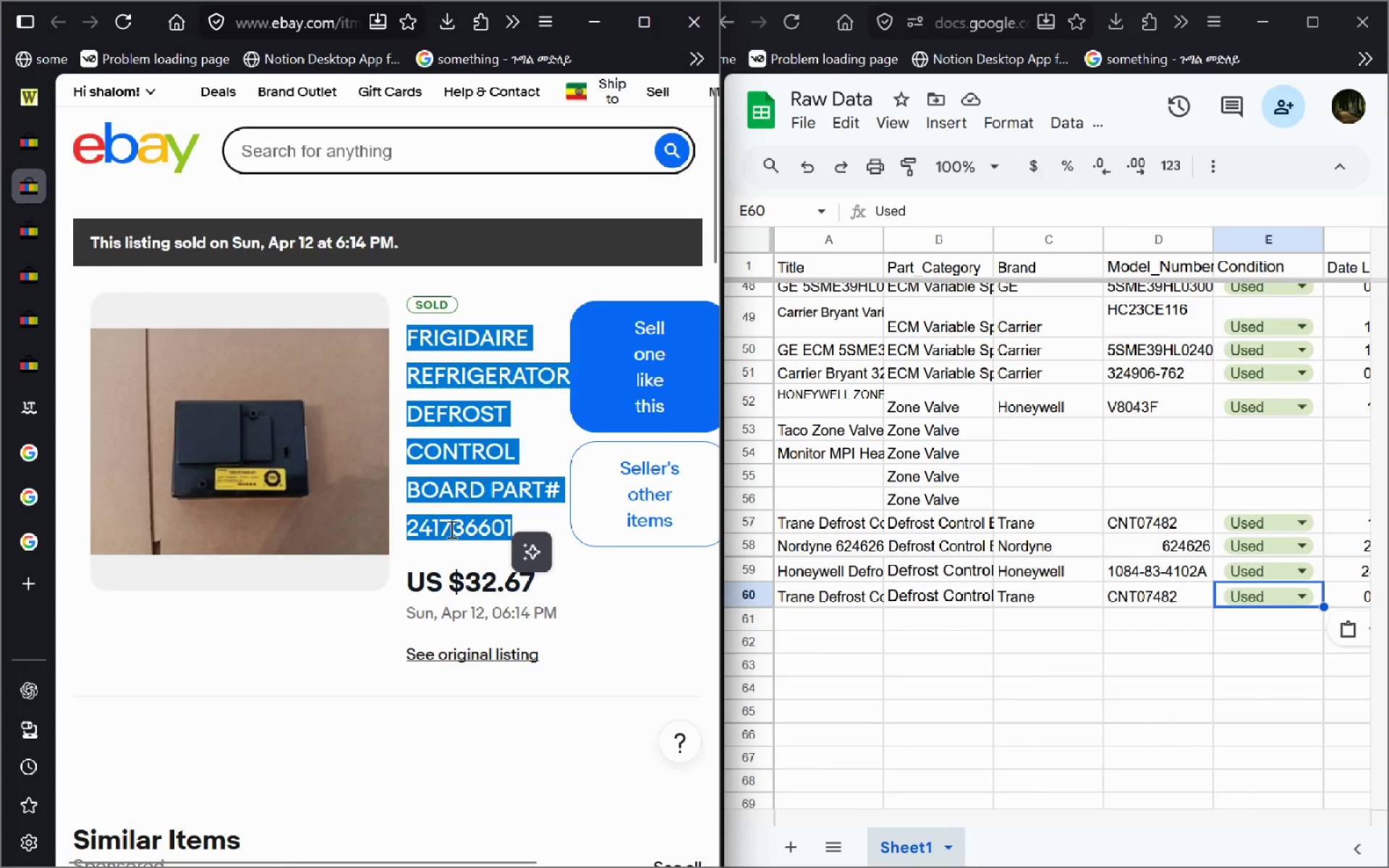 
left_click([459, 523])
 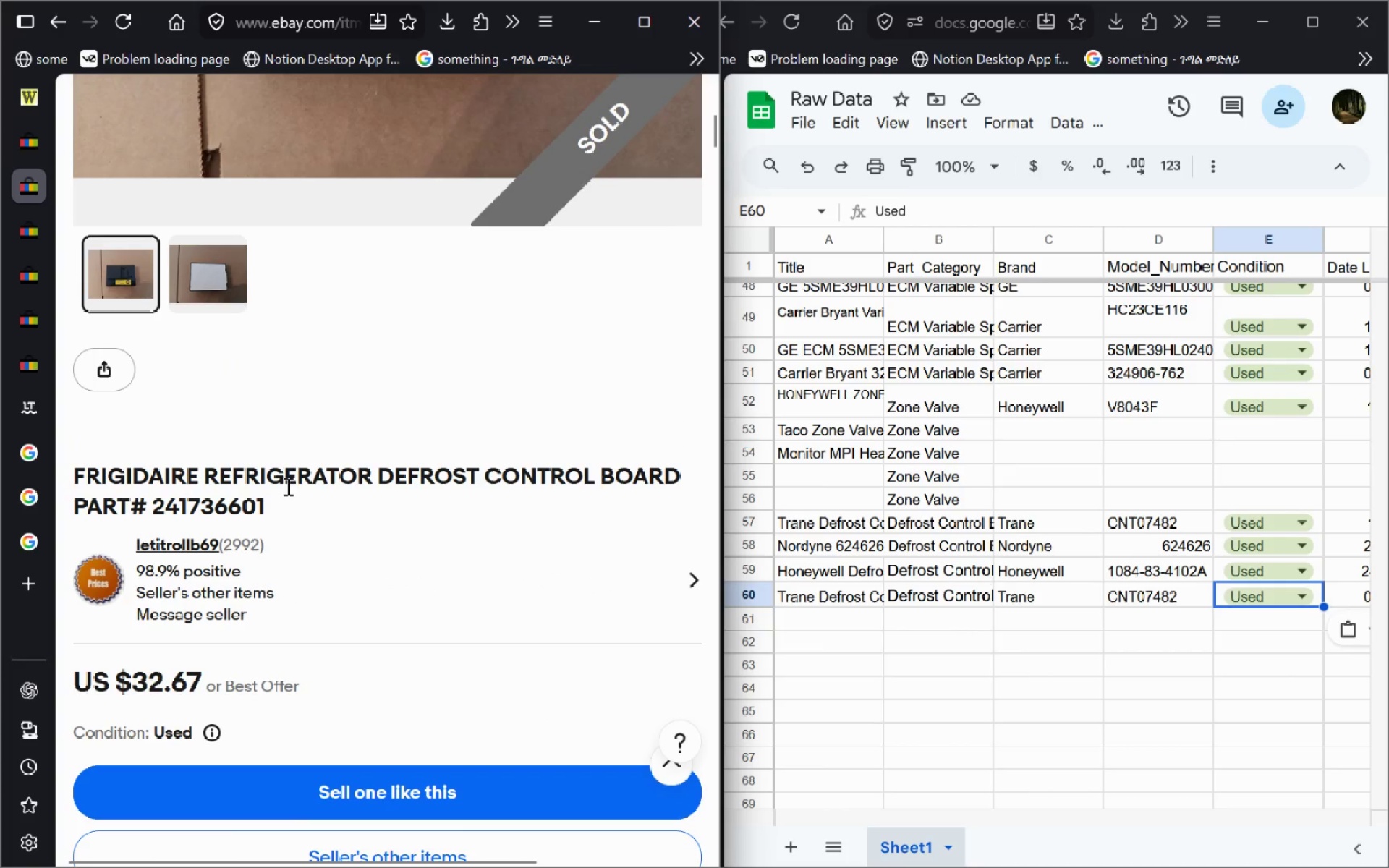 
left_click_drag(start_coordinate=[266, 503], to_coordinate=[65, 459])
 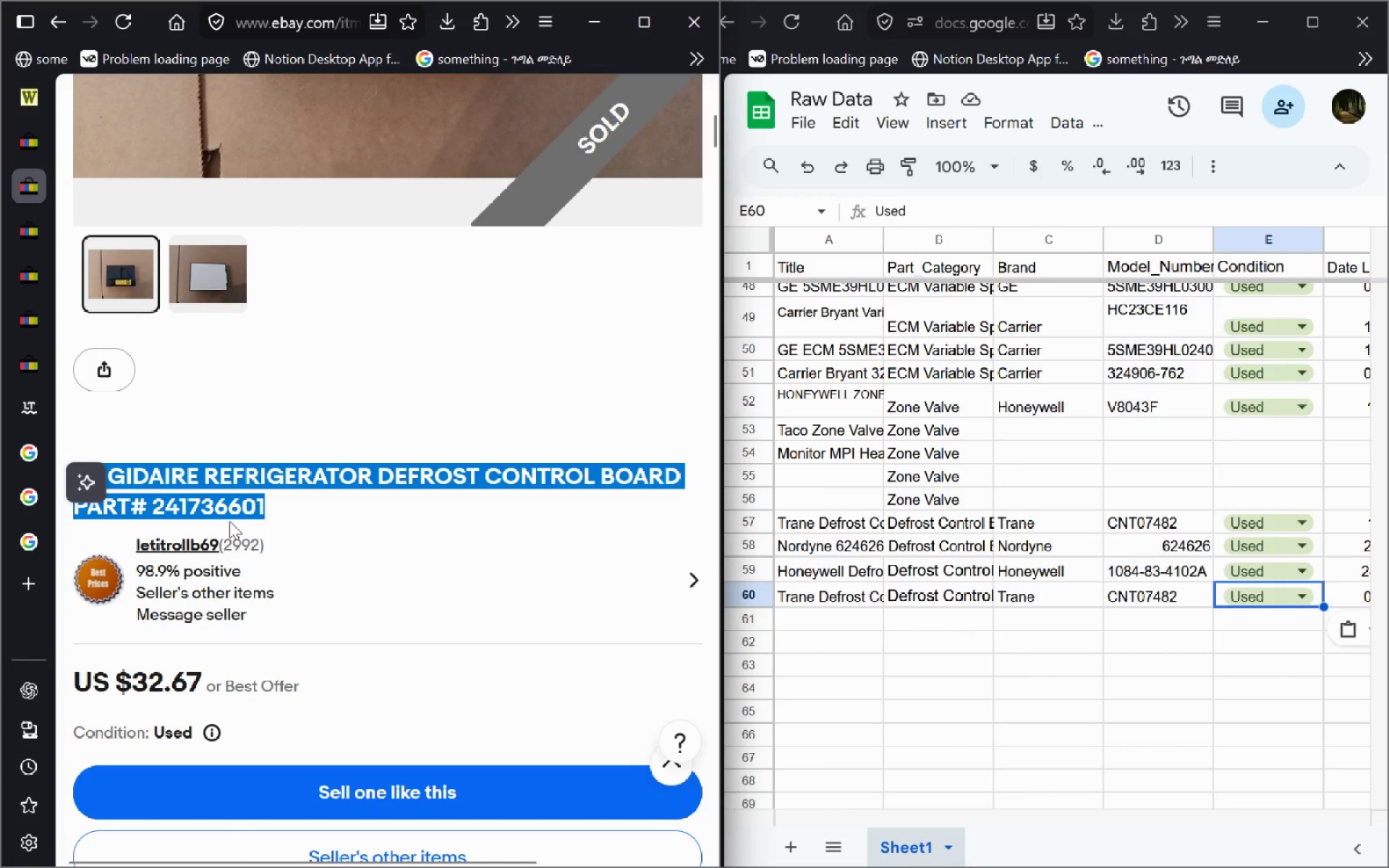 
key(Control+ControlLeft)
 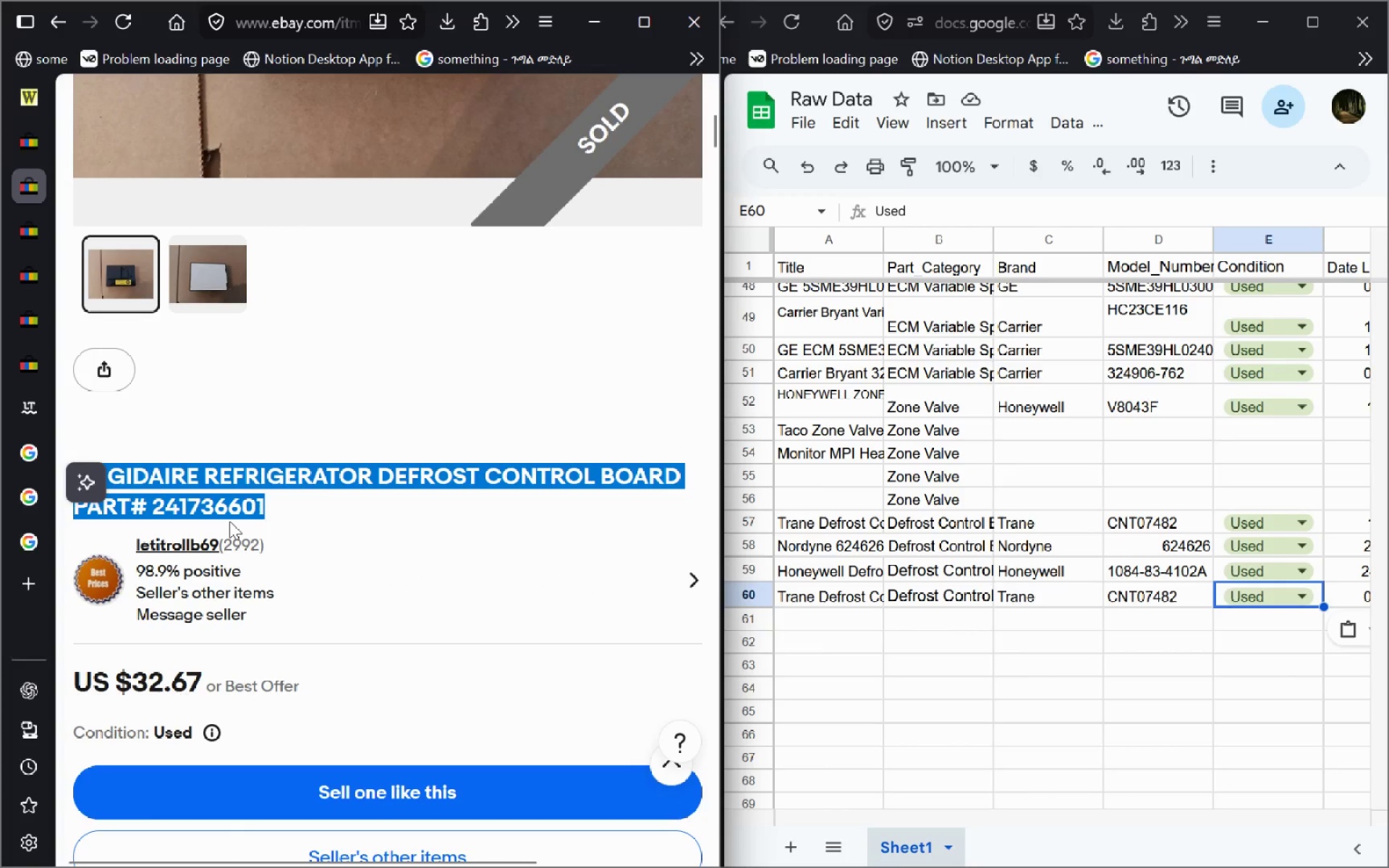 
key(Control+C)
 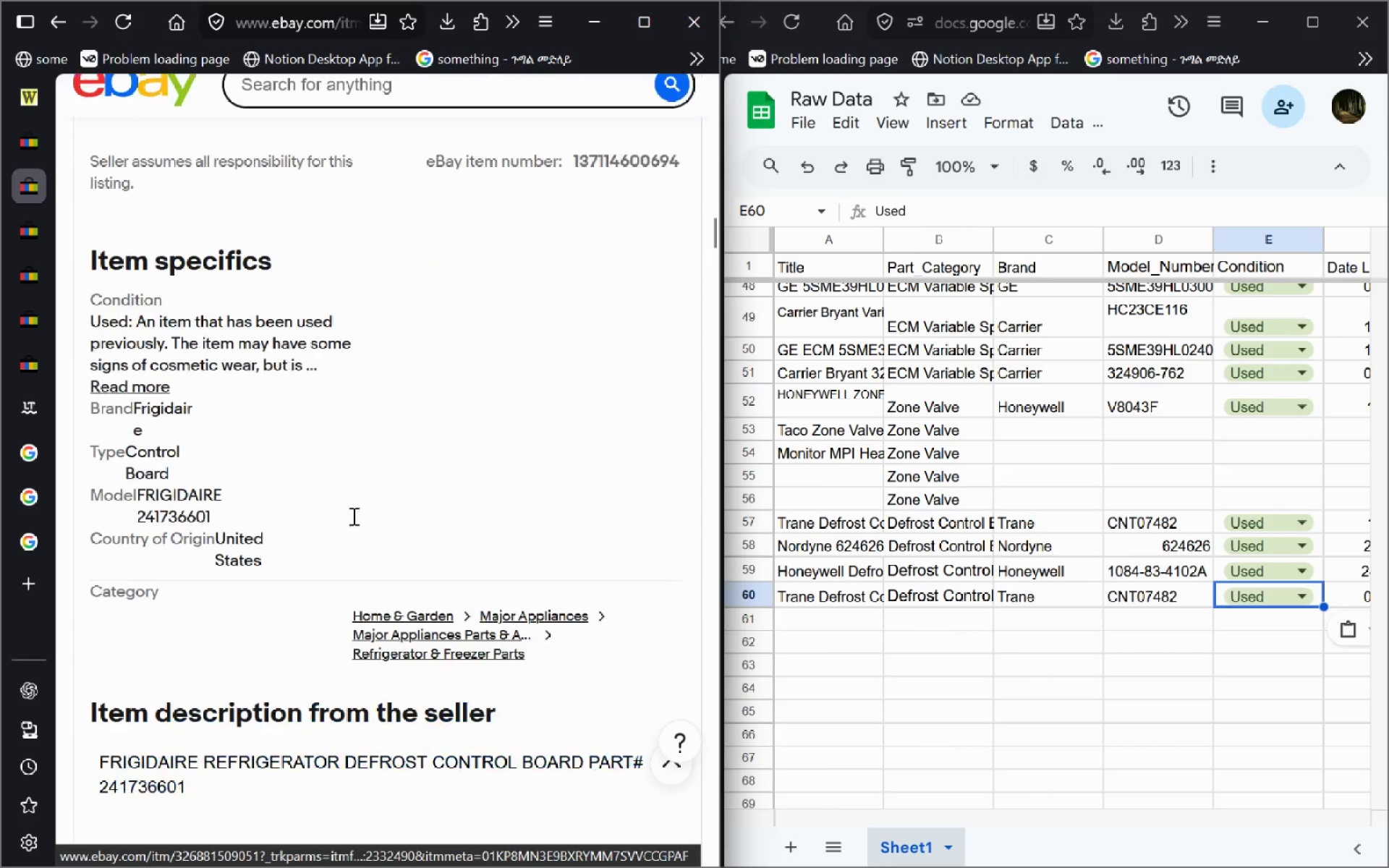 
wait(5.12)
 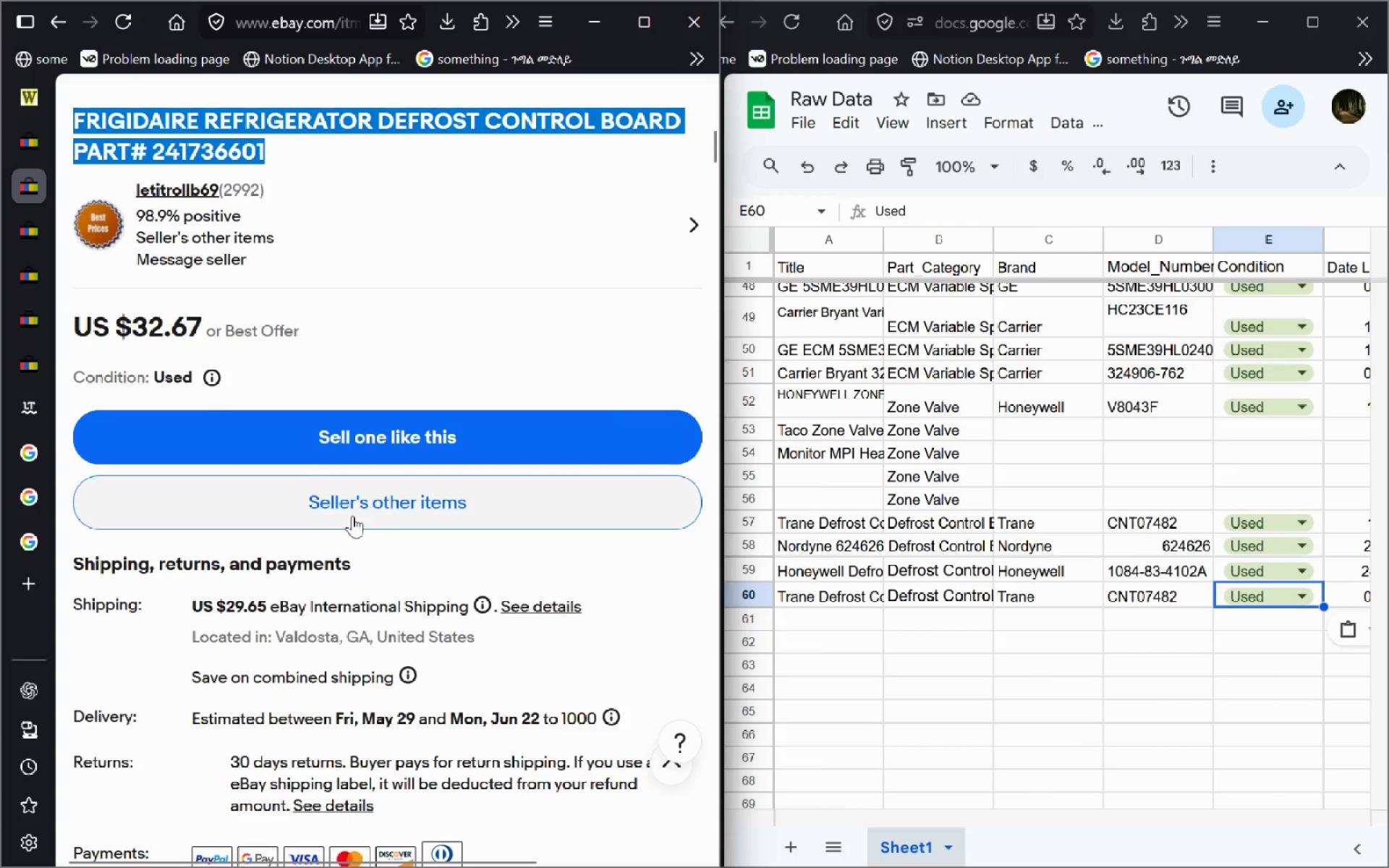 
left_click_drag(start_coordinate=[575, 172], to_coordinate=[756, 203])
 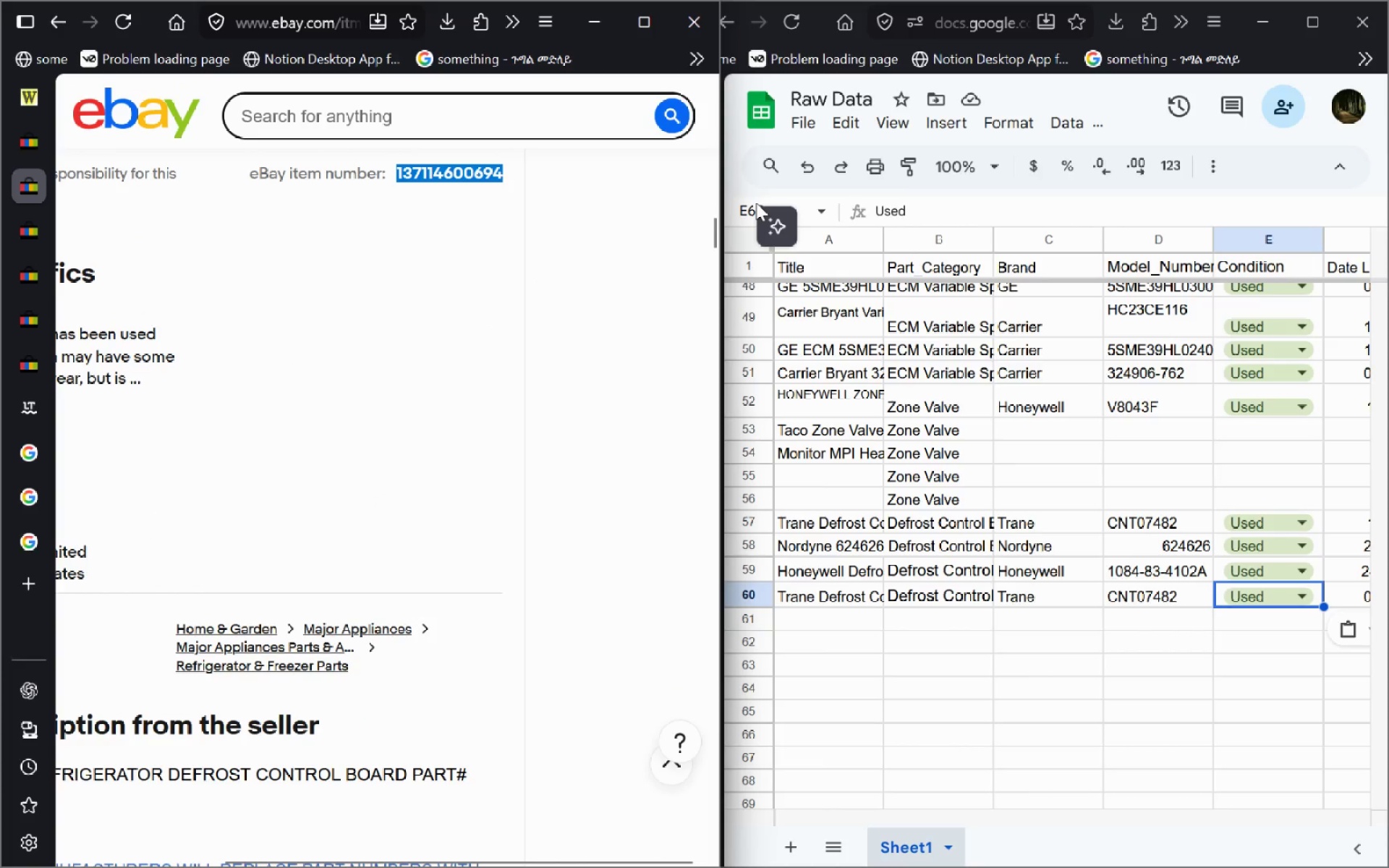 
key(Control+ControlLeft)
 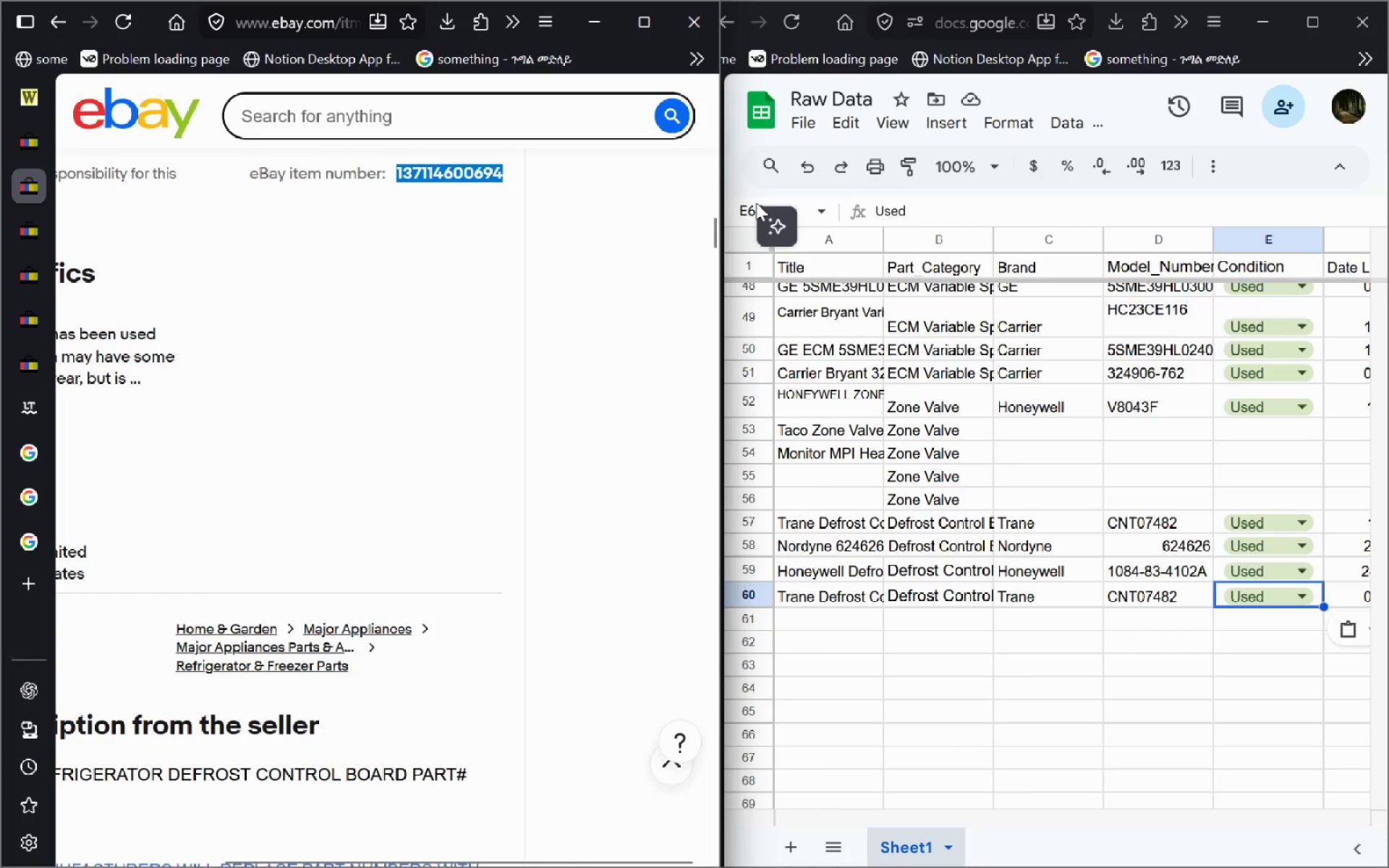 
key(Control+C)
 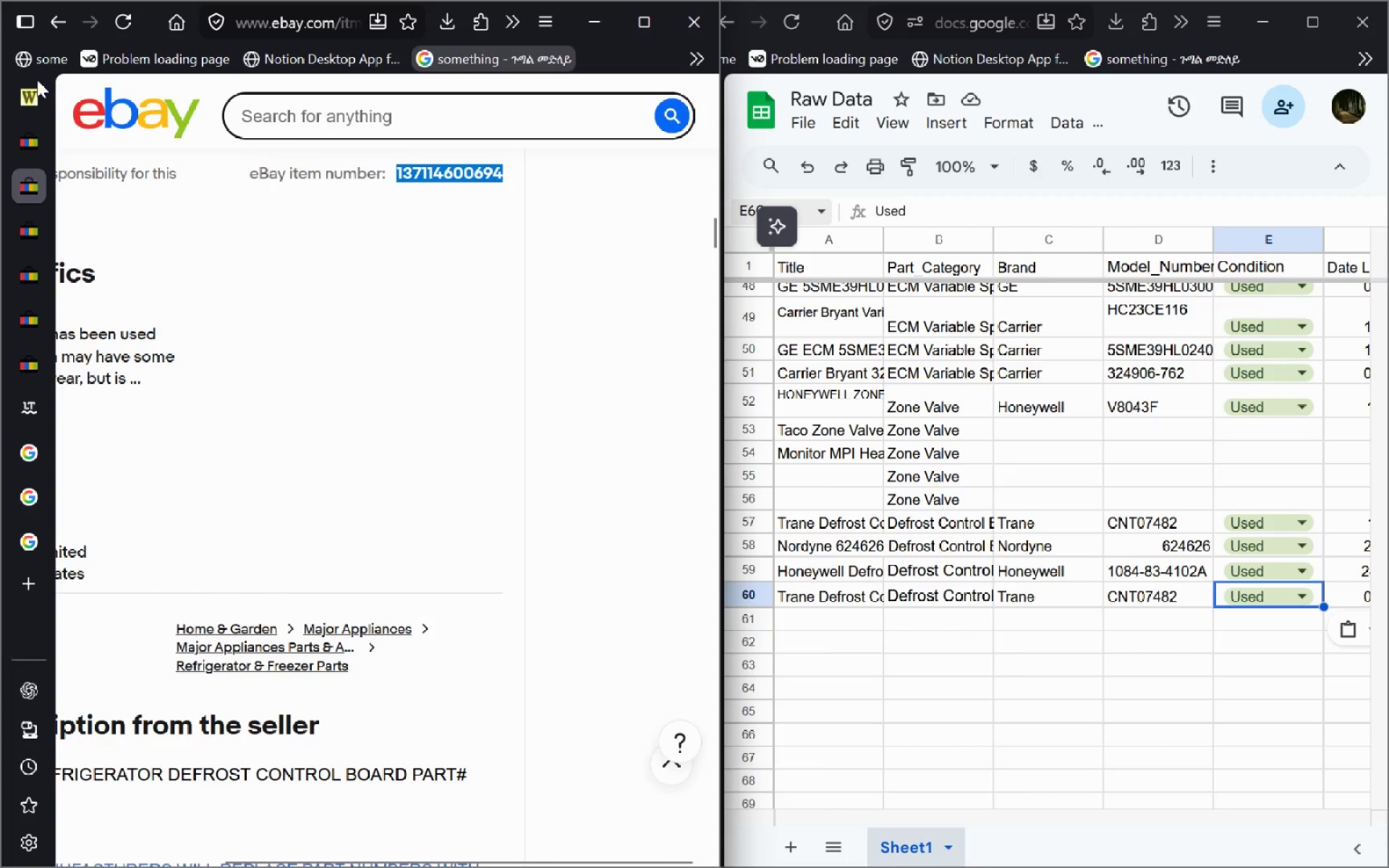 
left_click([37, 80])
 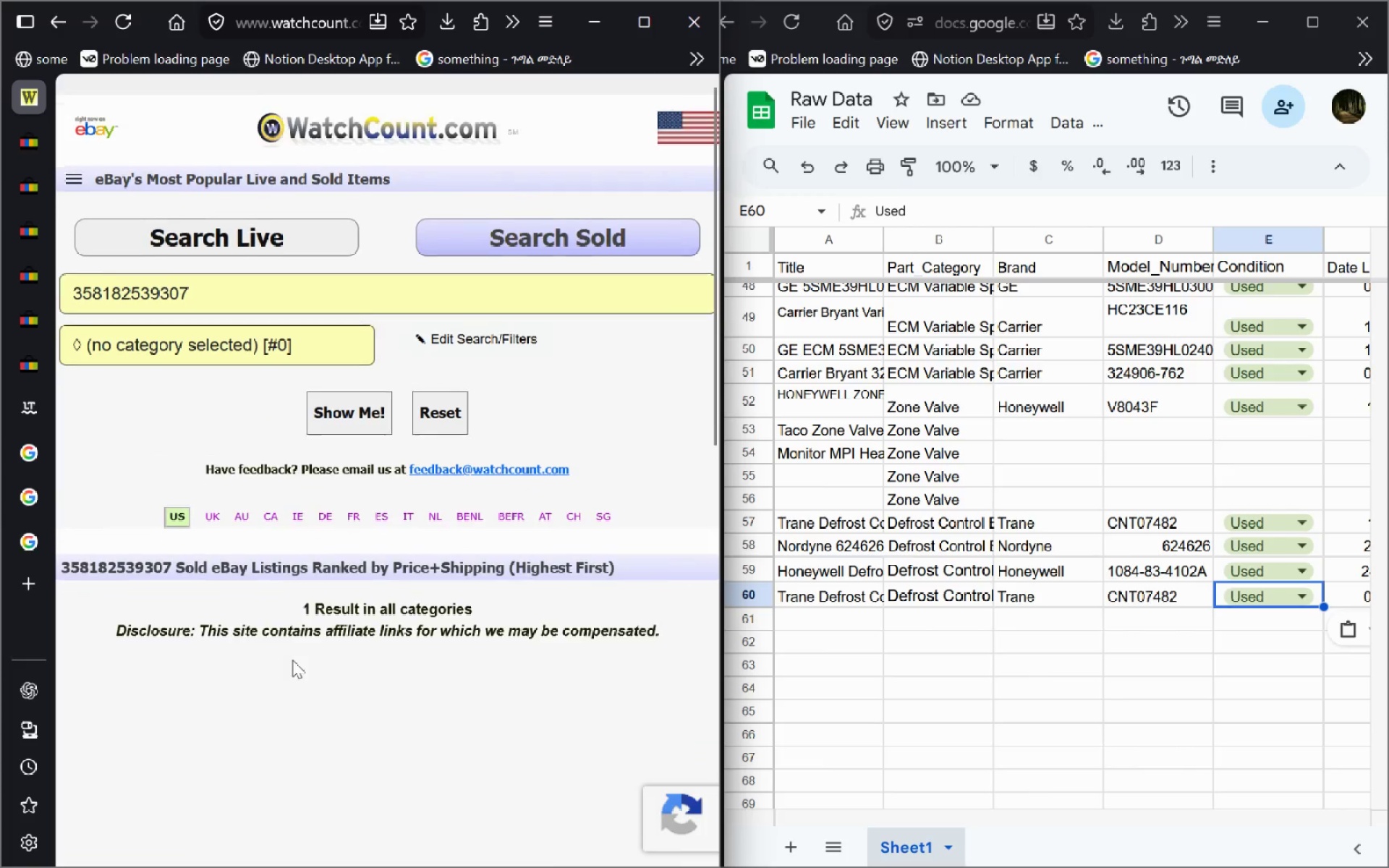 
left_click_drag(start_coordinate=[198, 269], to_coordinate=[32, 263])
 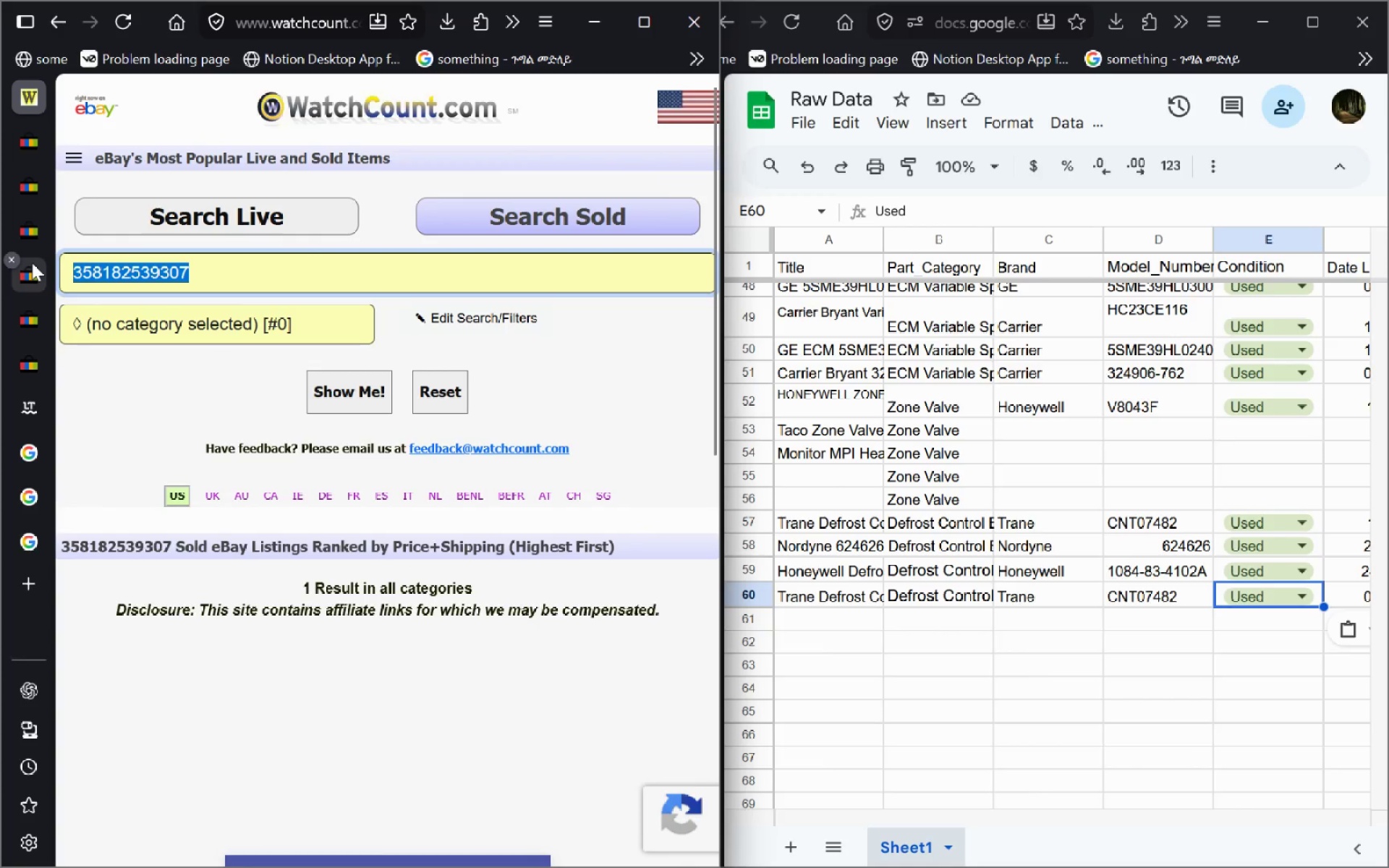 
key(Control+V)
 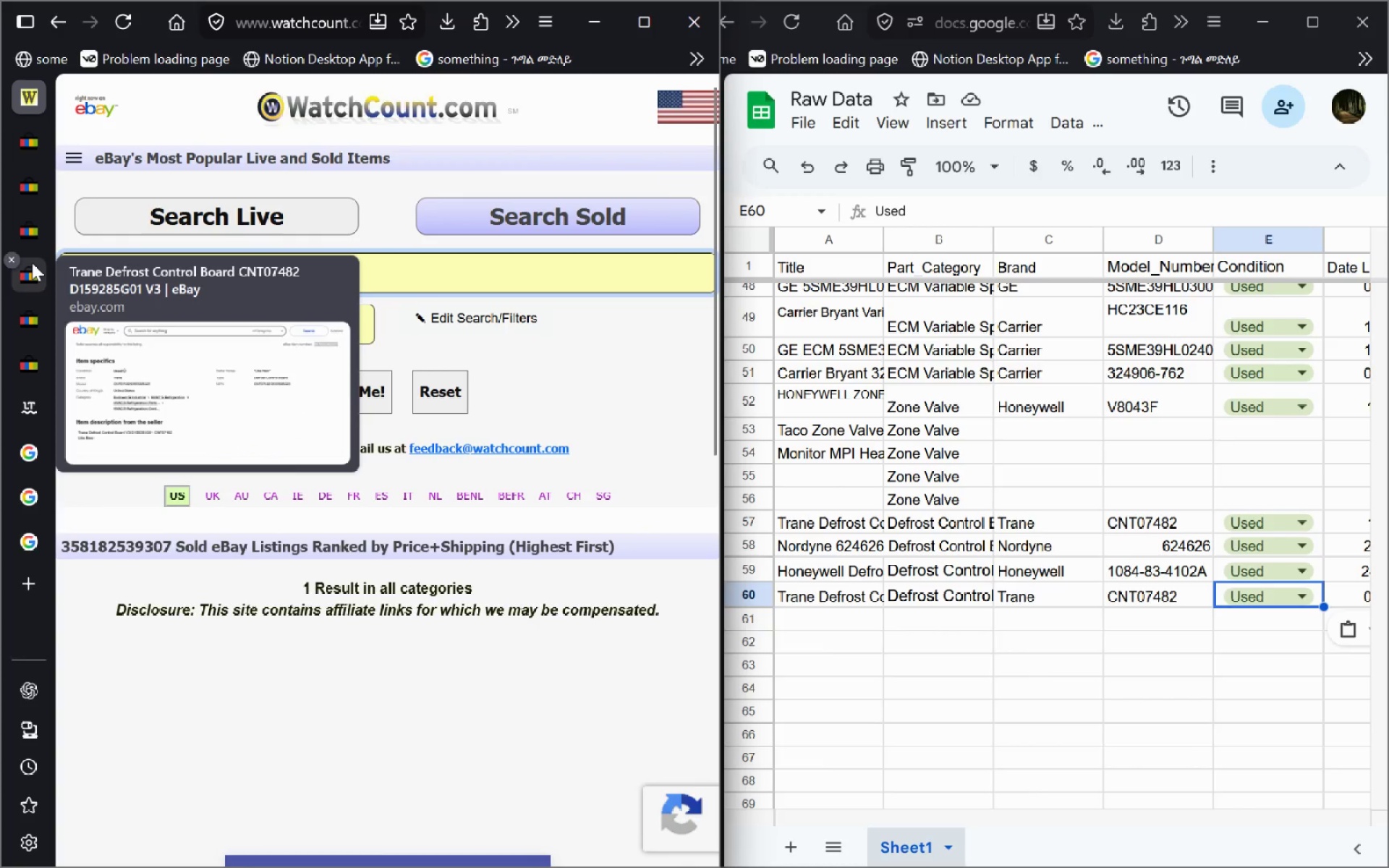 
key(Enter)
 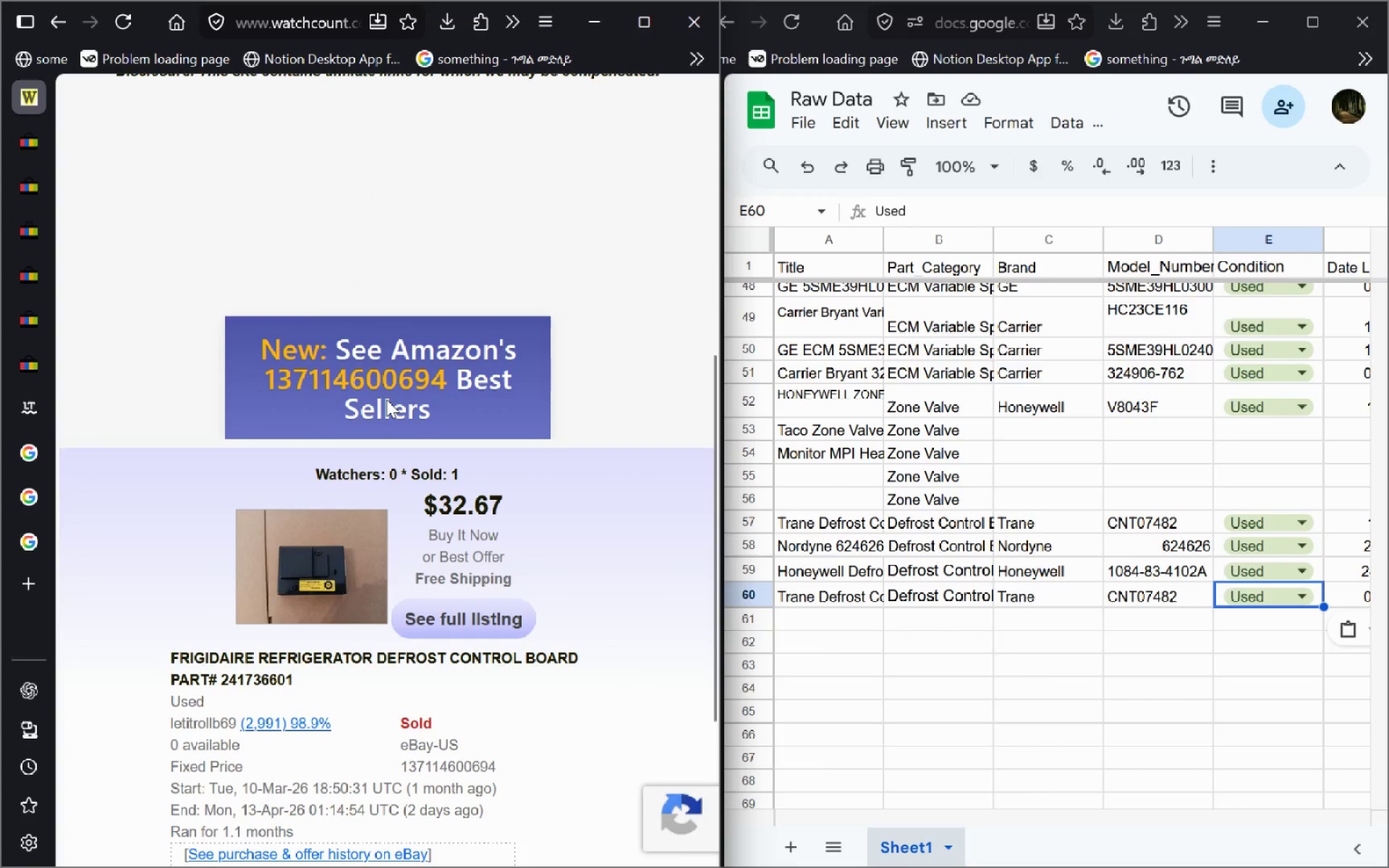 
wait(6.95)
 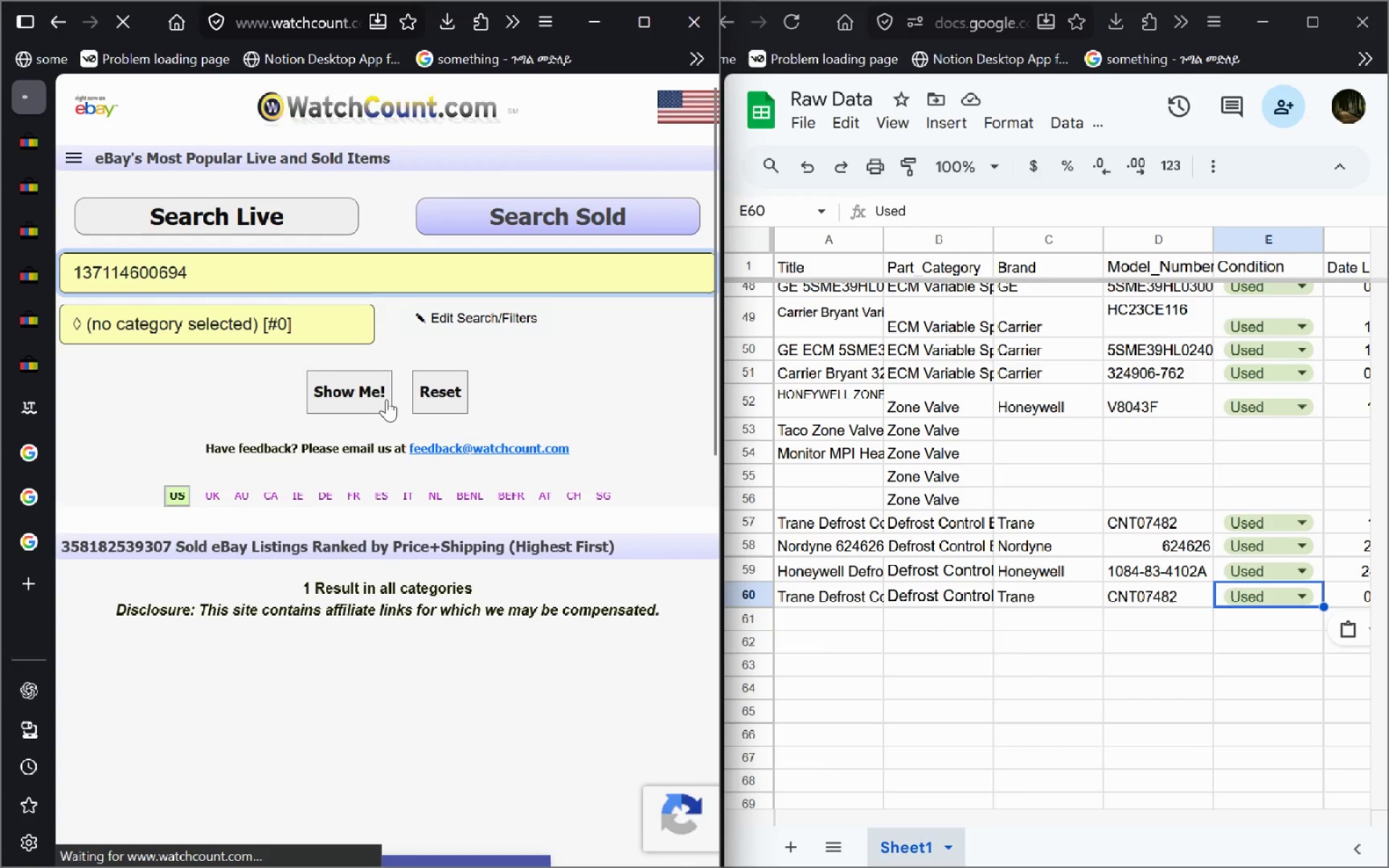 
left_click_drag(start_coordinate=[296, 482], to_coordinate=[172, 452])
 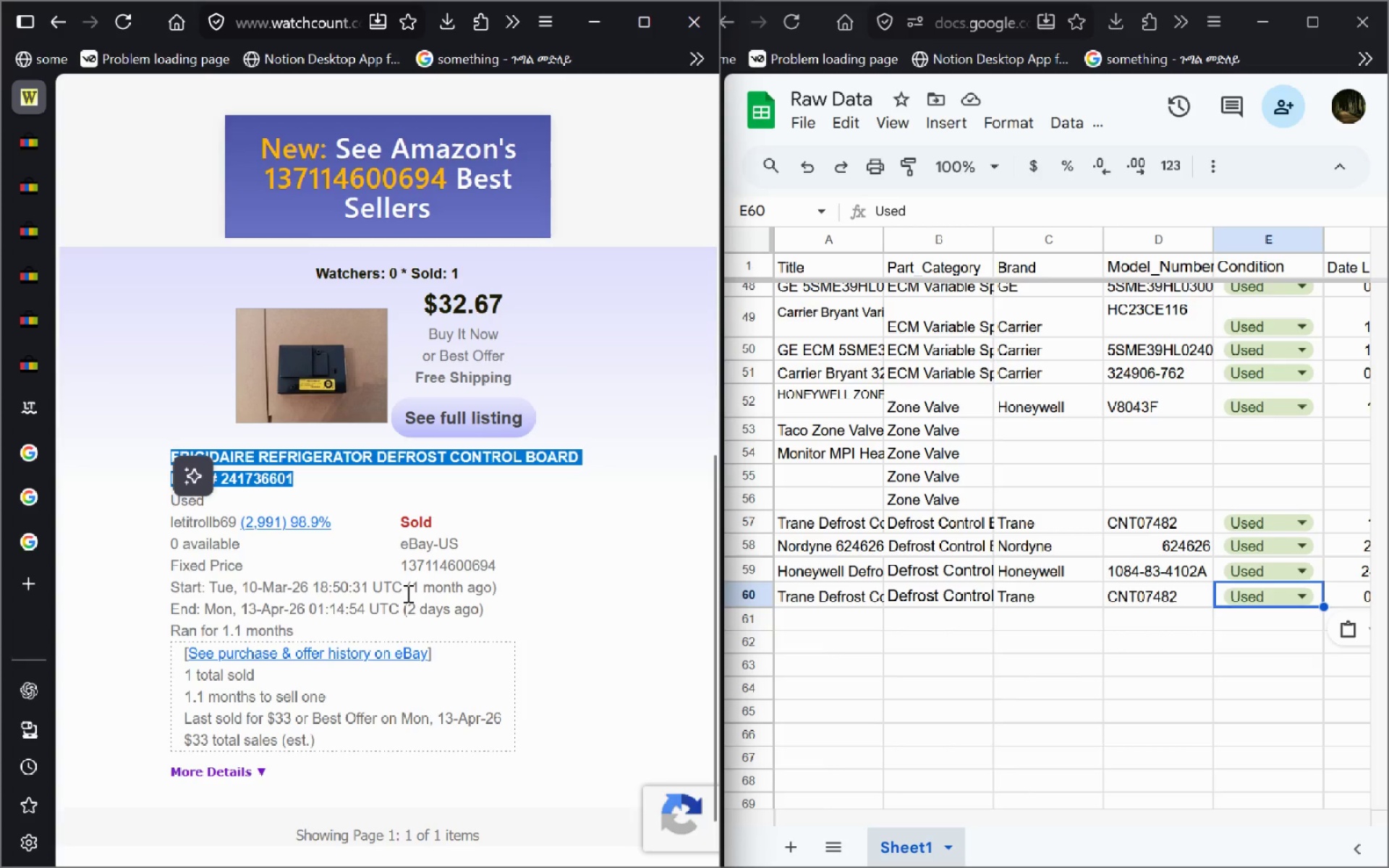 
key(Control+C)
 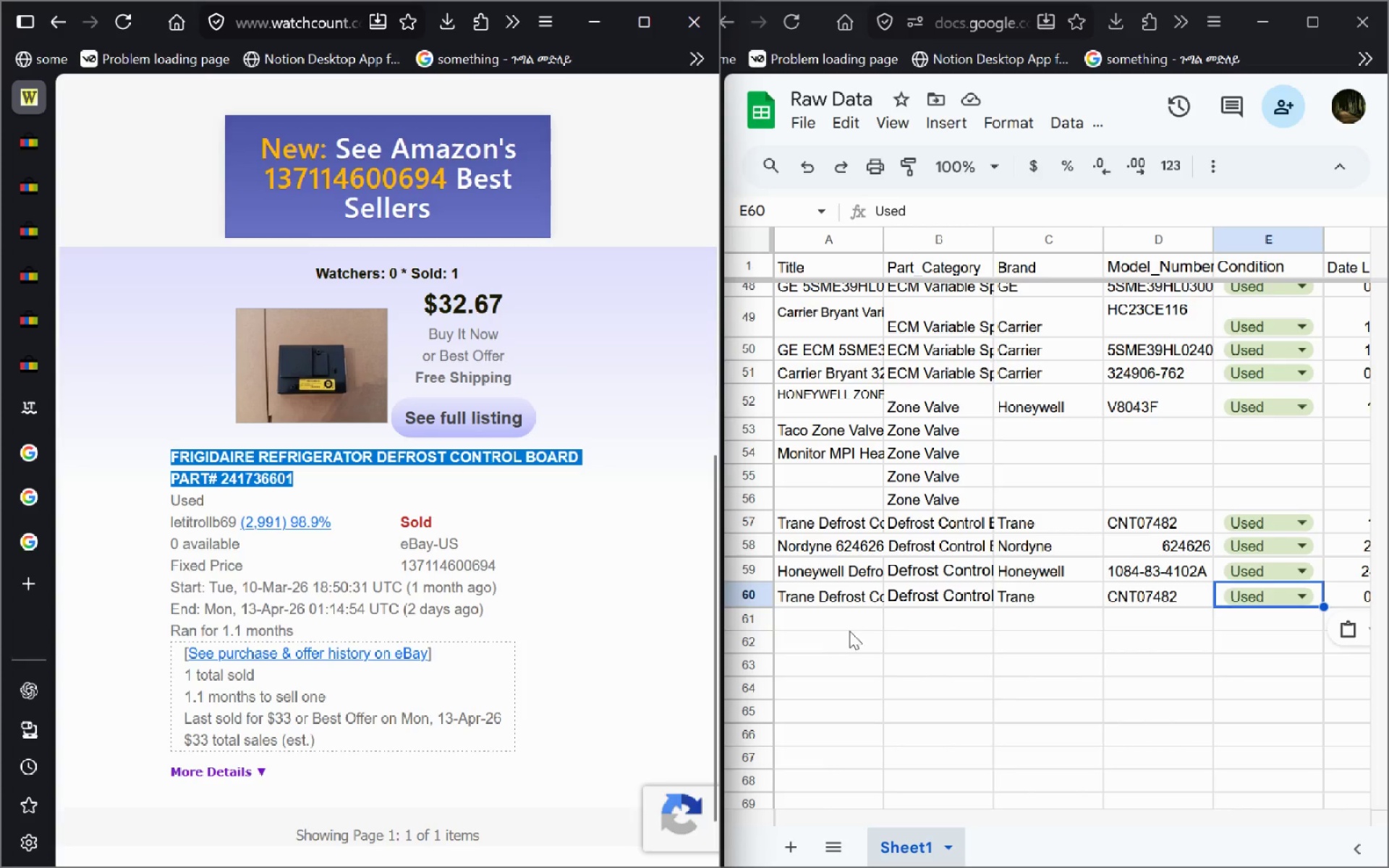 
left_click([828, 613])
 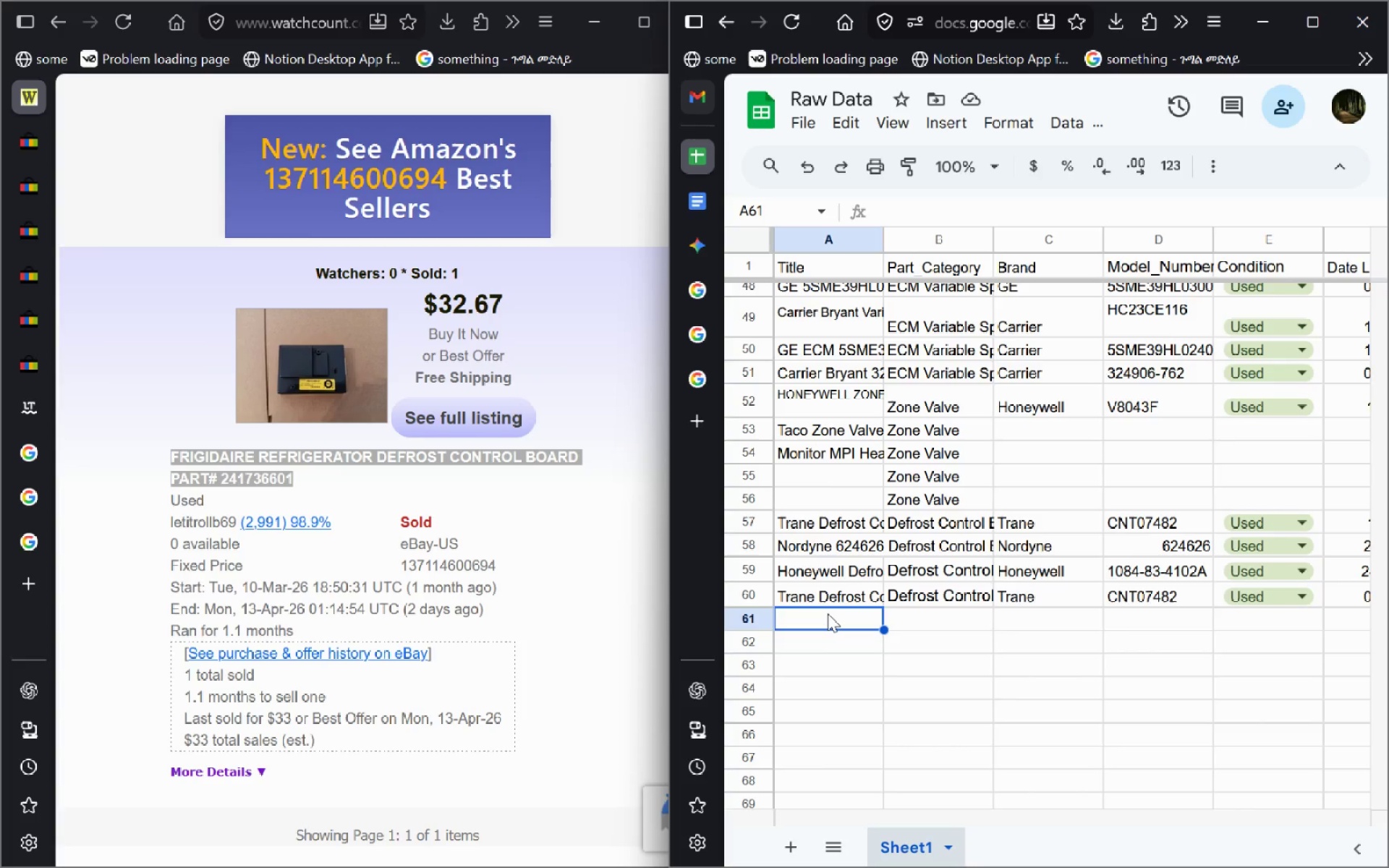 
key(Control+ControlLeft)
 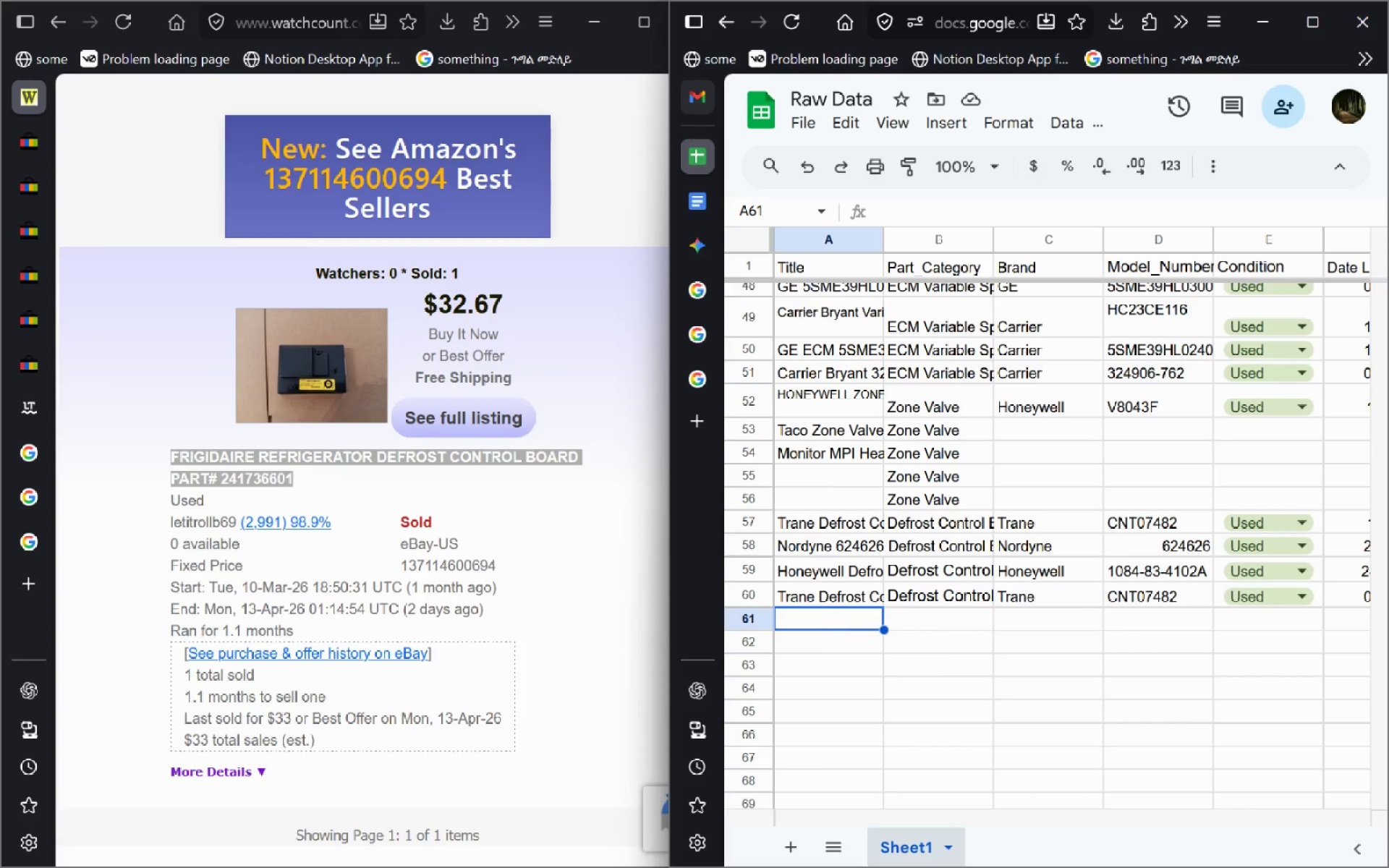 
key(Control+V)
 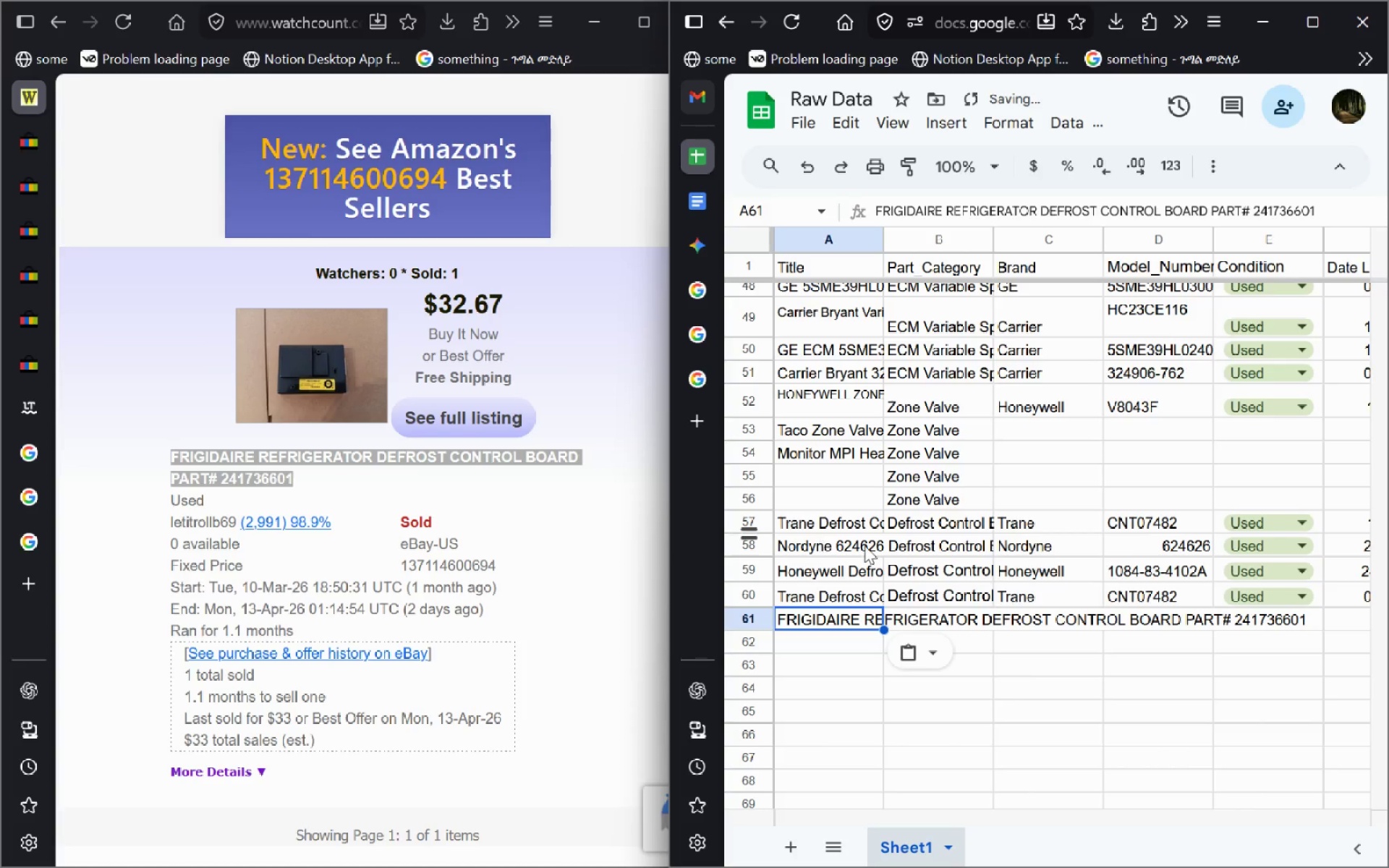 
left_click([930, 591])
 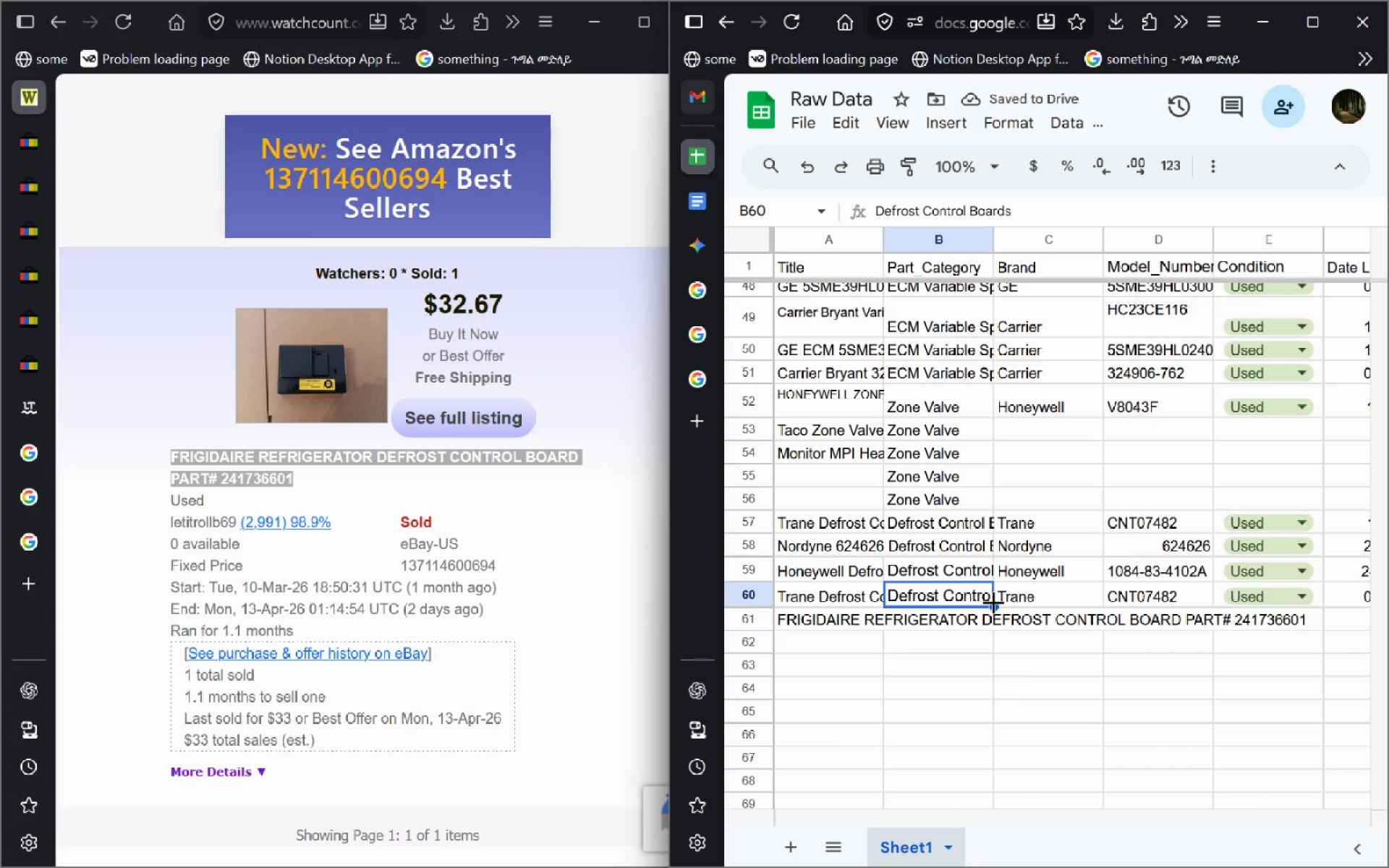 
left_click_drag(start_coordinate=[997, 605], to_coordinate=[984, 626])
 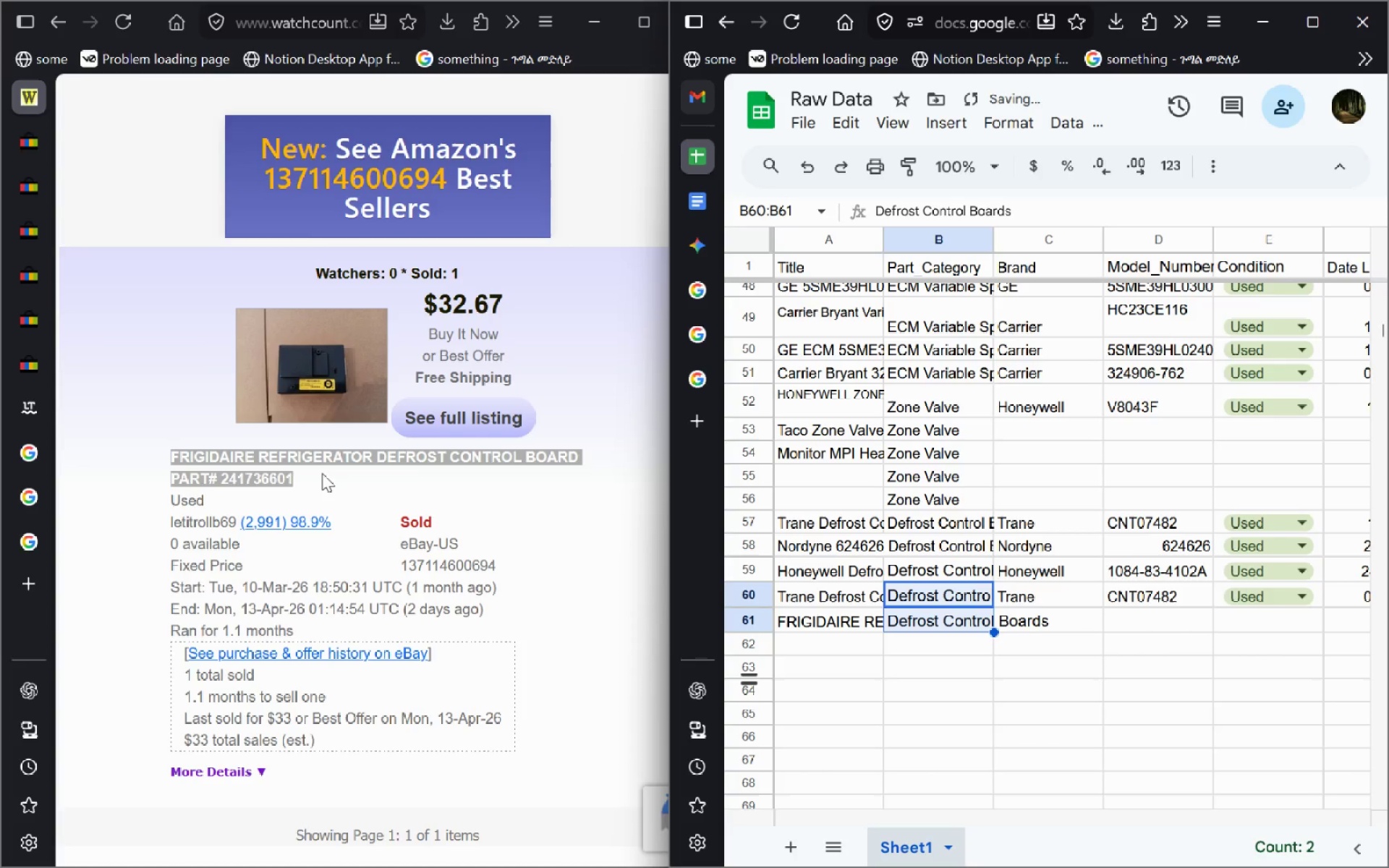 
left_click([322, 473])
 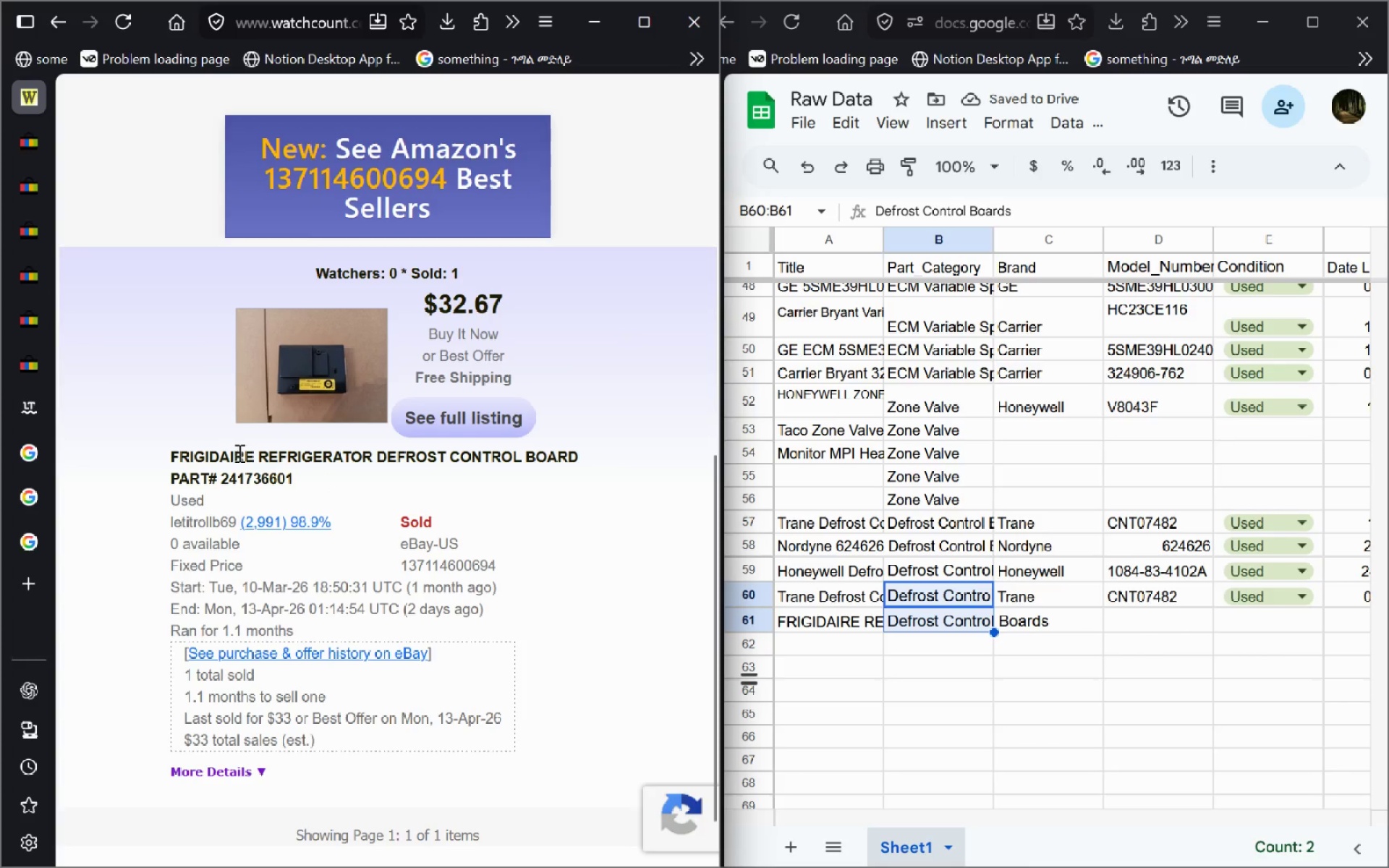 
left_click_drag(start_coordinate=[250, 459], to_coordinate=[224, 459])
 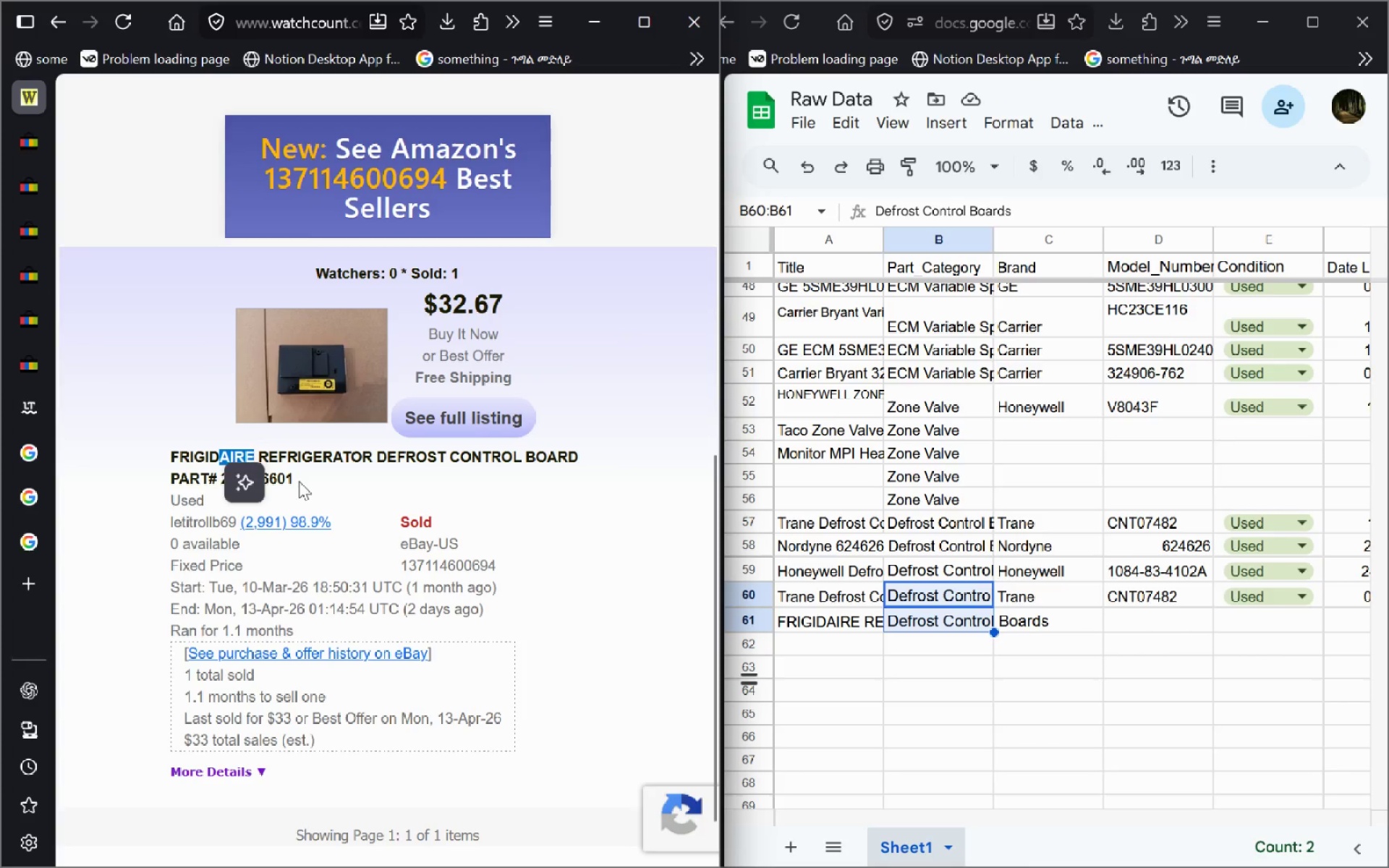 
left_click_drag(start_coordinate=[298, 480], to_coordinate=[153, 454])
 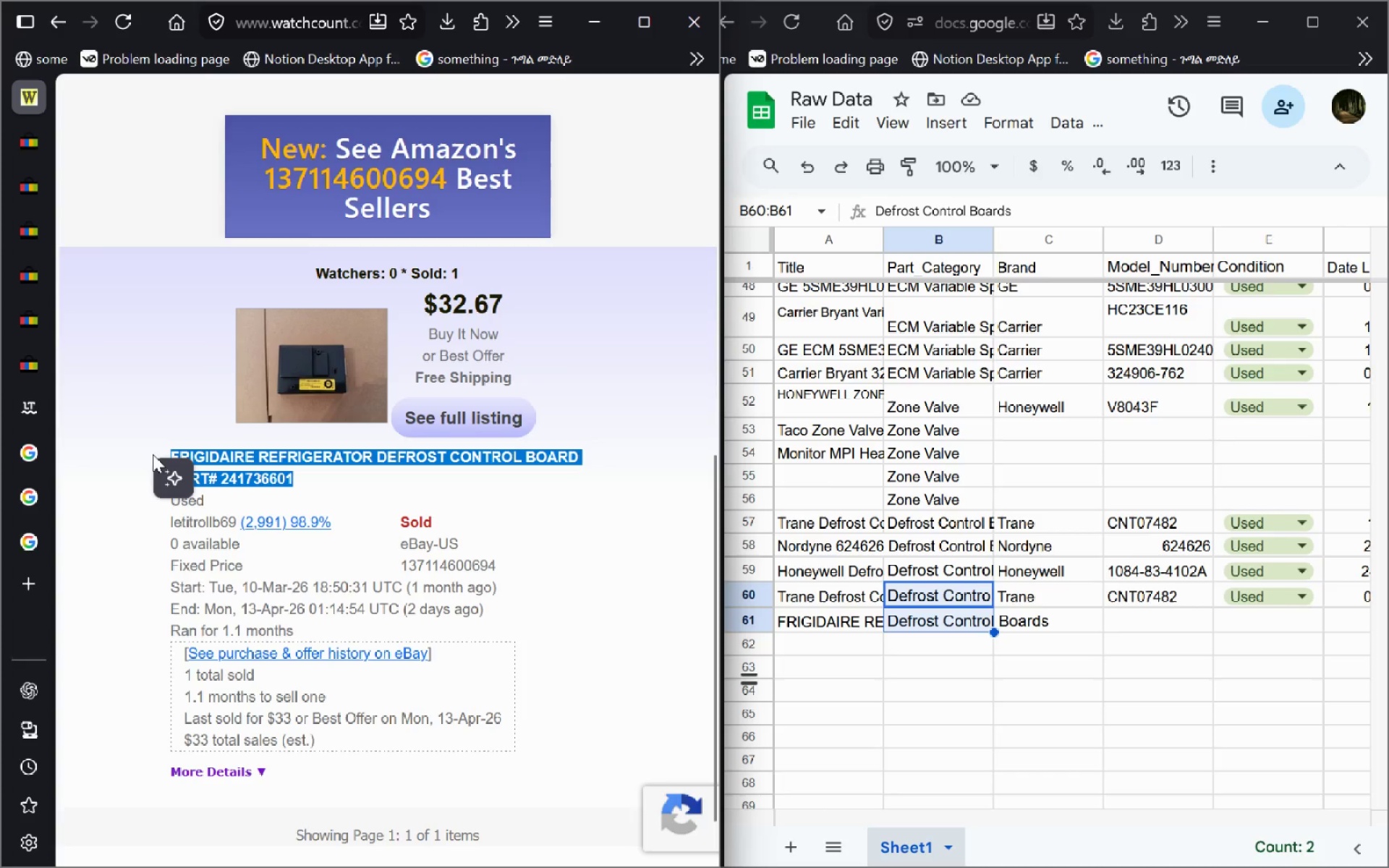 
key(Control+ControlLeft)
 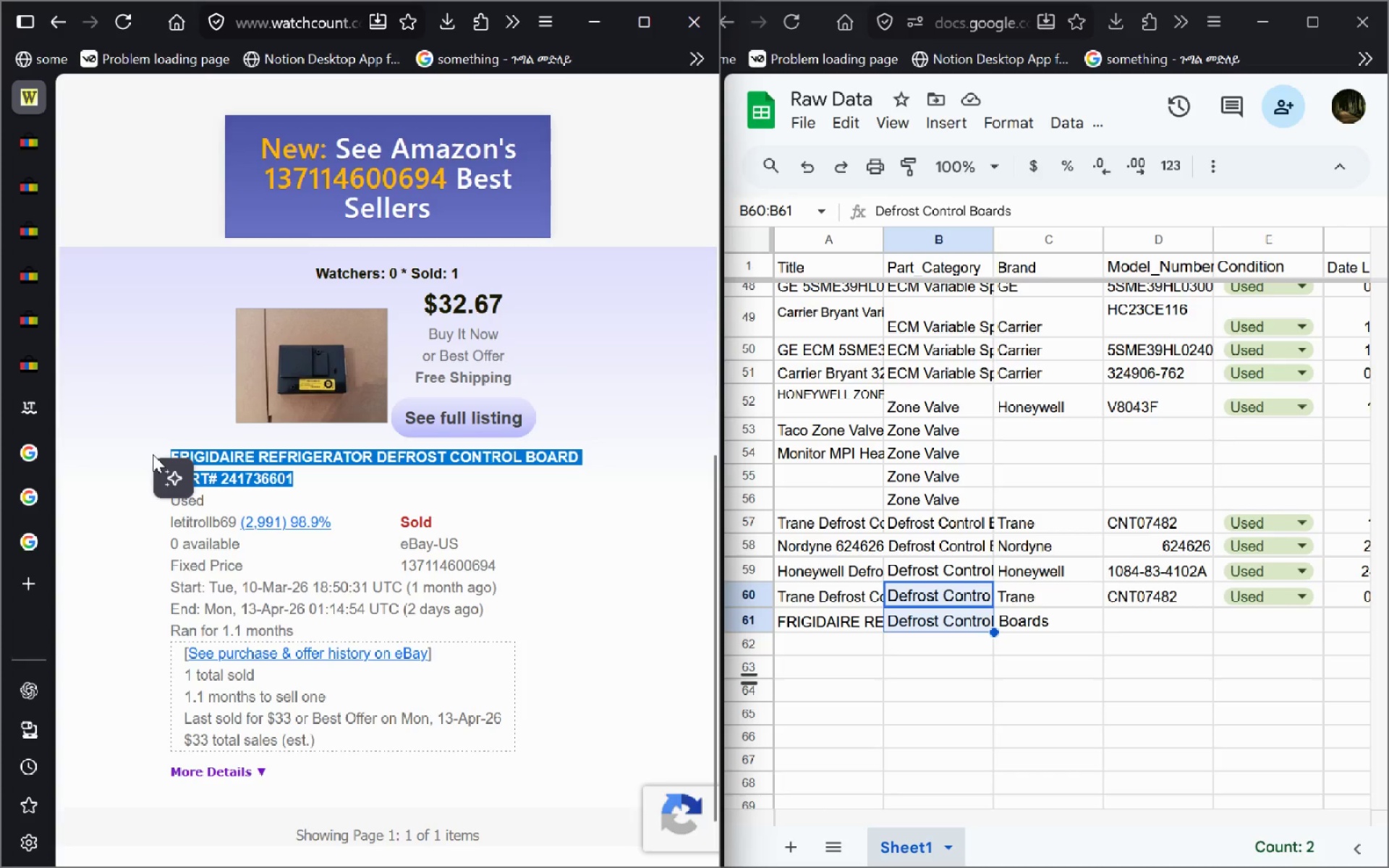 
key(Control+C)
 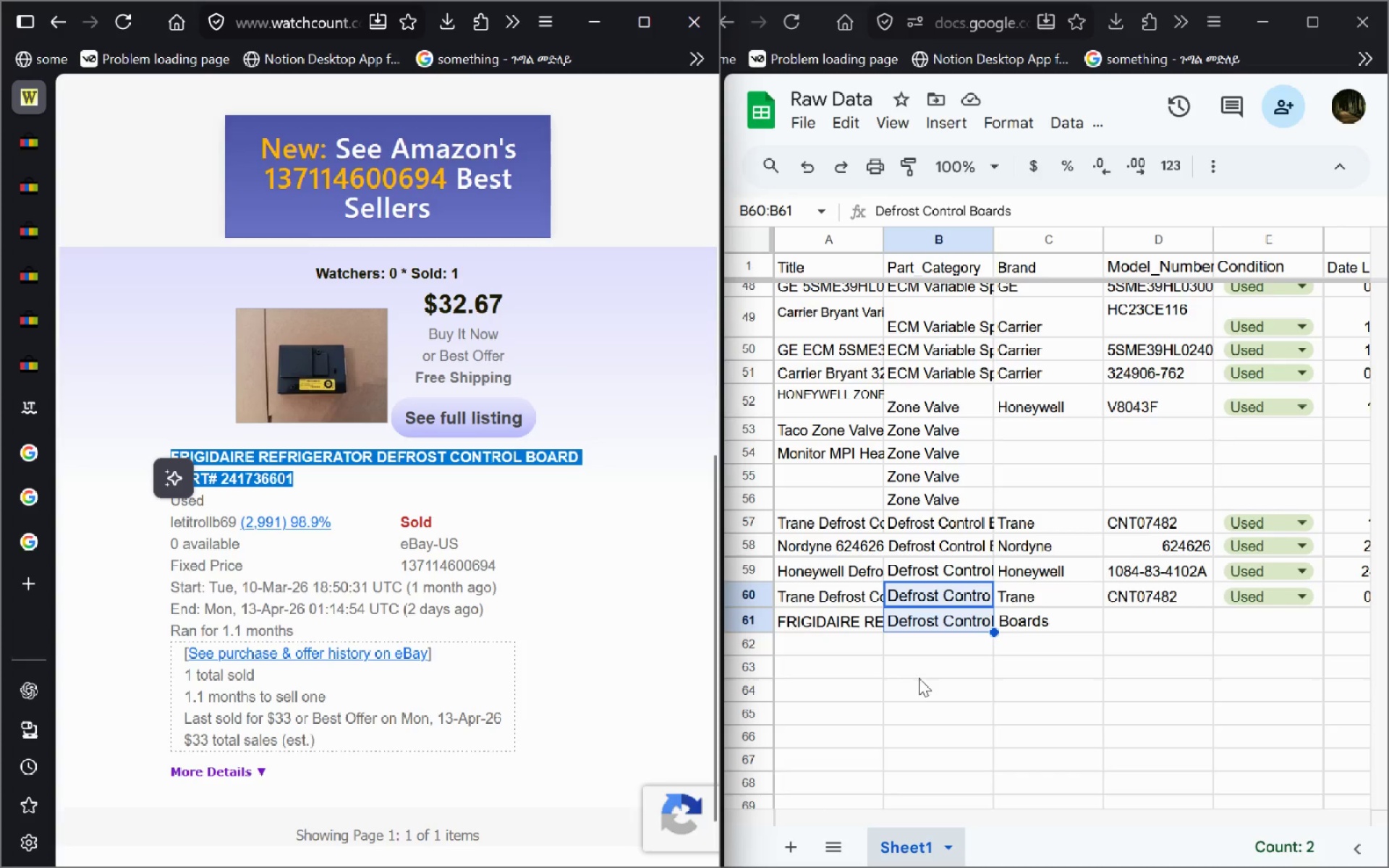 
left_click([922, 680])
 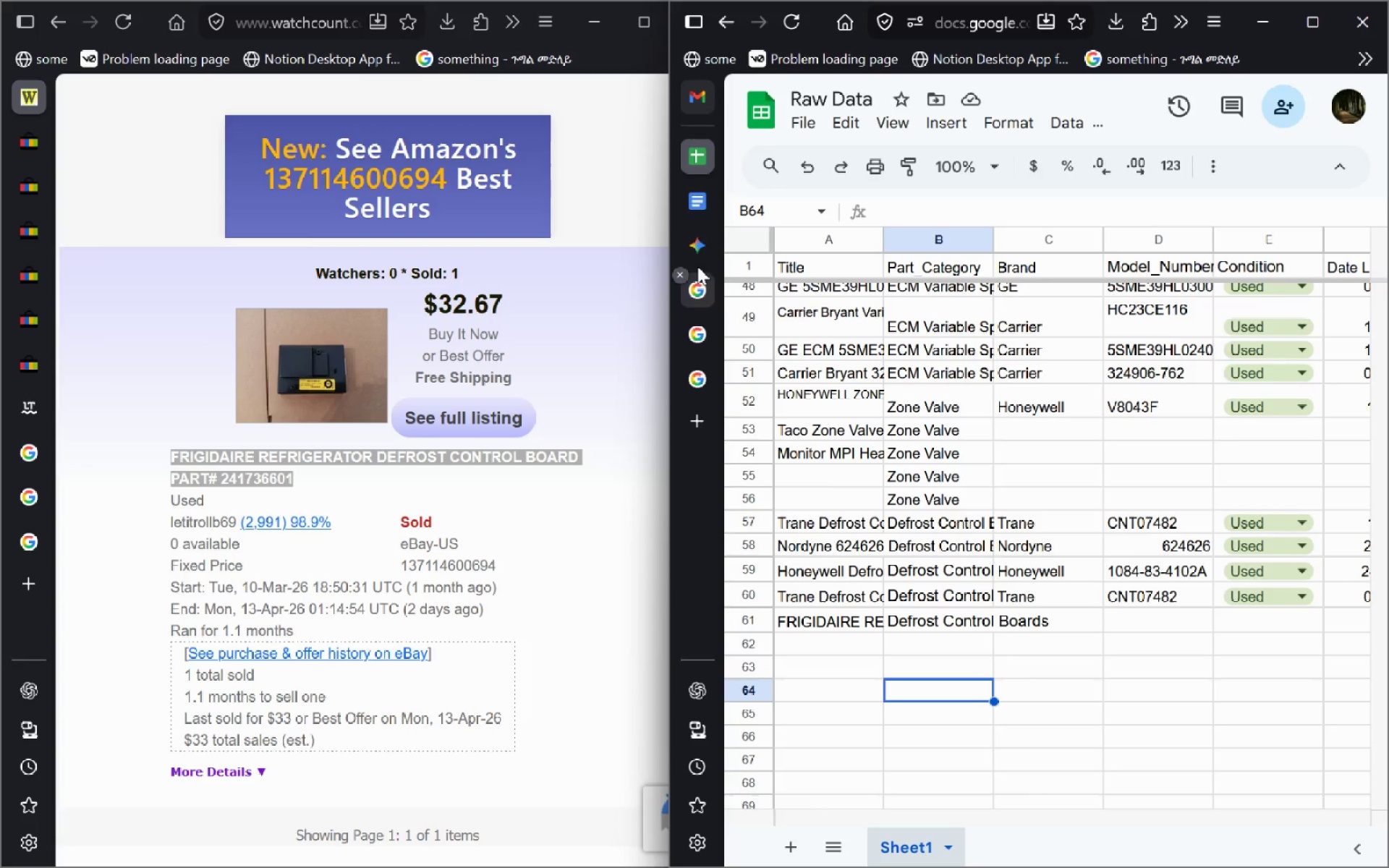 
left_click([697, 264])
 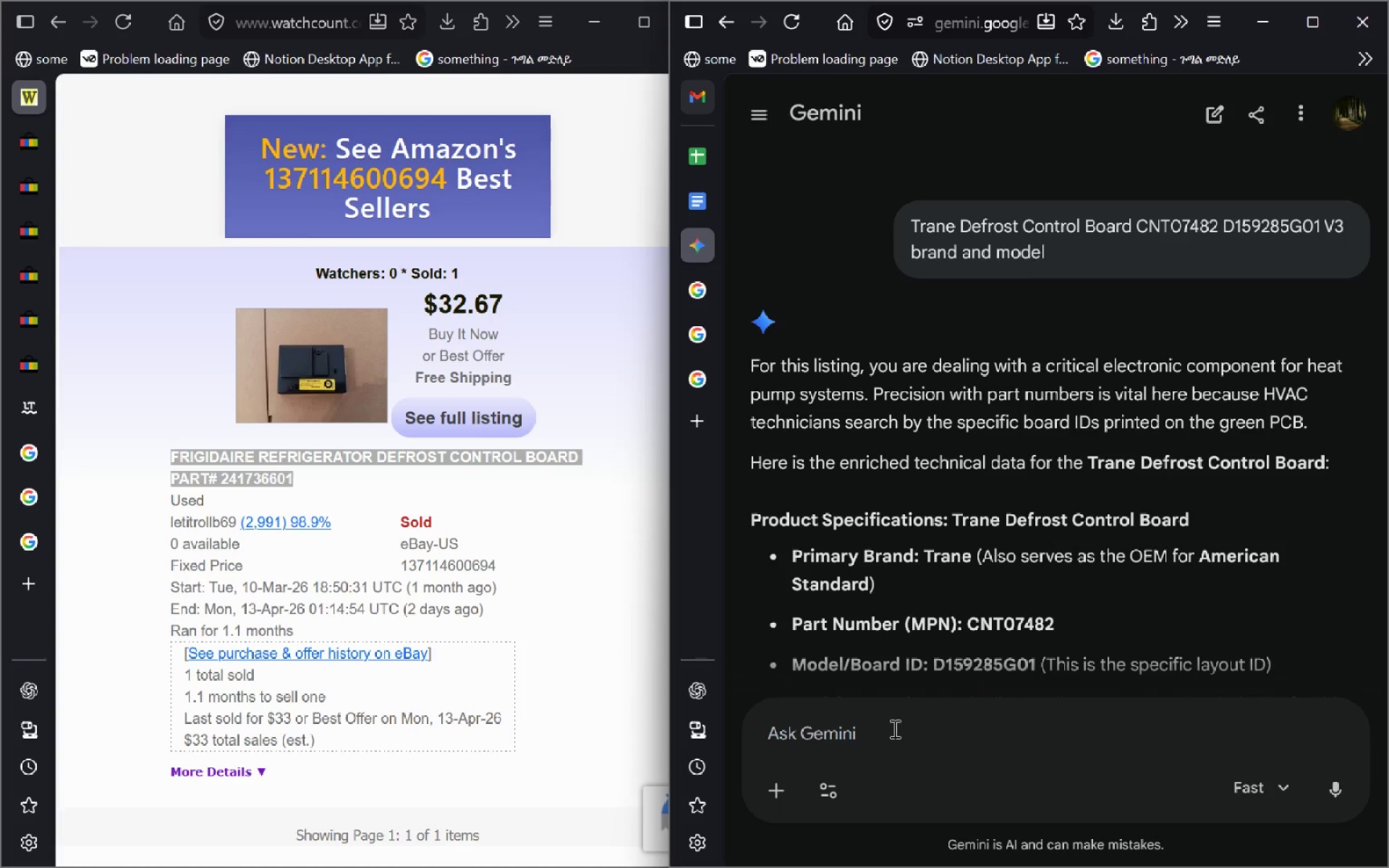 
left_click([893, 725])
 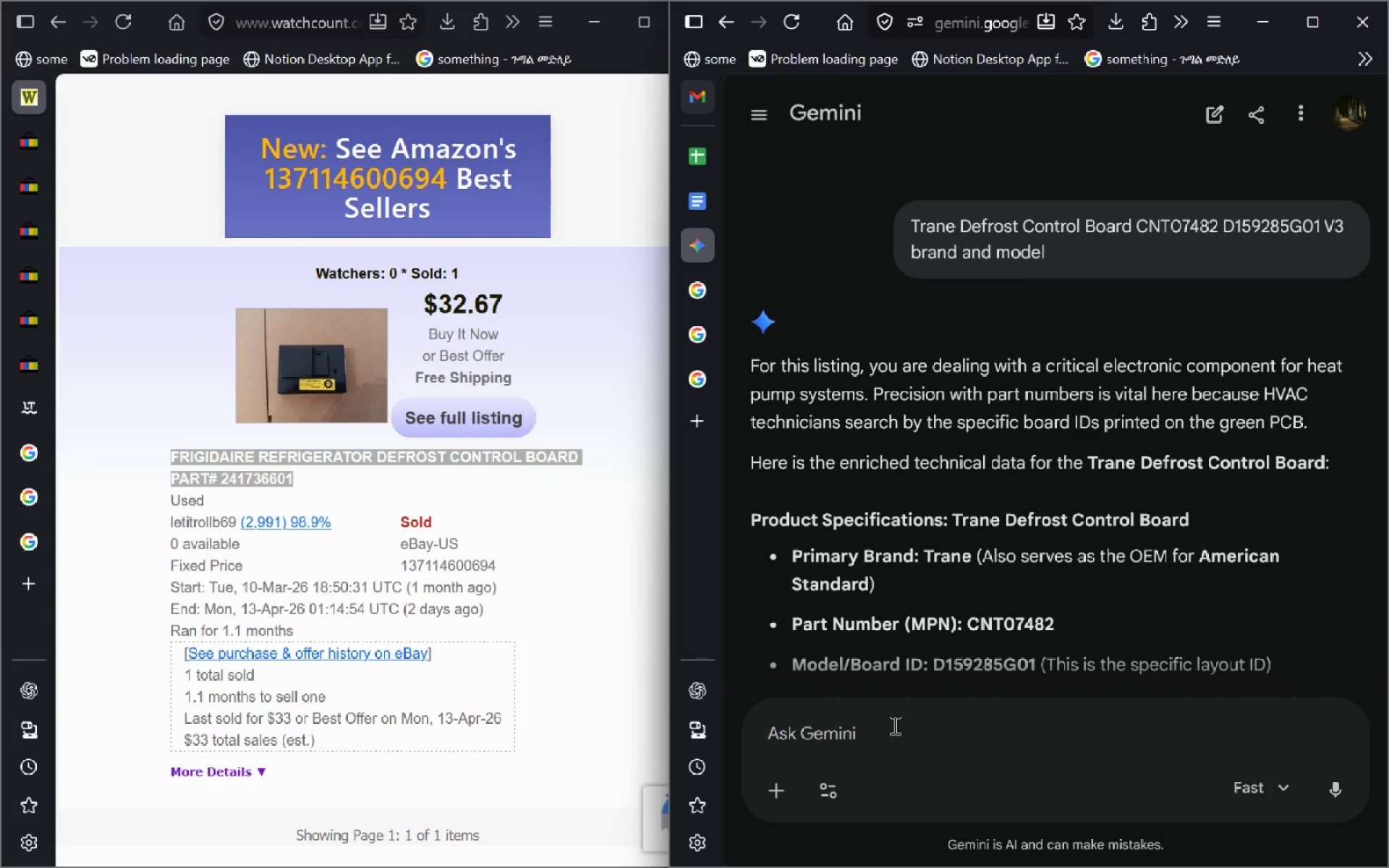 
hold_key(key=ControlLeft, duration=0.47)
 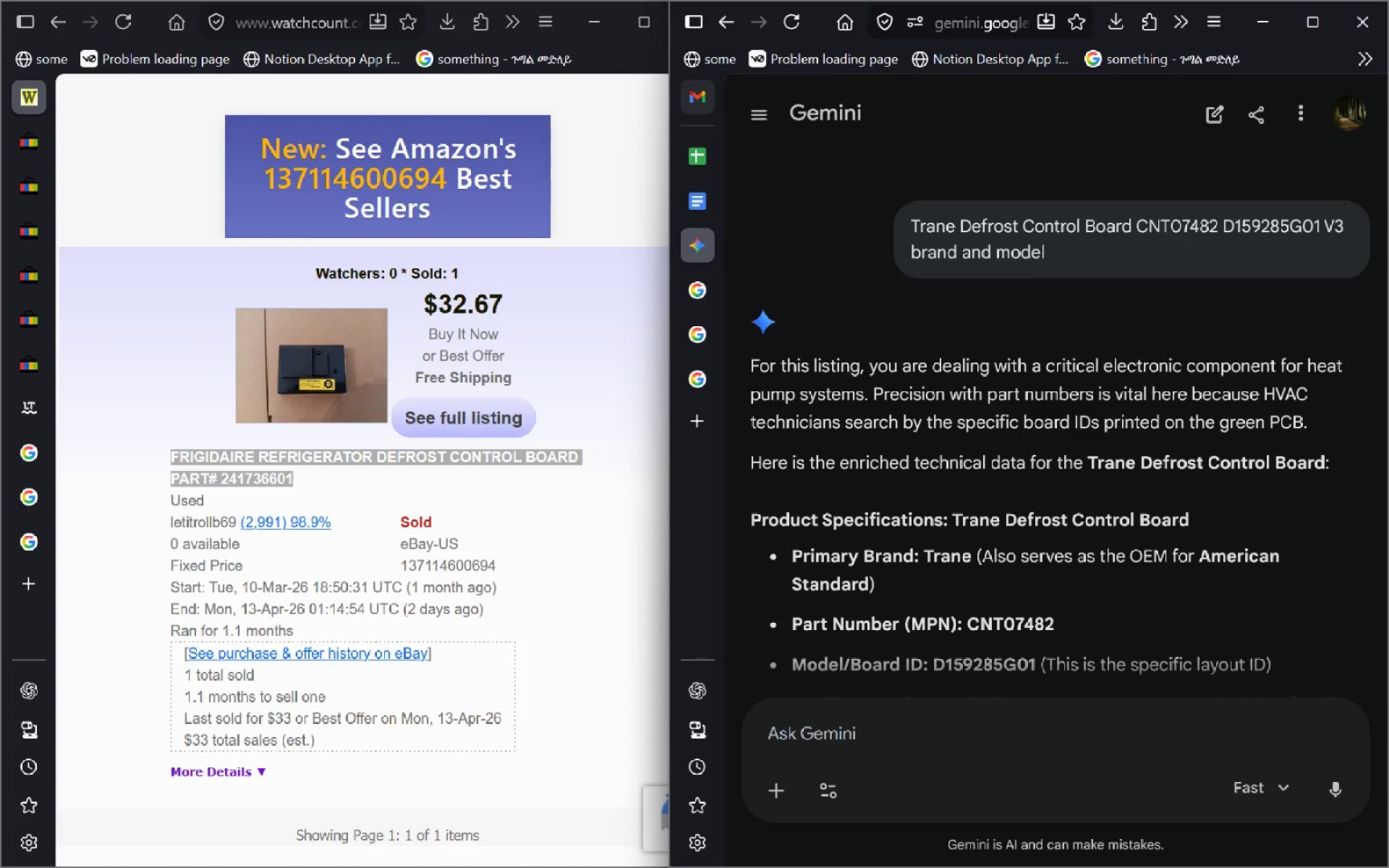 
hold_key(key=V, duration=2.5)
 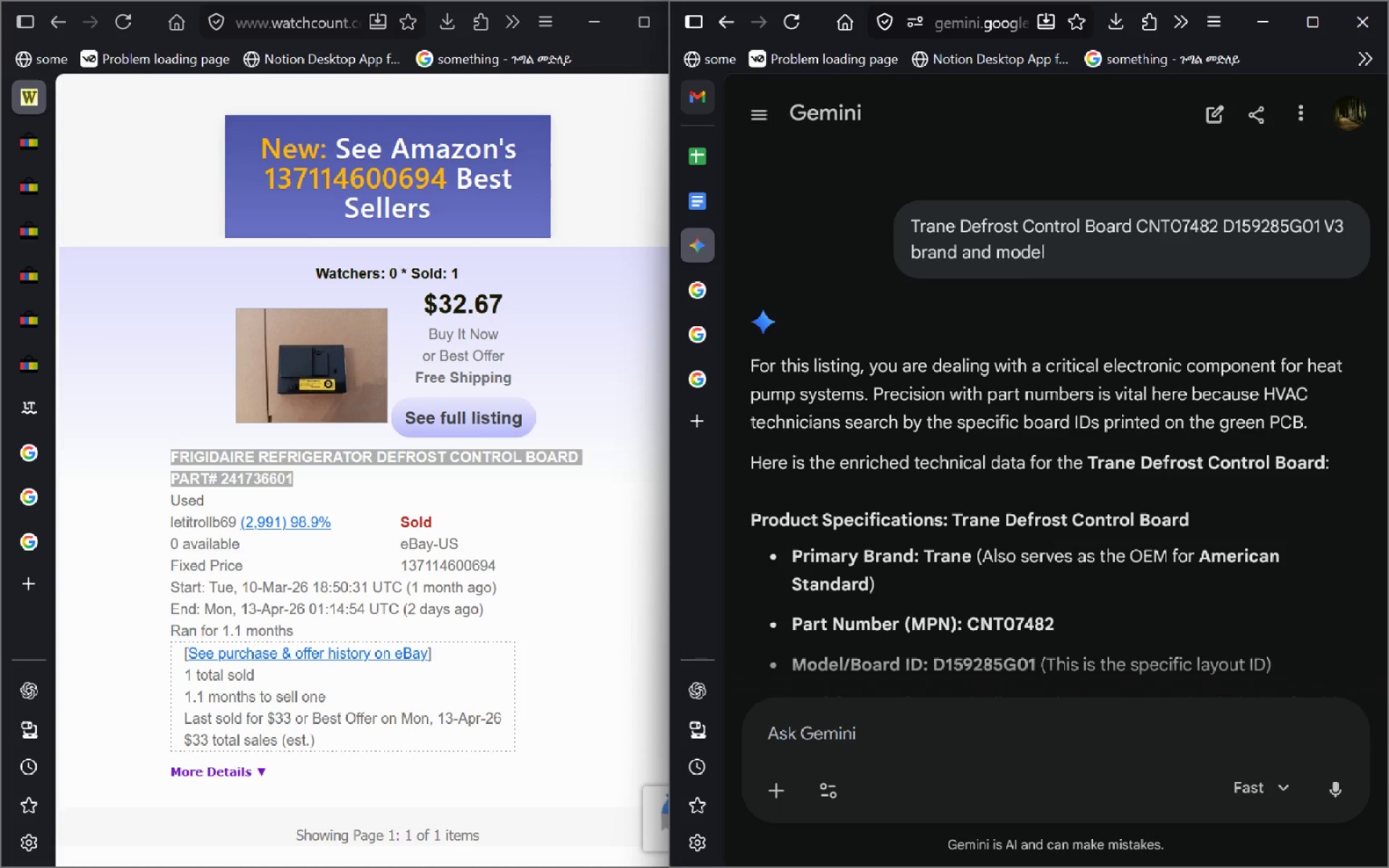 
left_click([875, 744])
 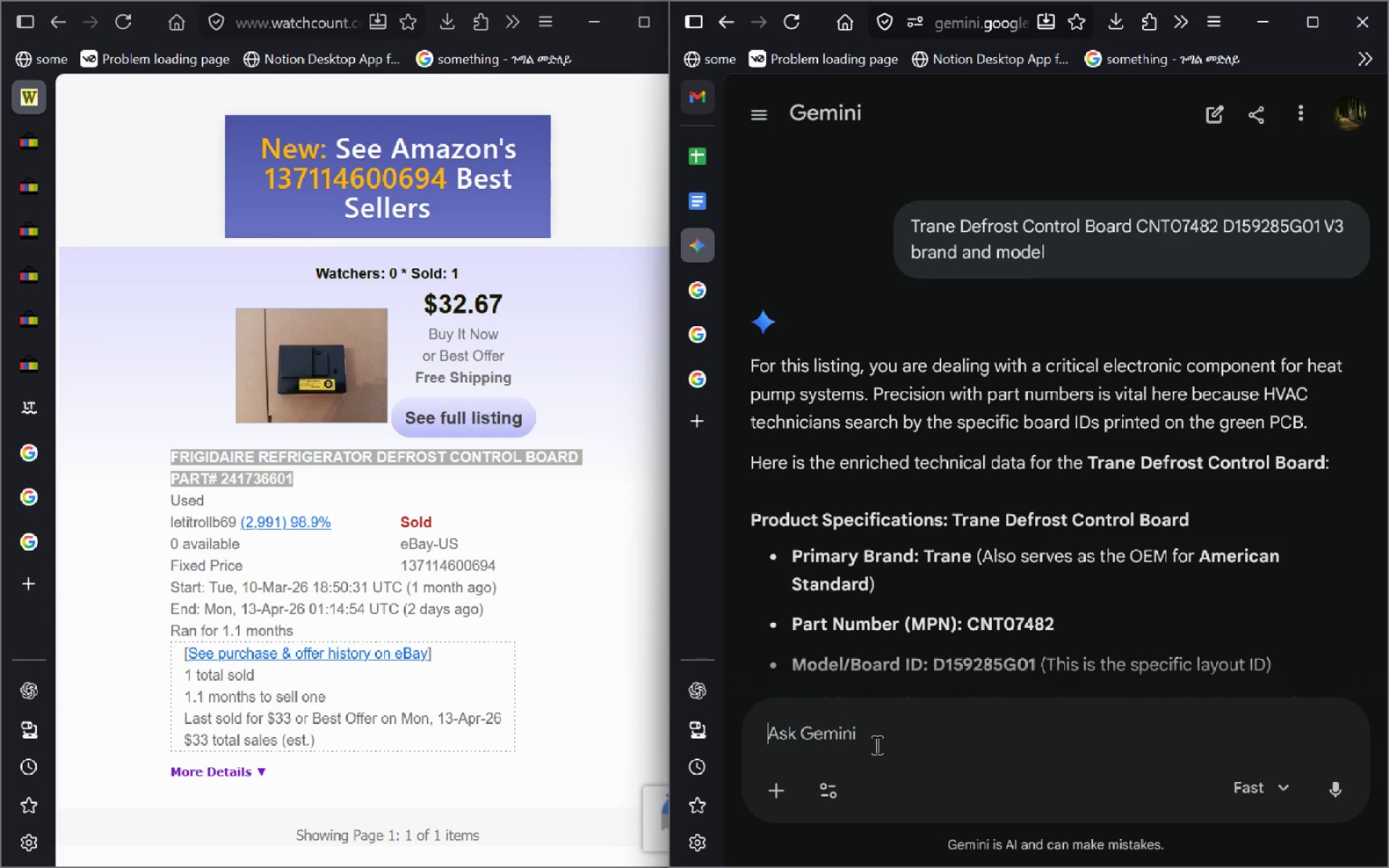 
hold_key(key=ControlLeft, duration=0.53)
 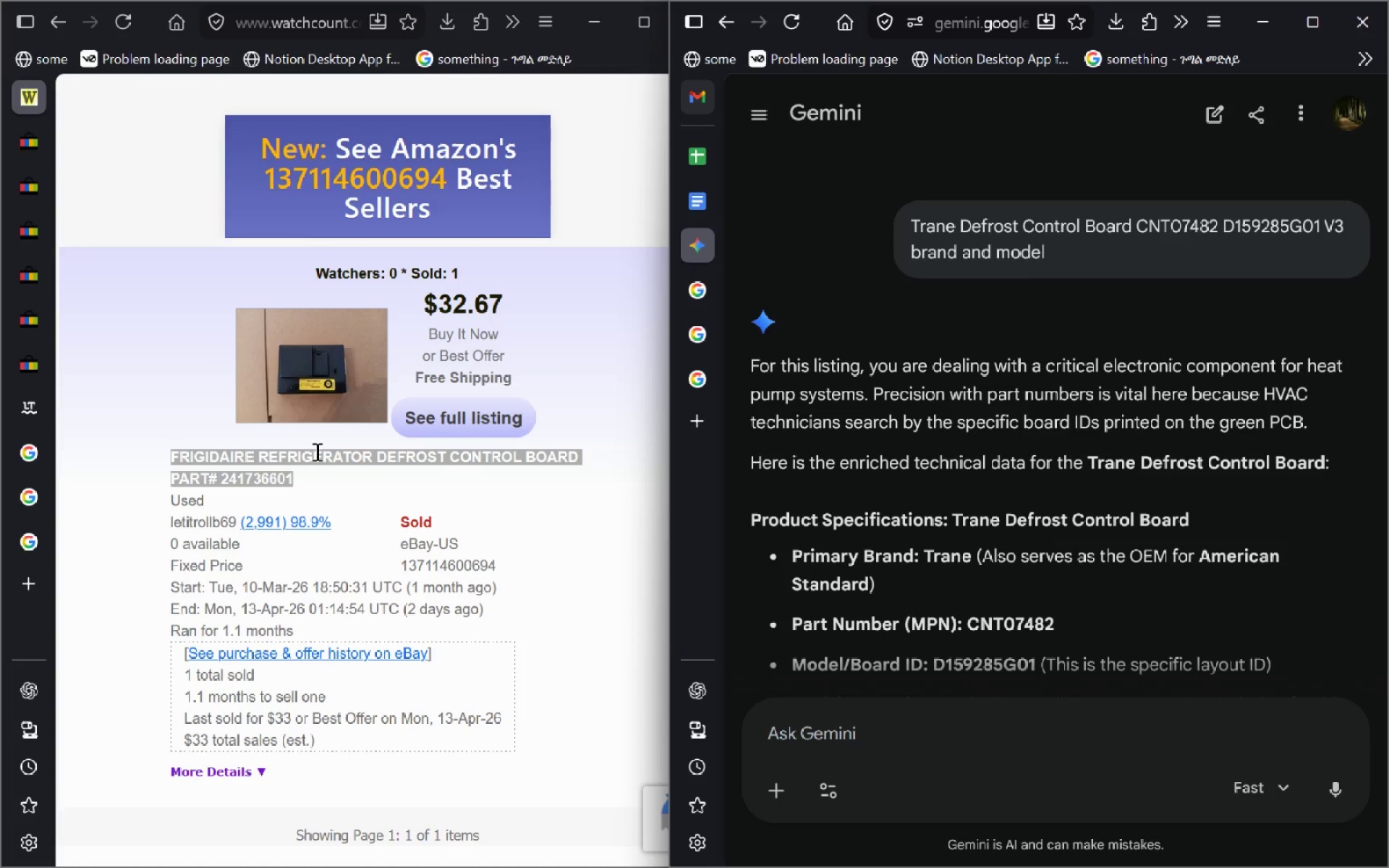 
right_click([315, 451])
 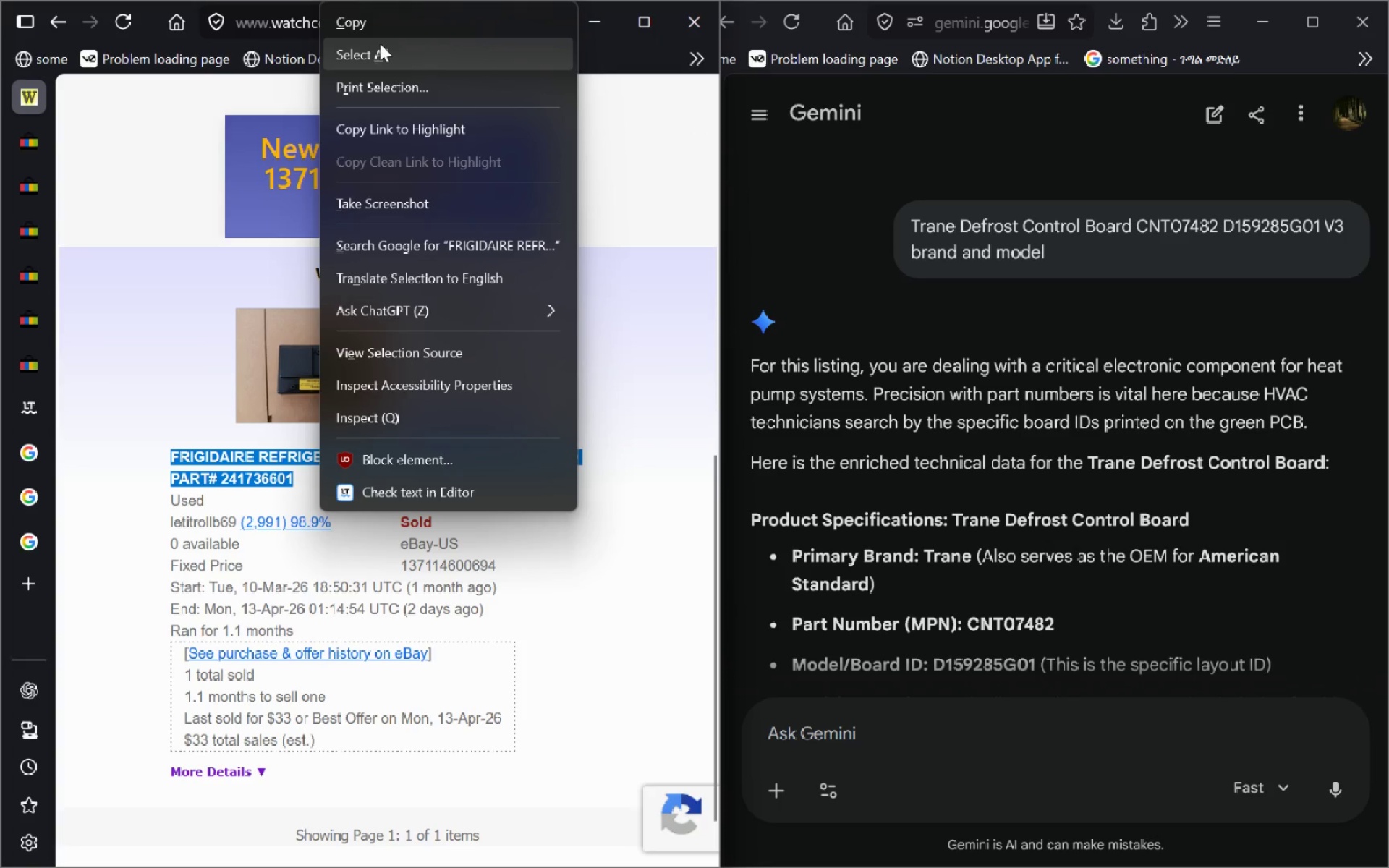 
left_click([380, 37])
 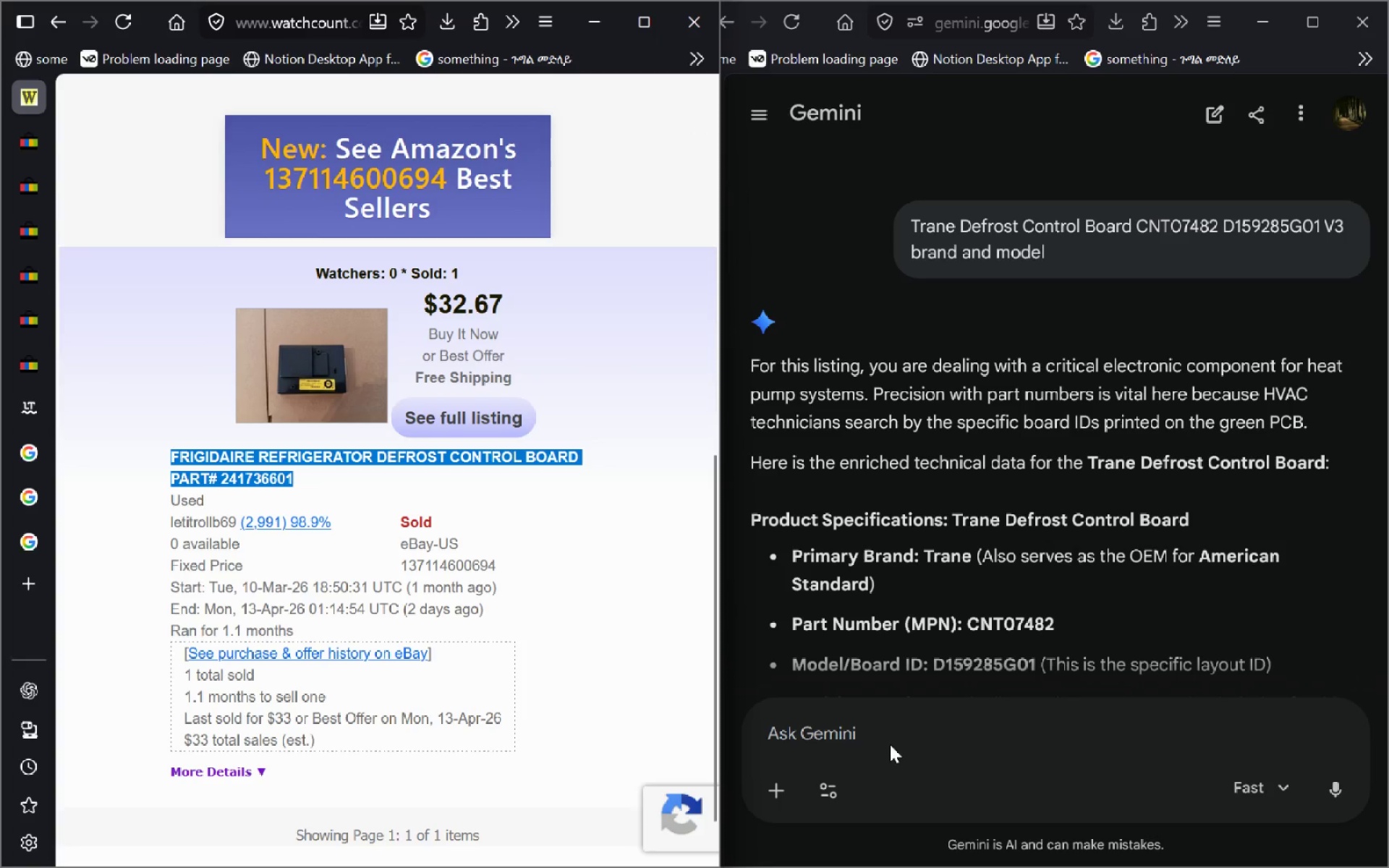 
left_click([883, 735])
 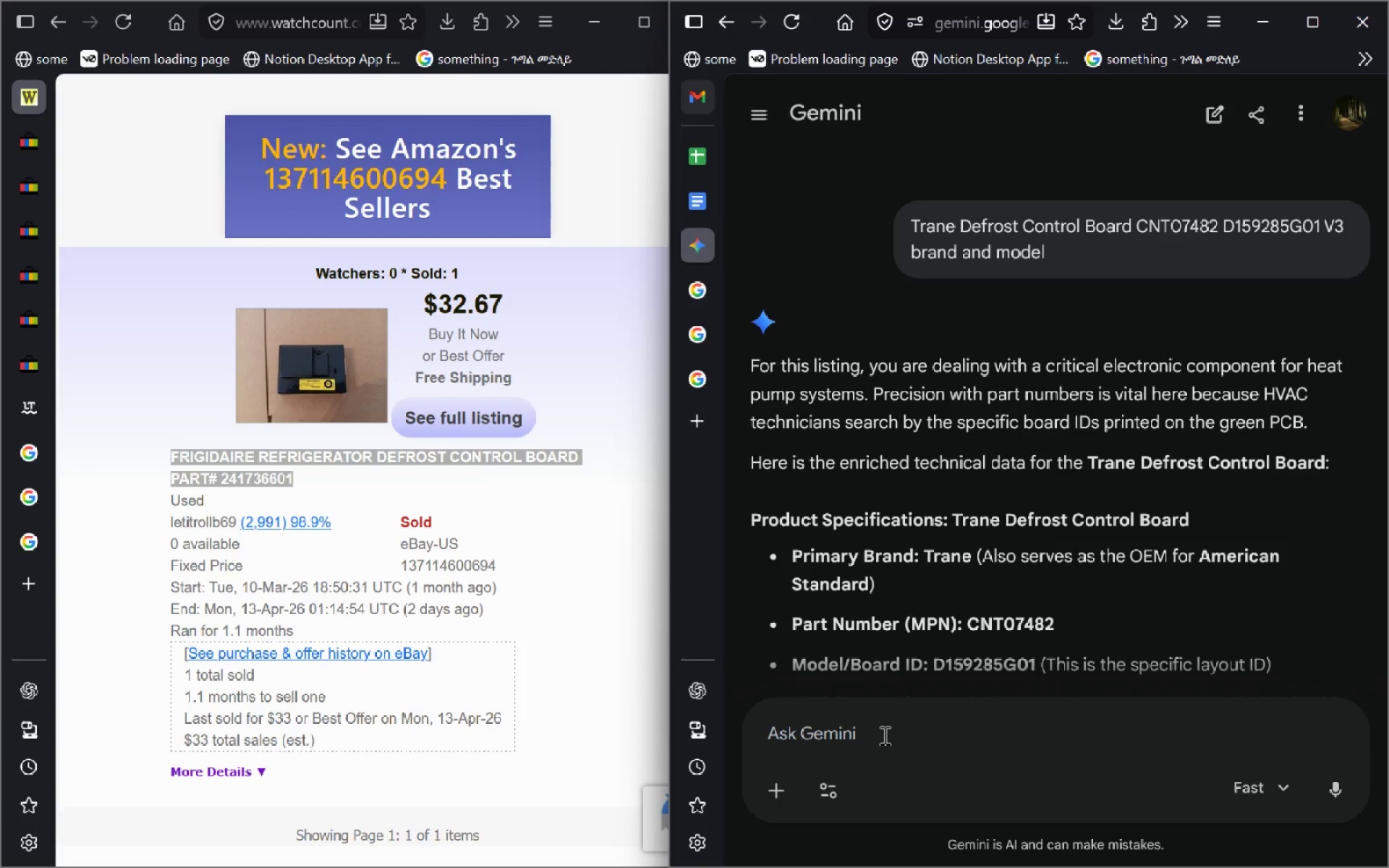 
key(Control+V)
 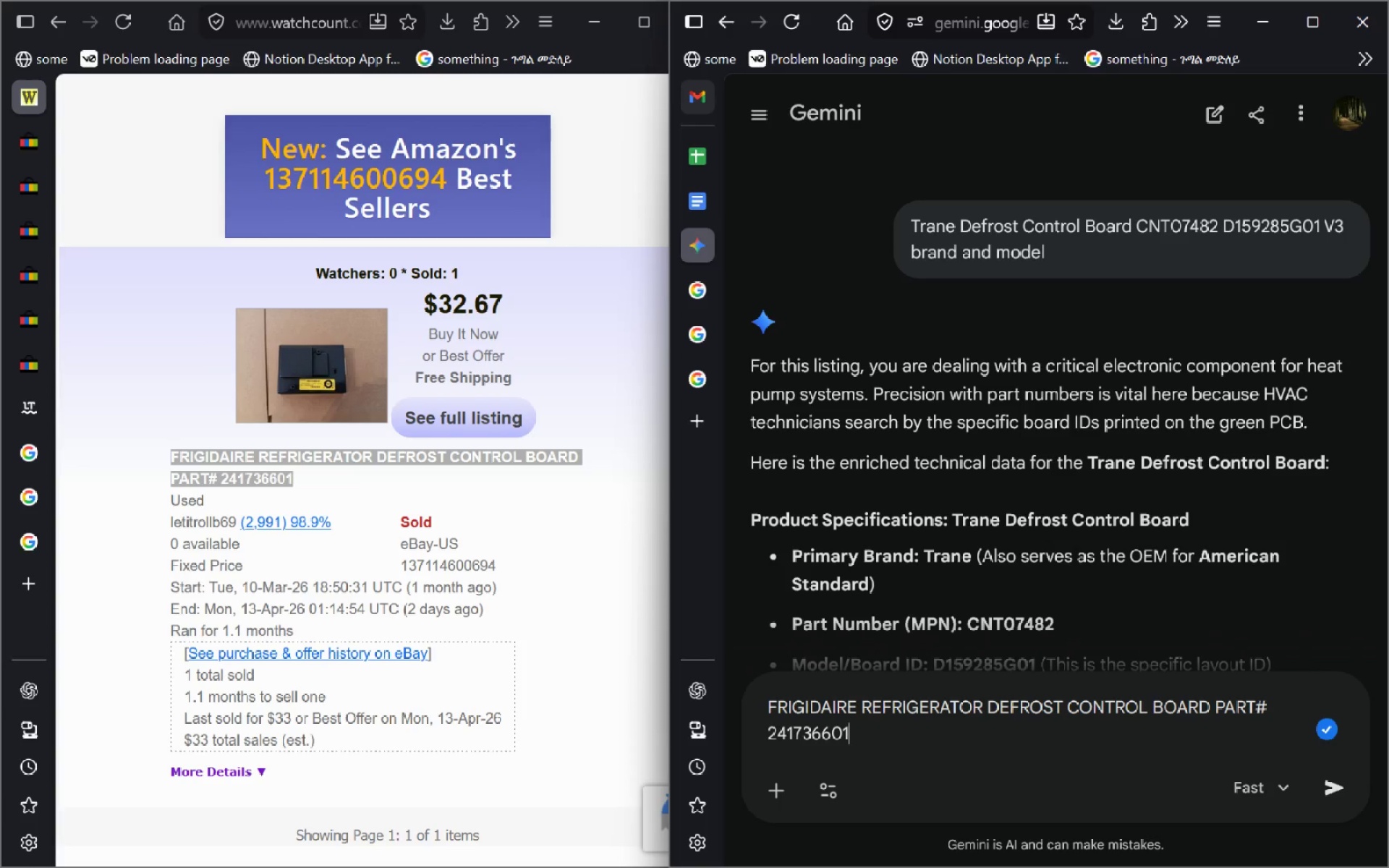 
type( brand and model)
 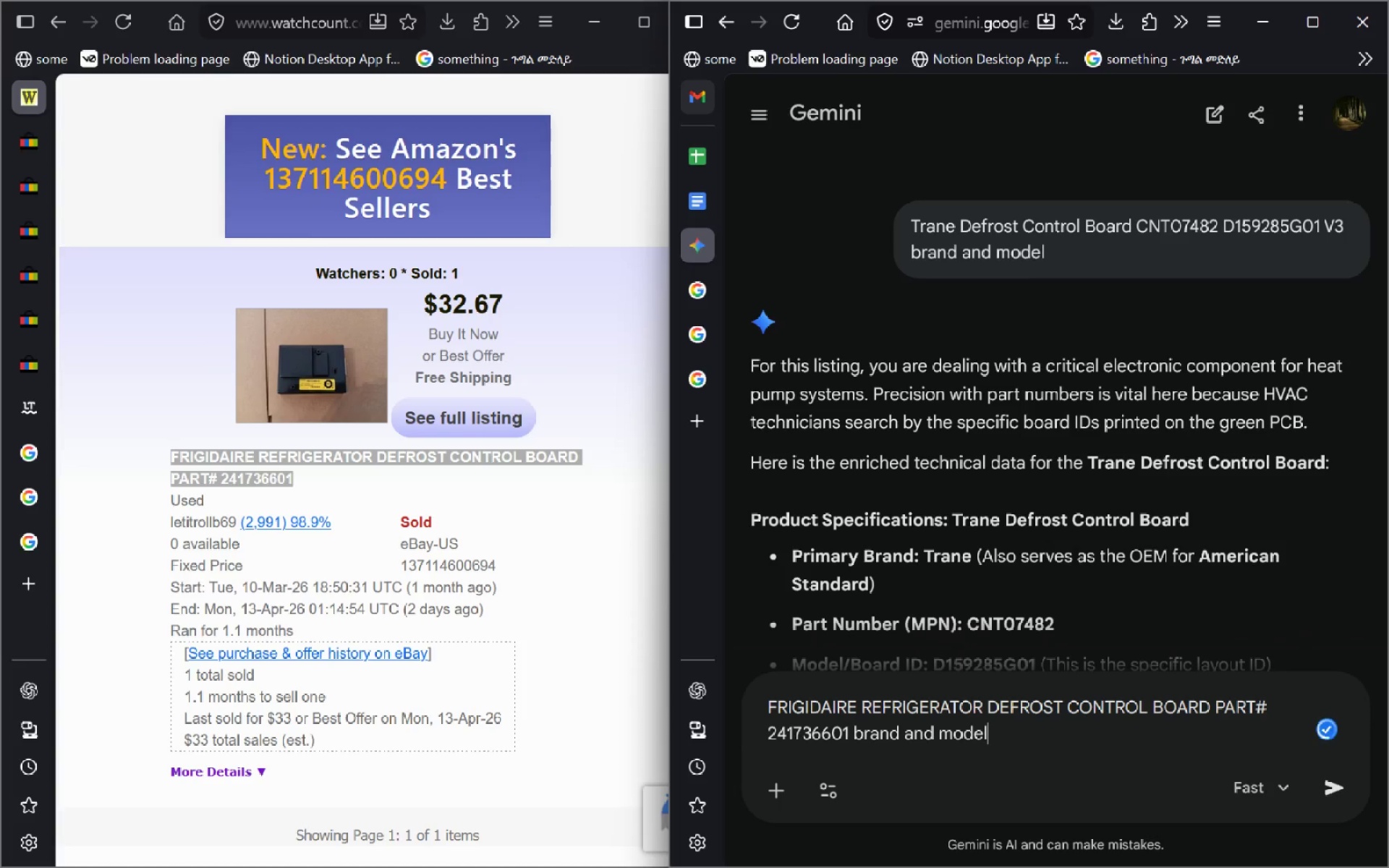 
key(Enter)
 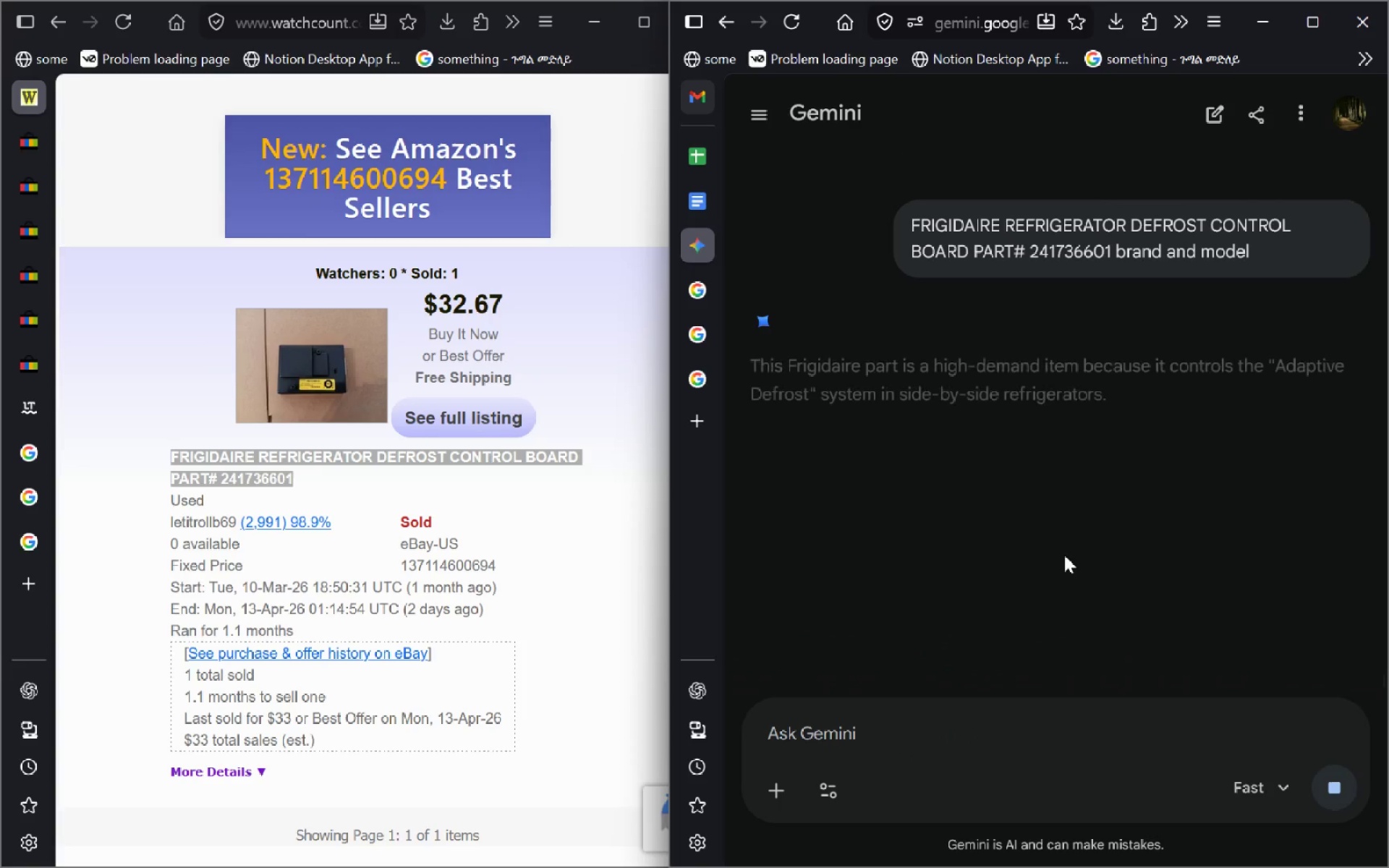 
wait(11.39)
 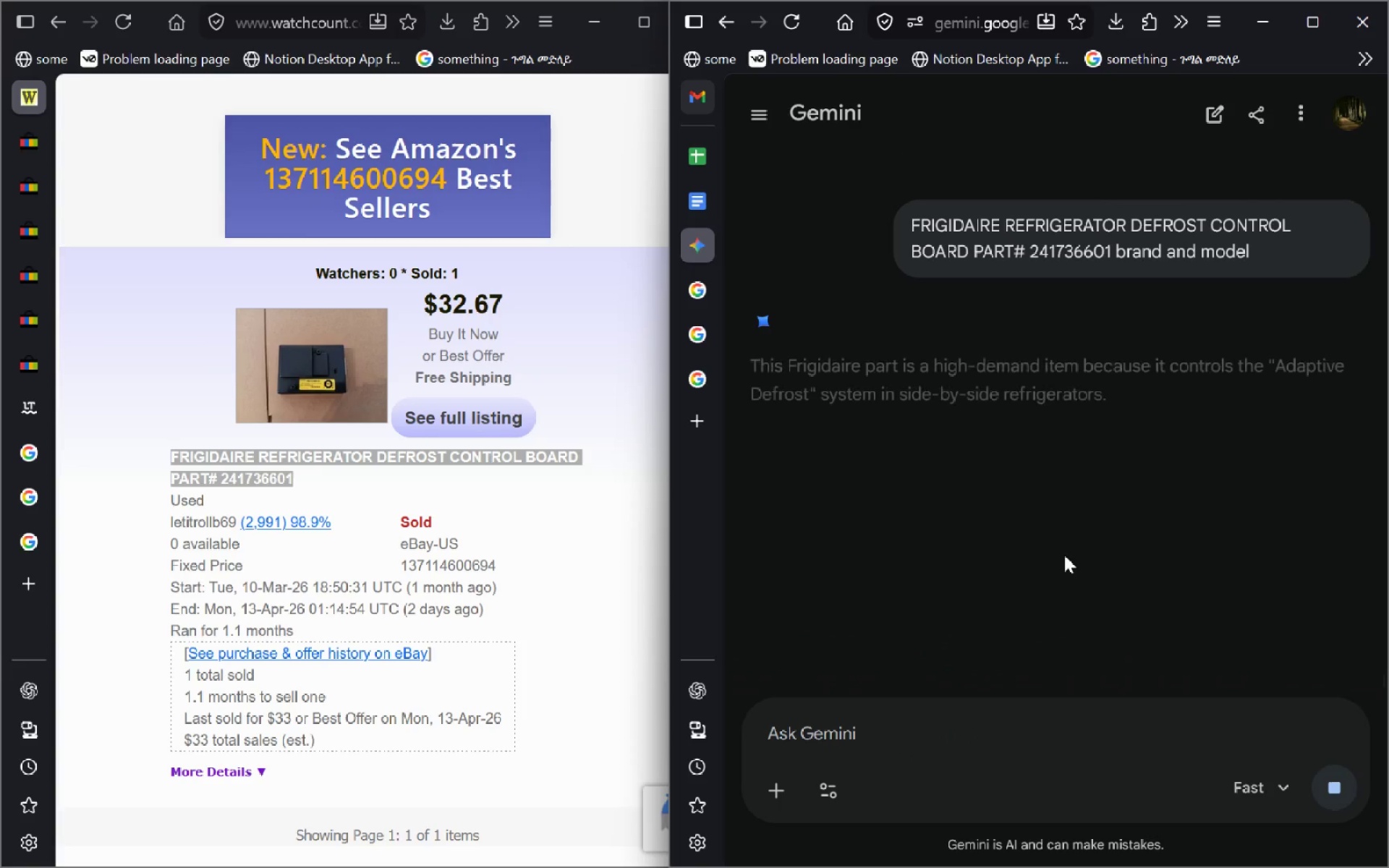 
left_click_drag(start_coordinate=[1005, 464], to_coordinate=[917, 465])
 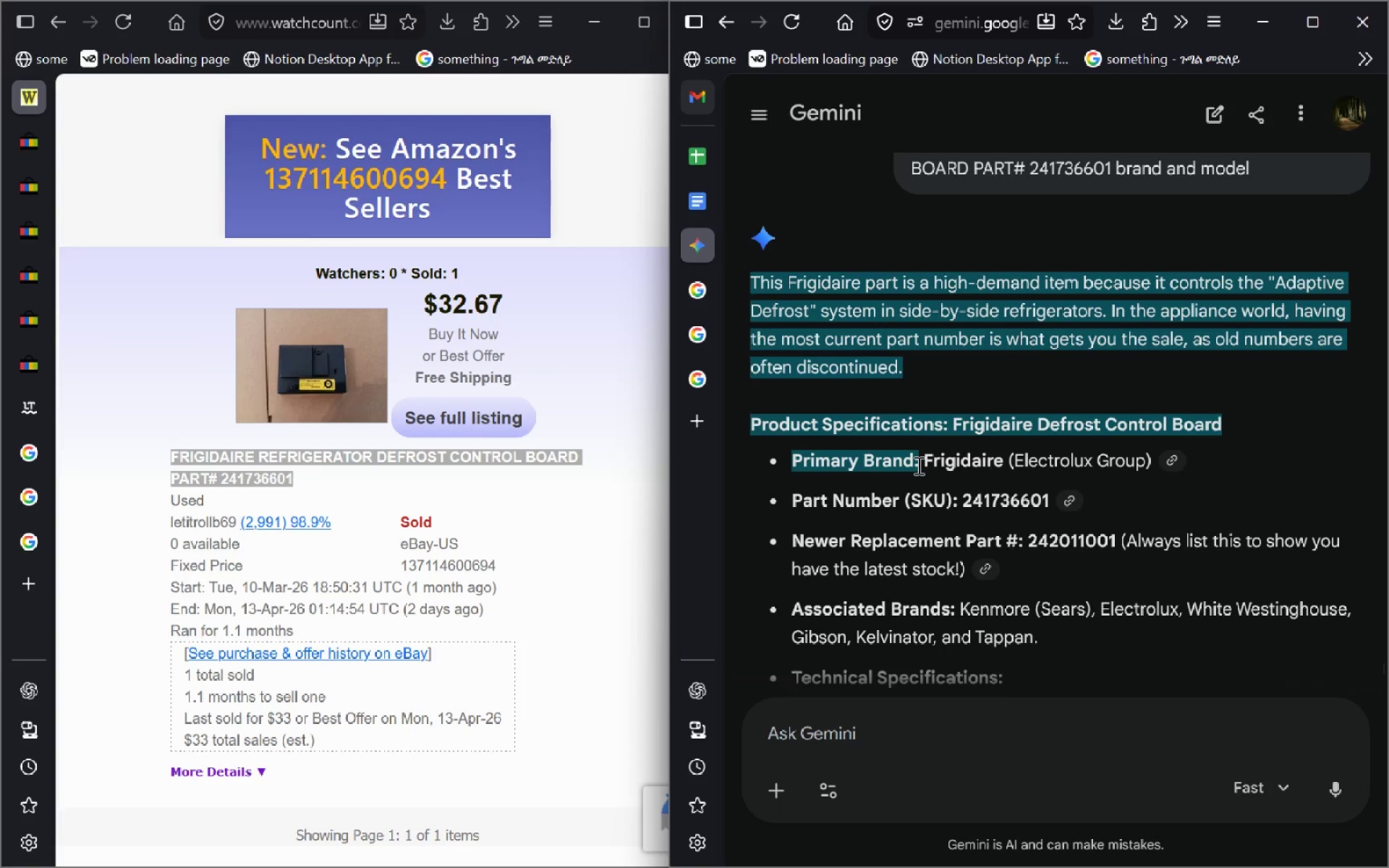 
left_click([917, 465])
 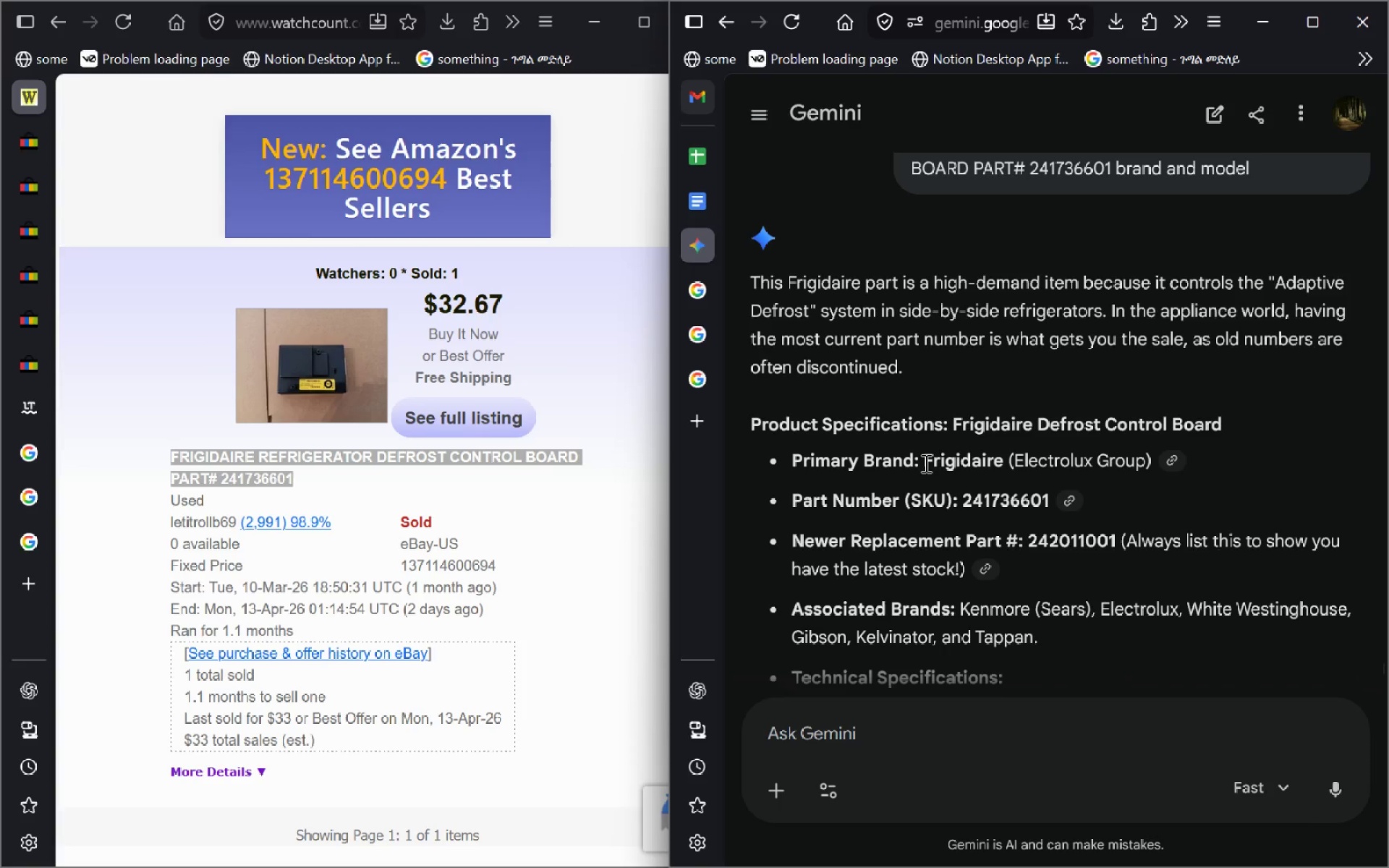 
left_click_drag(start_coordinate=[925, 463], to_coordinate=[1005, 461])
 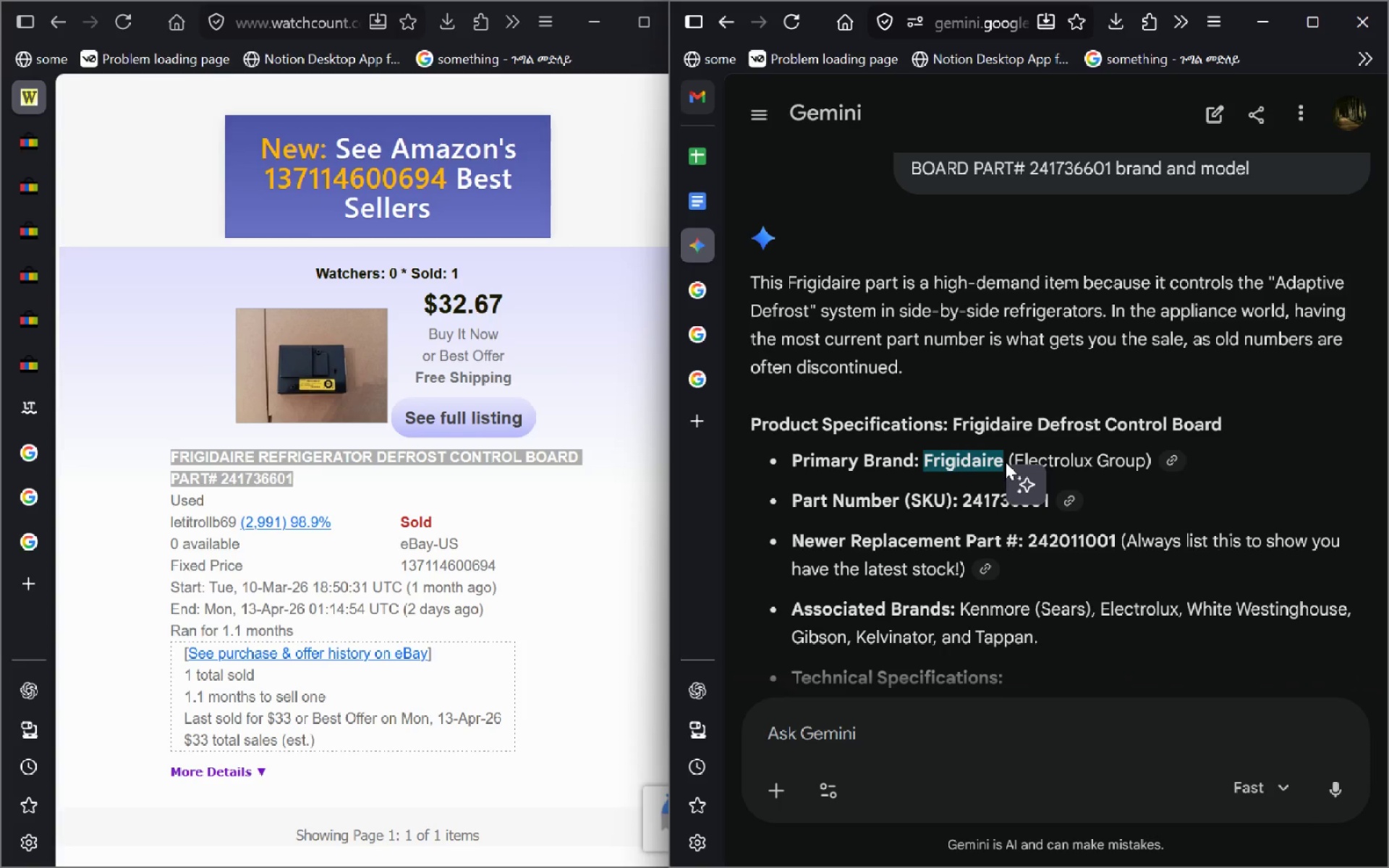 
key(Control+C)
 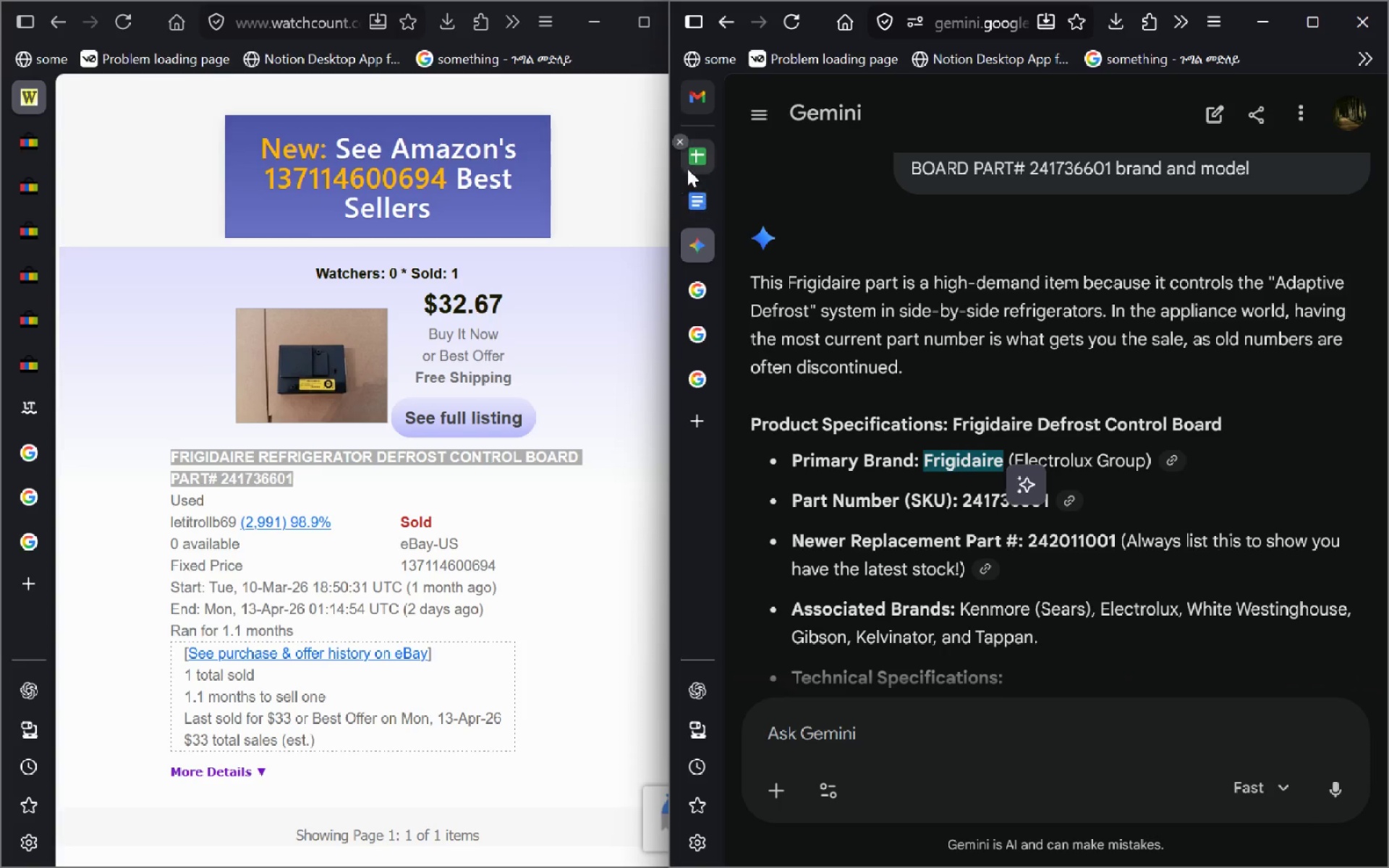 
left_click([687, 168])
 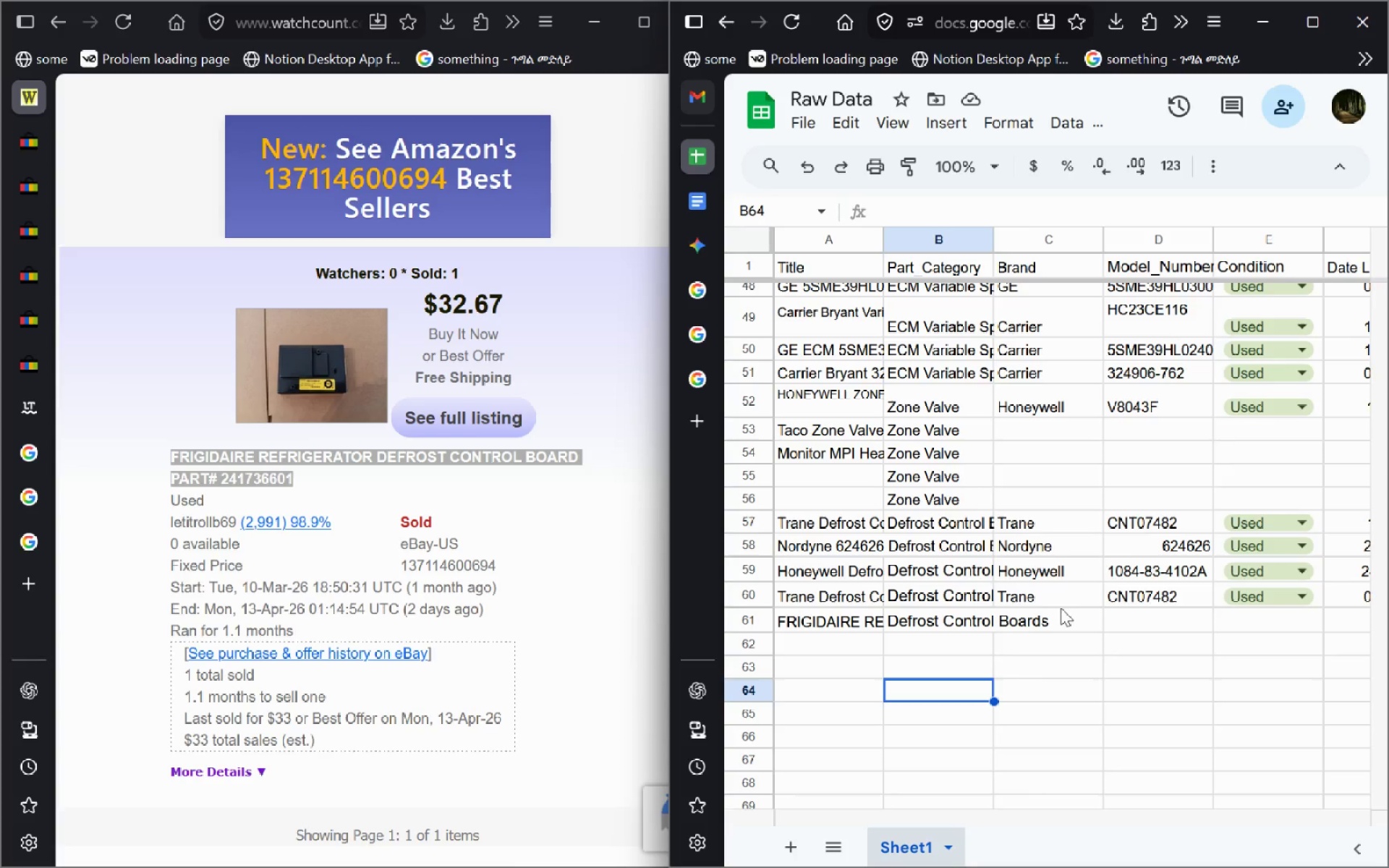 
left_click([1060, 615])
 